 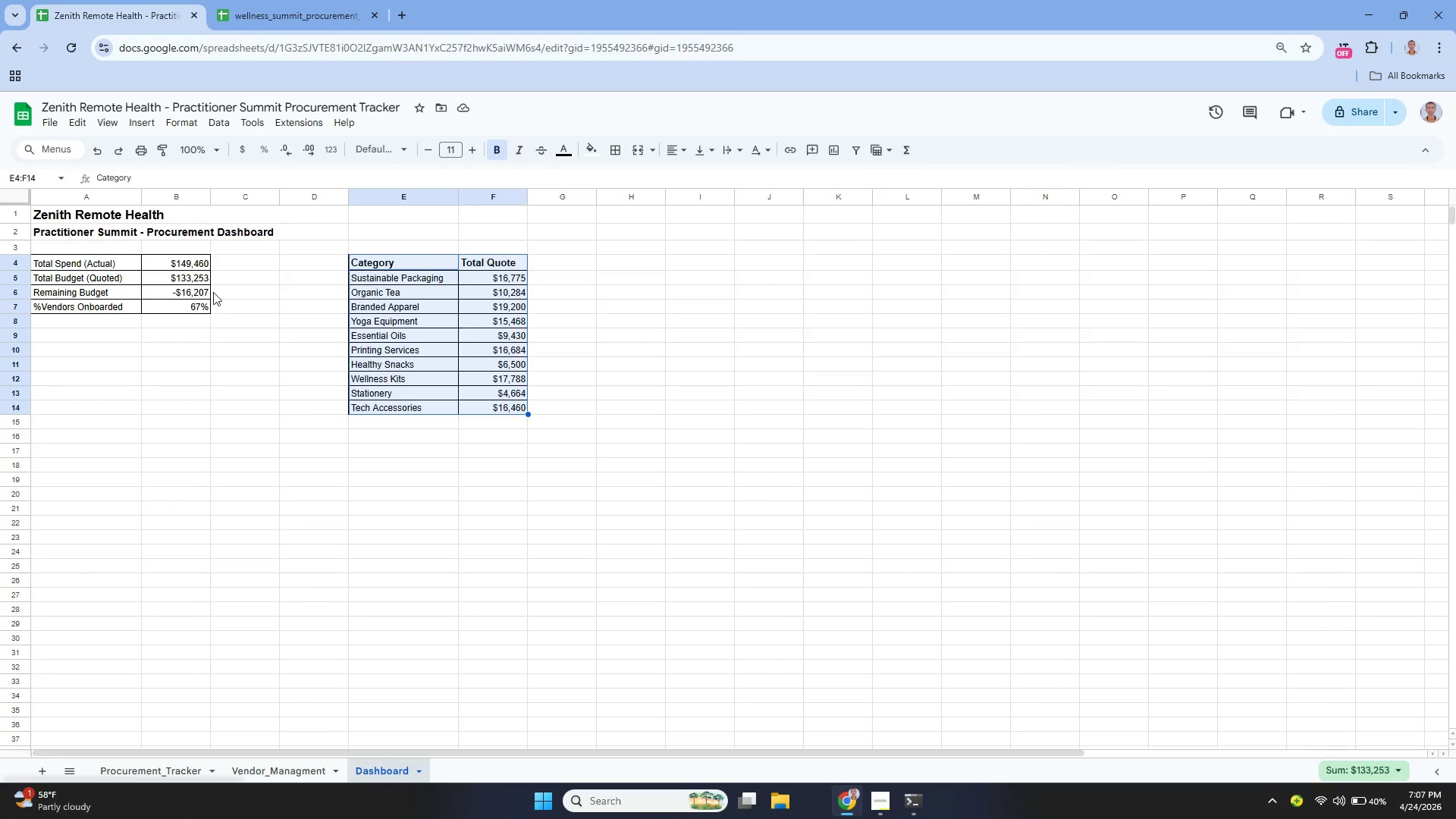 
left_click([1363, 256])
 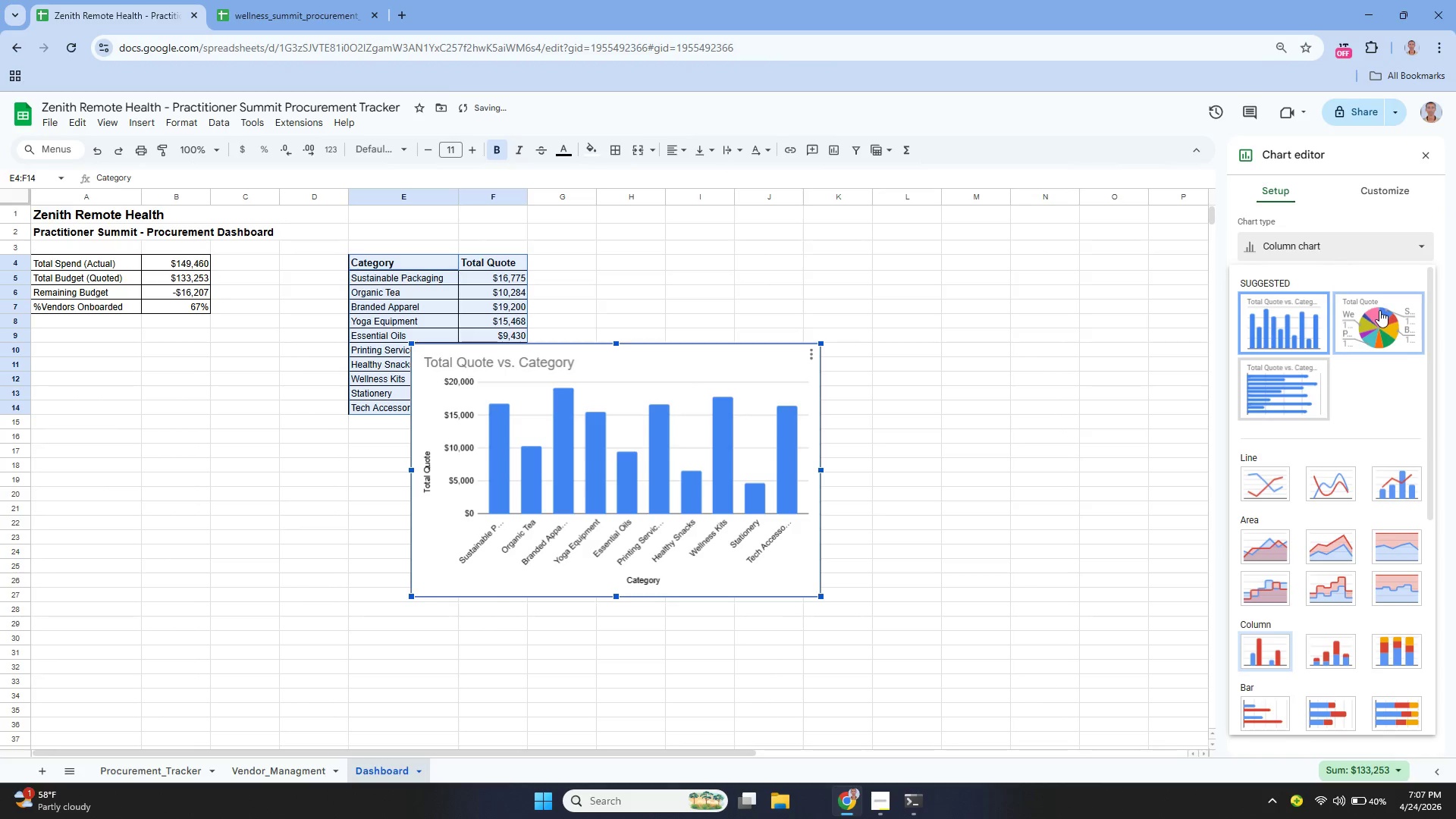 
left_click([1380, 311])
 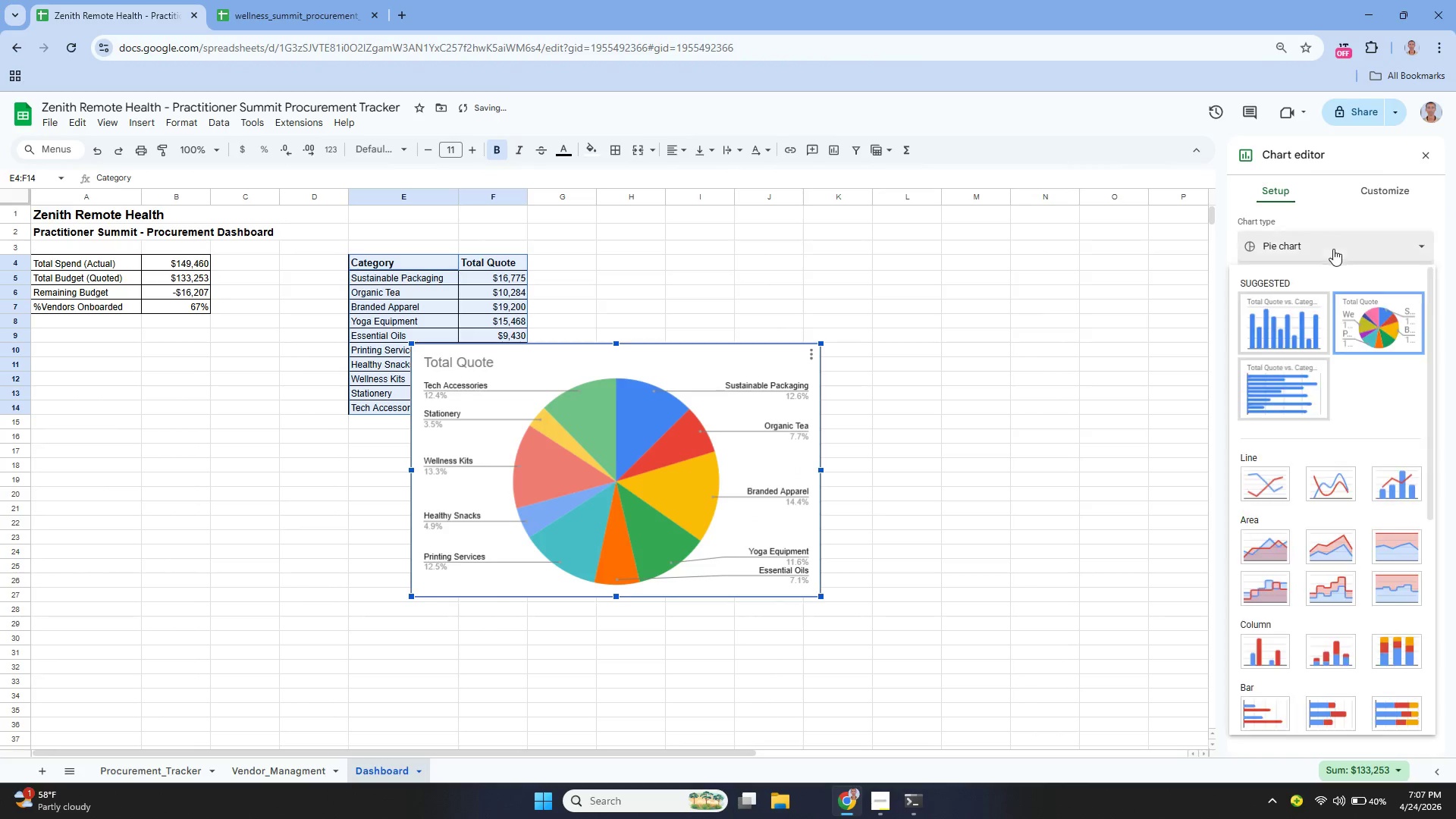 
scroll: coordinate [1283, 425], scroll_direction: down, amount: 2.0
 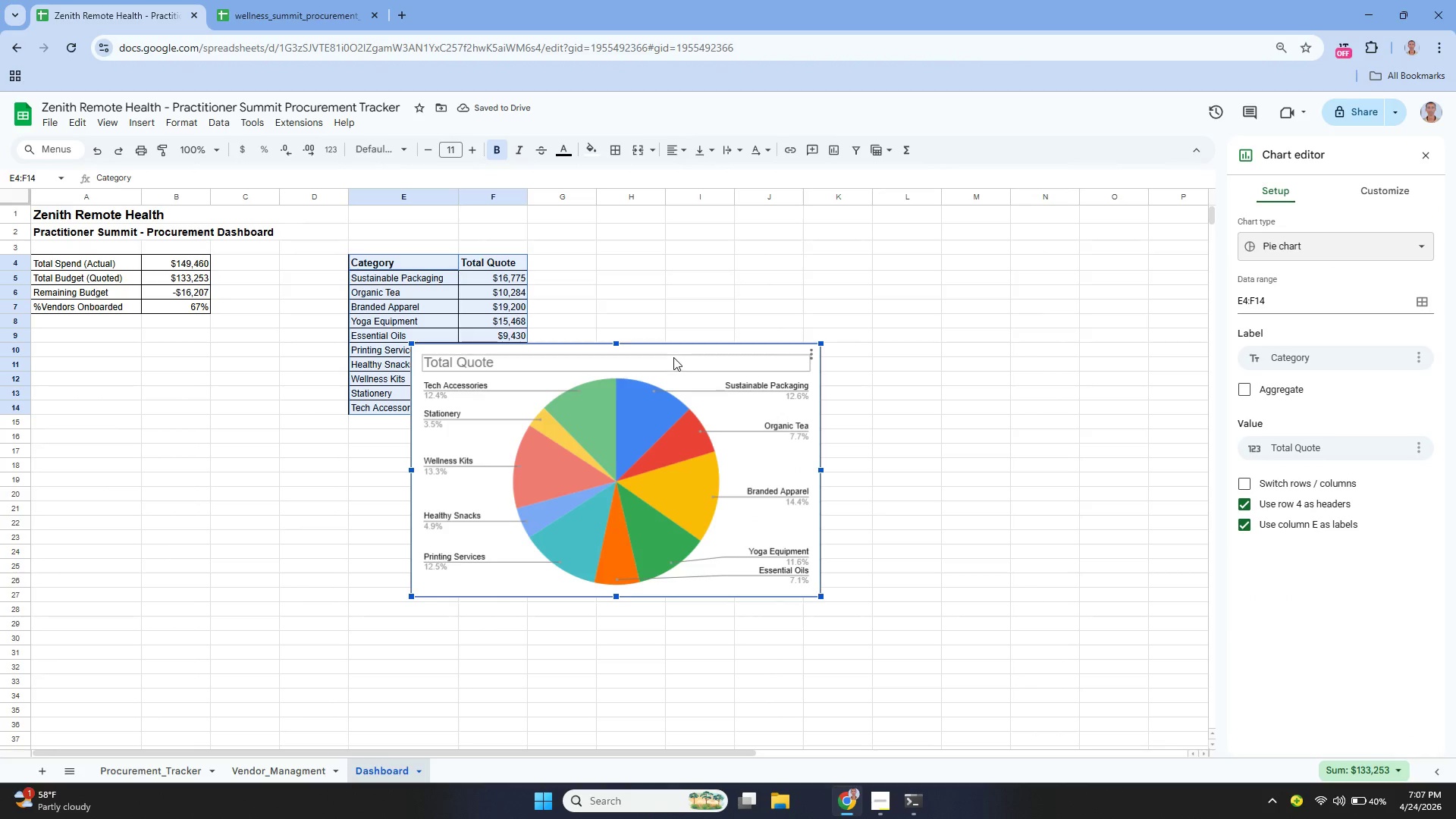 
left_click_drag(start_coordinate=[673, 357], to_coordinate=[854, 283])
 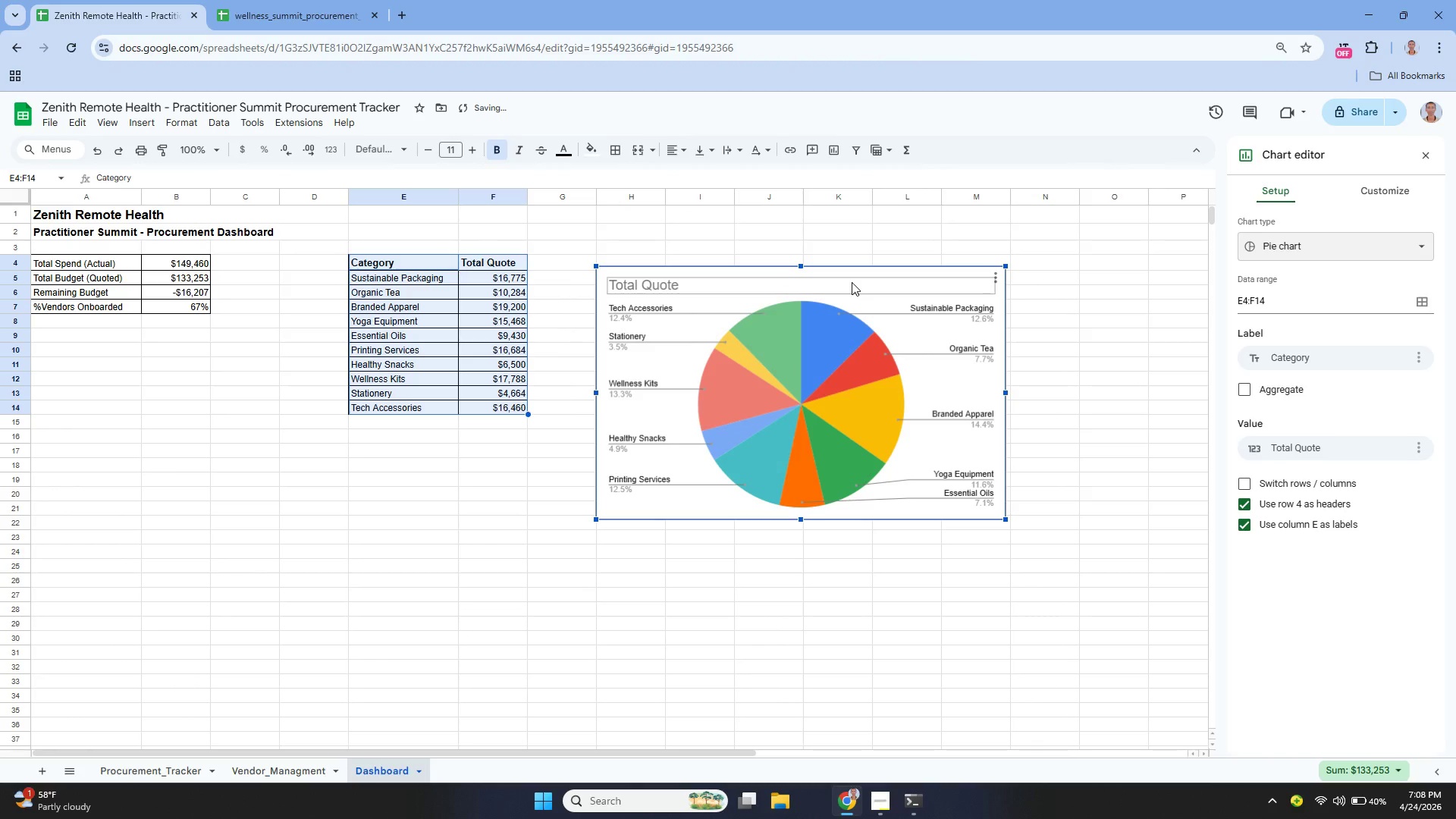 
left_click_drag(start_coordinate=[852, 282], to_coordinate=[851, 266])
 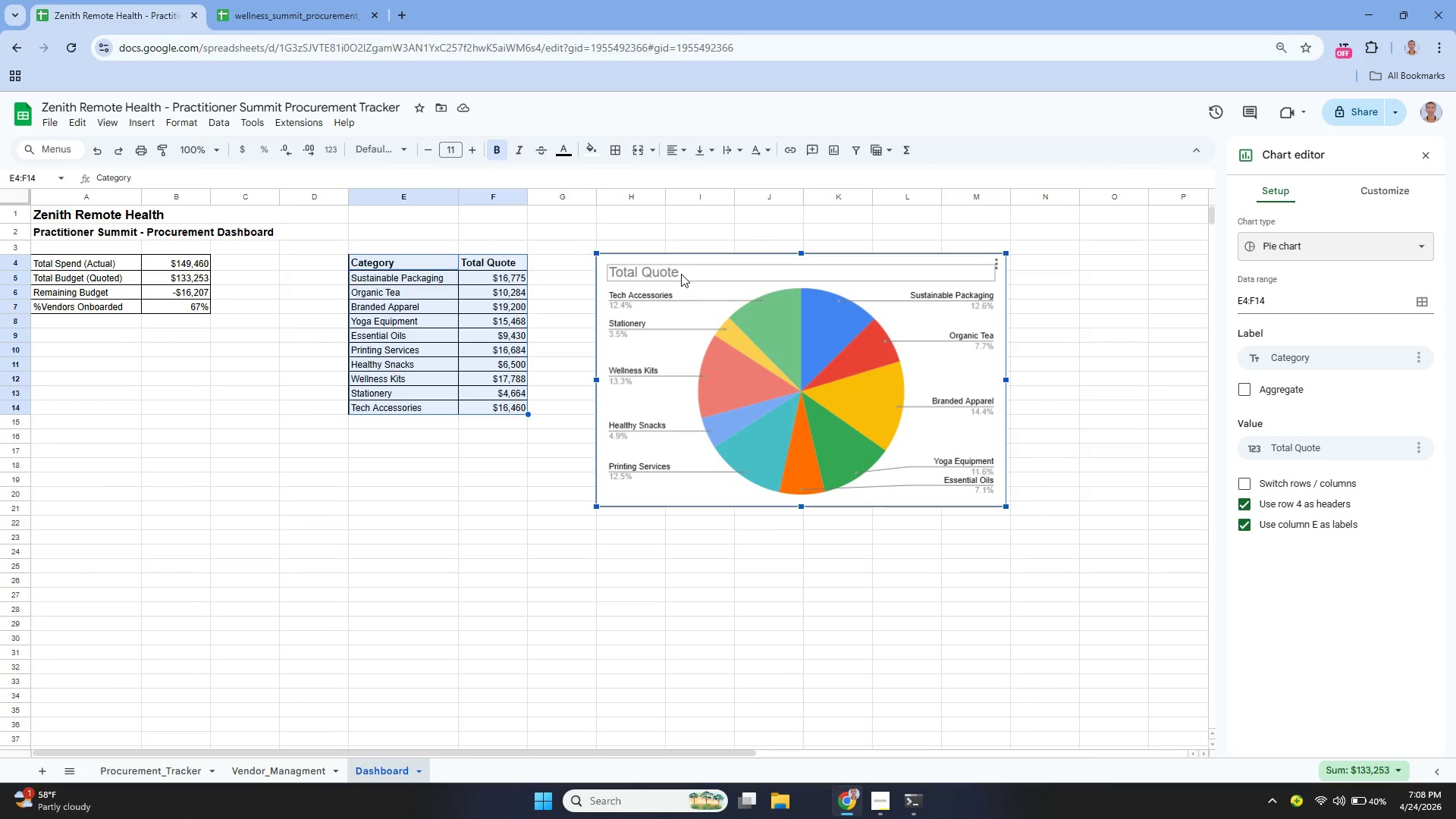 
wait(27.7)
 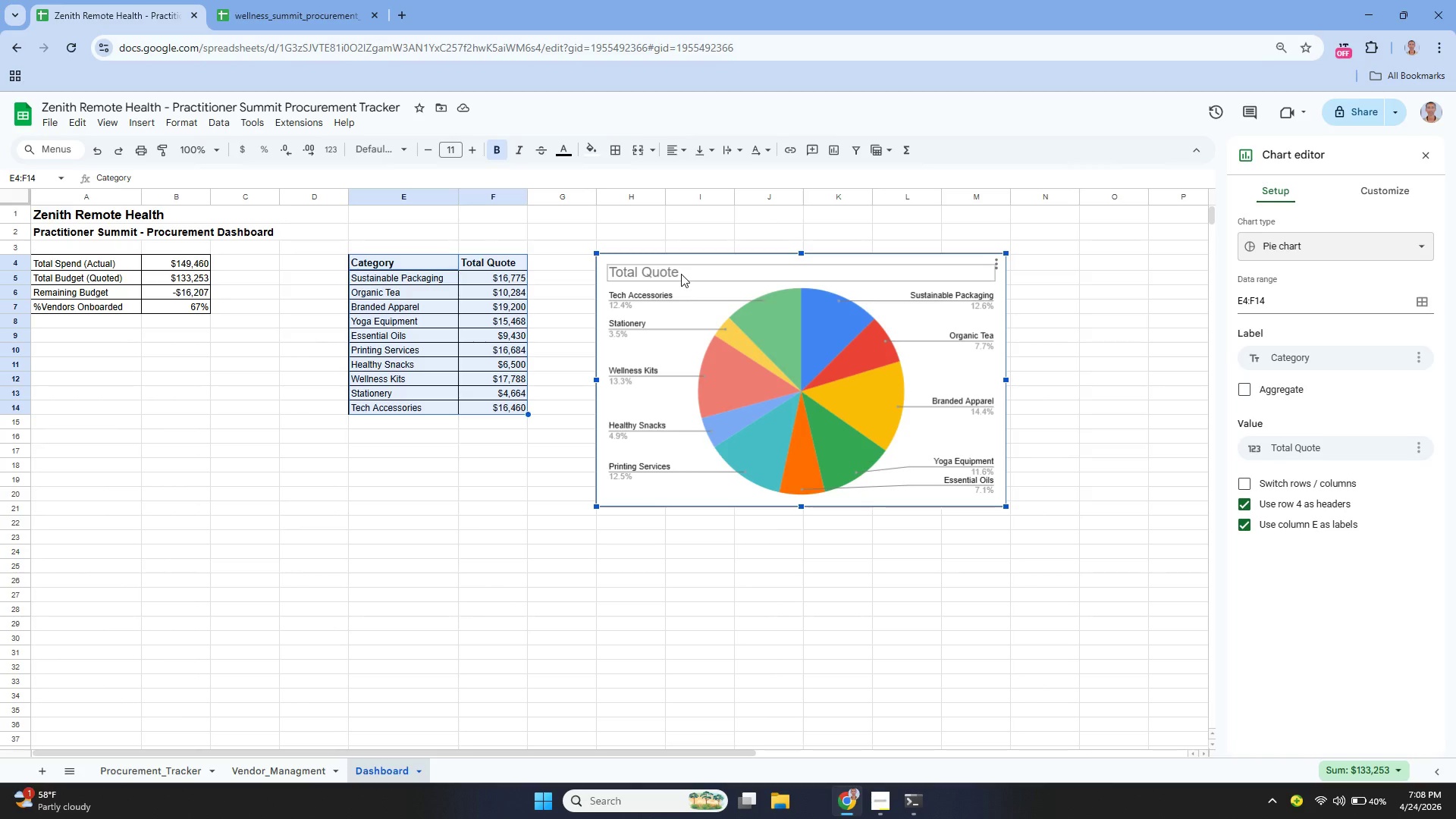 
left_click([674, 276])
 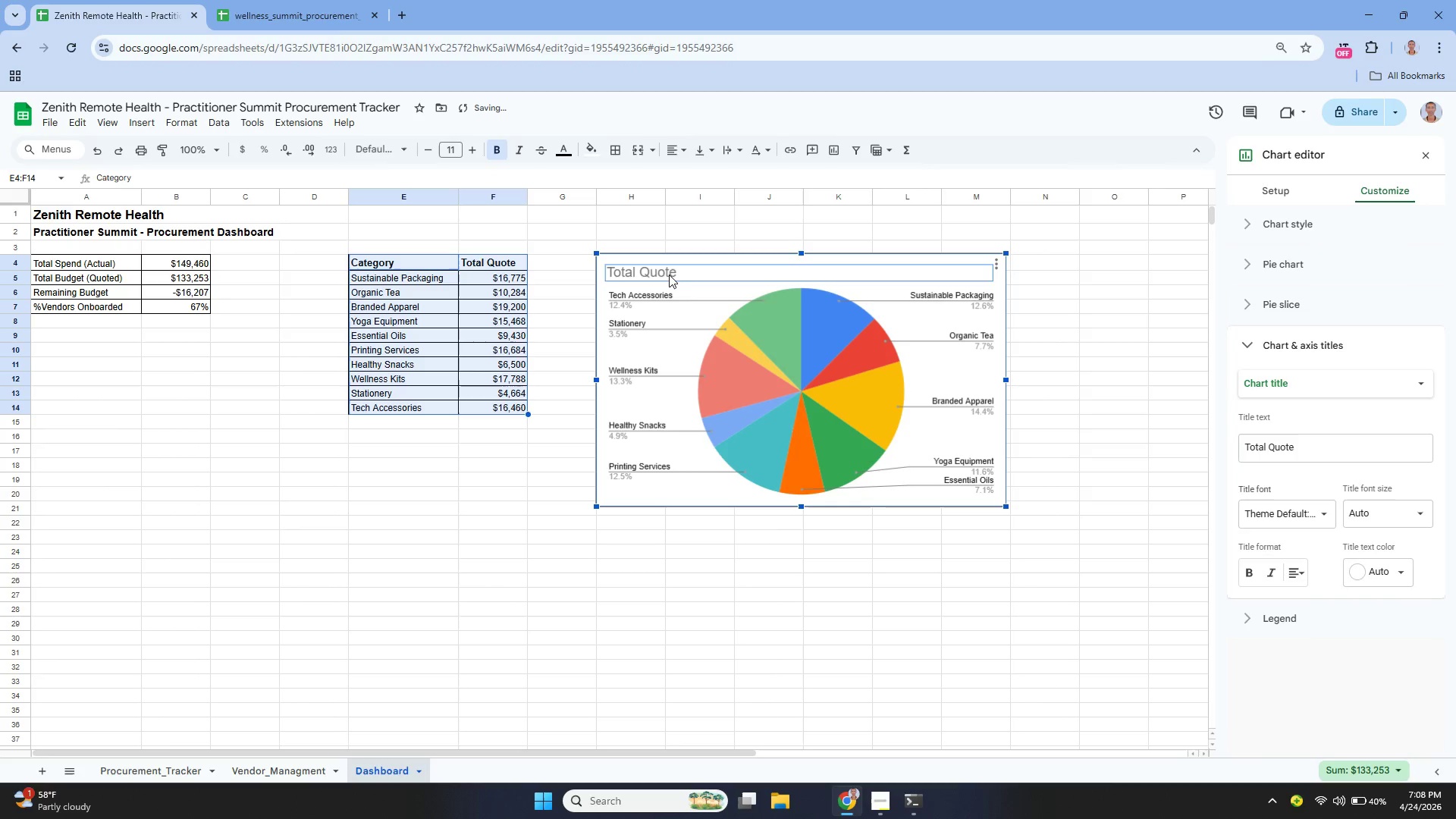 
triple_click([669, 275])
 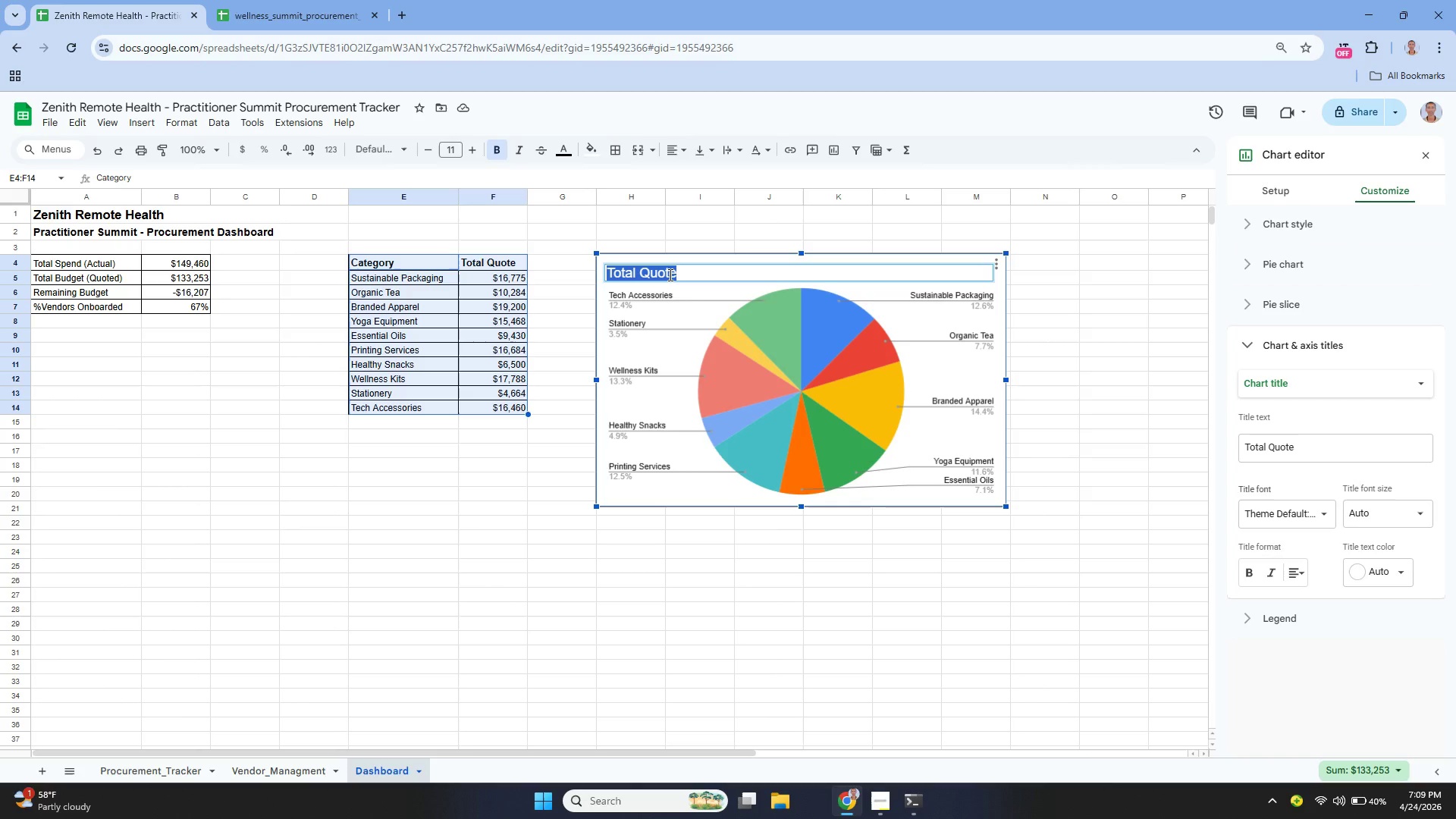 
wait(33.14)
 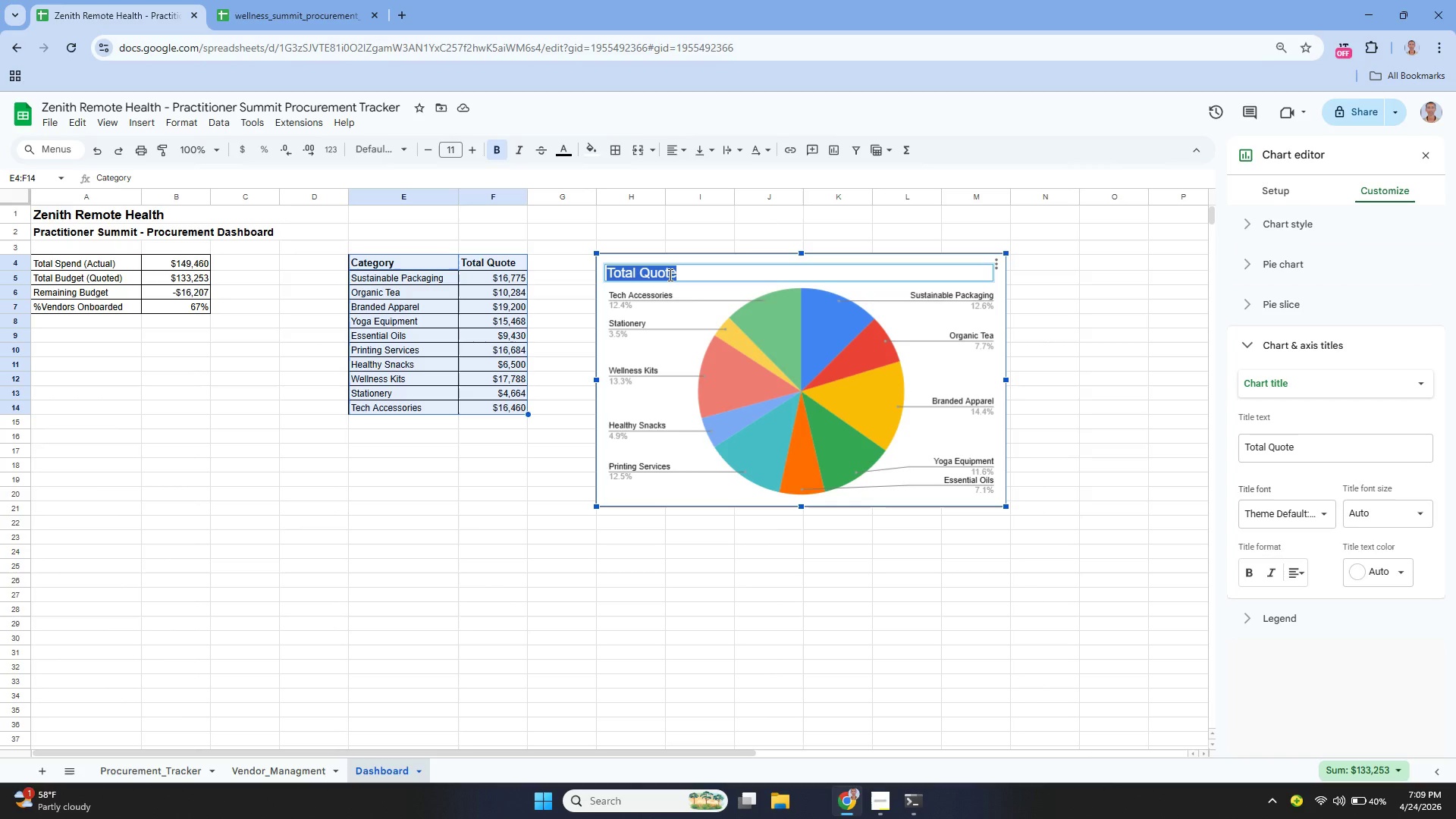 
key(Backspace)
type(Buf)
key(Backspace)
type(dget Distributon by Categorey)
 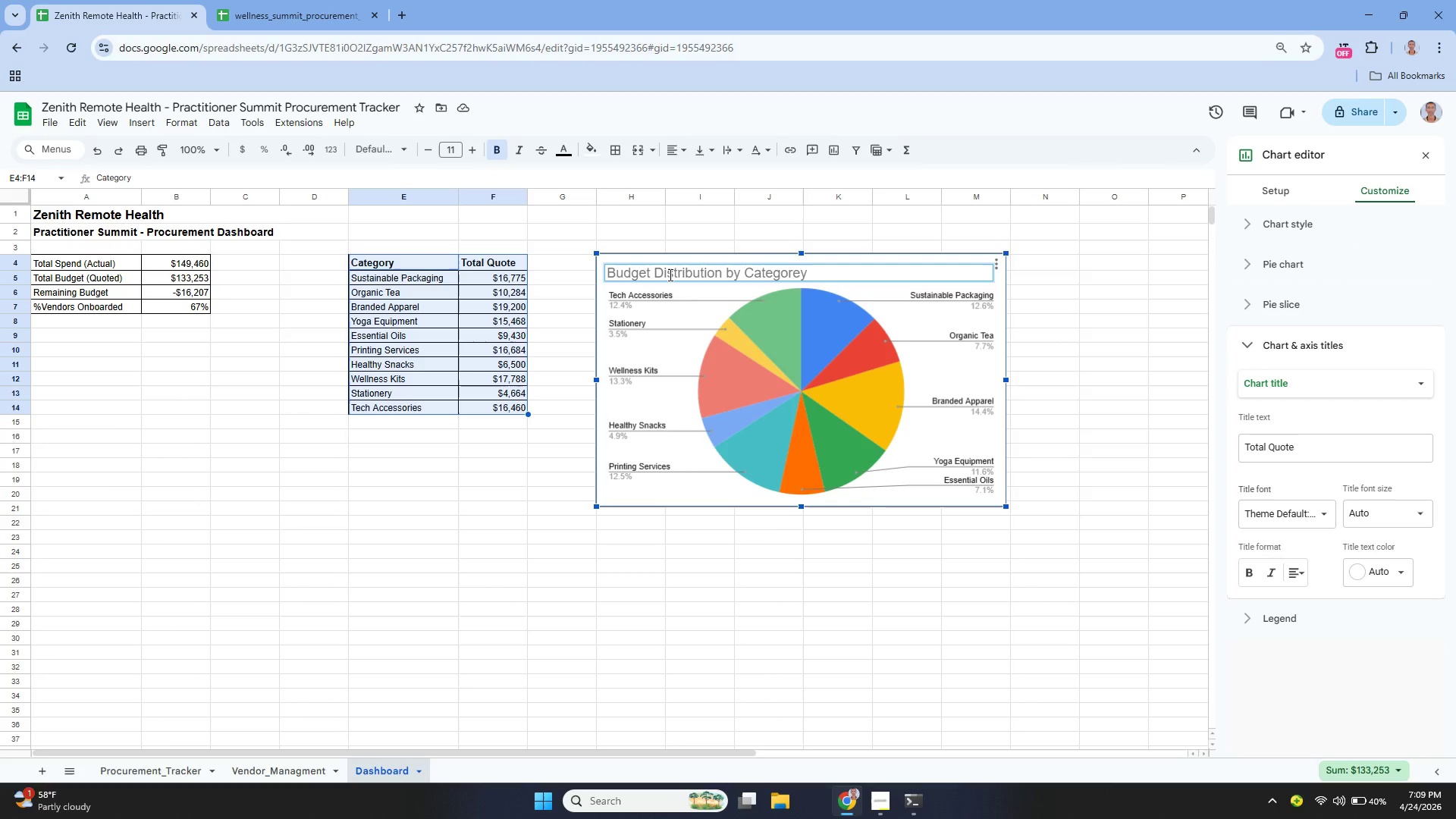 
wait(10.25)
 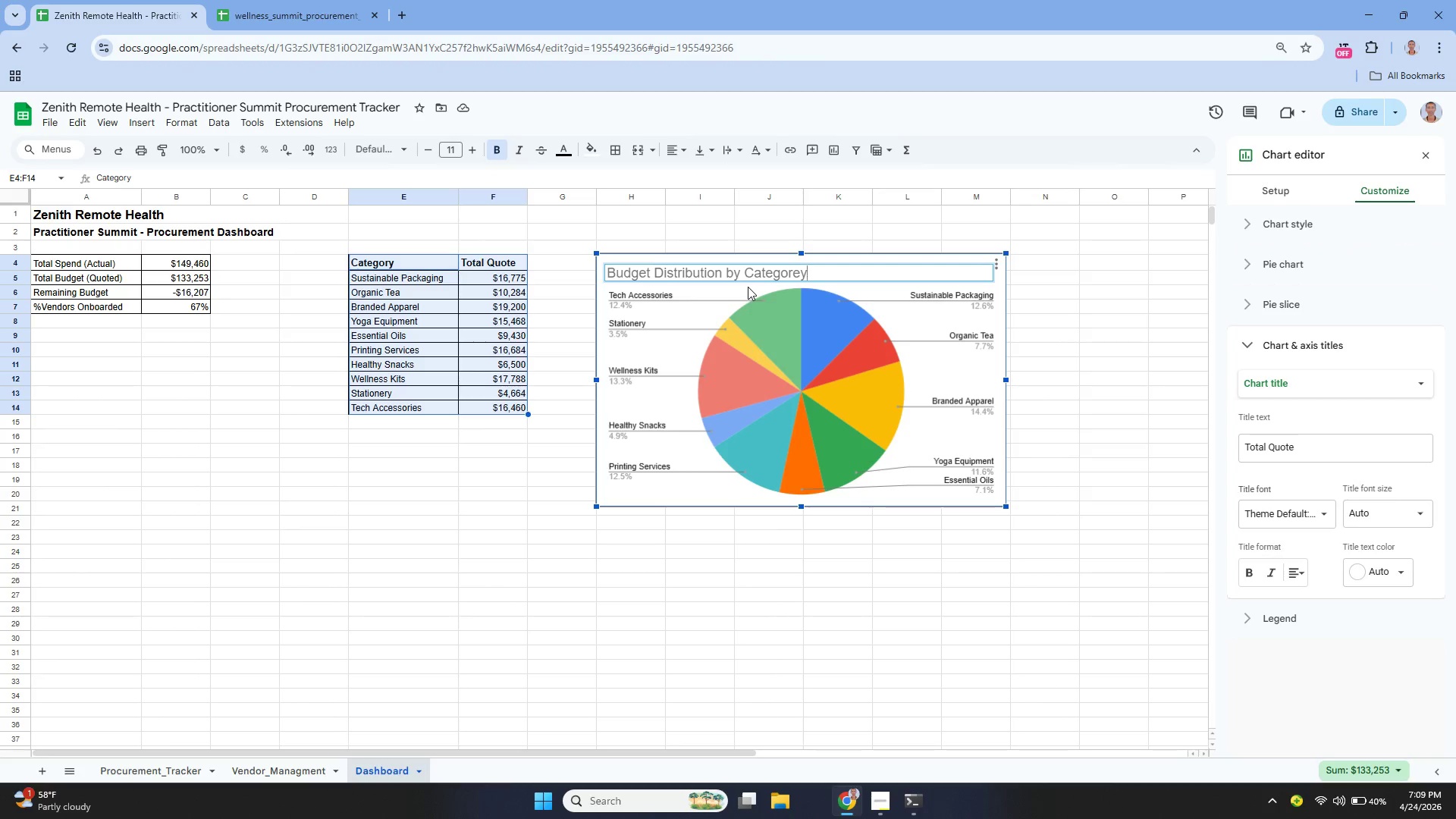 
key(ArrowLeft)
 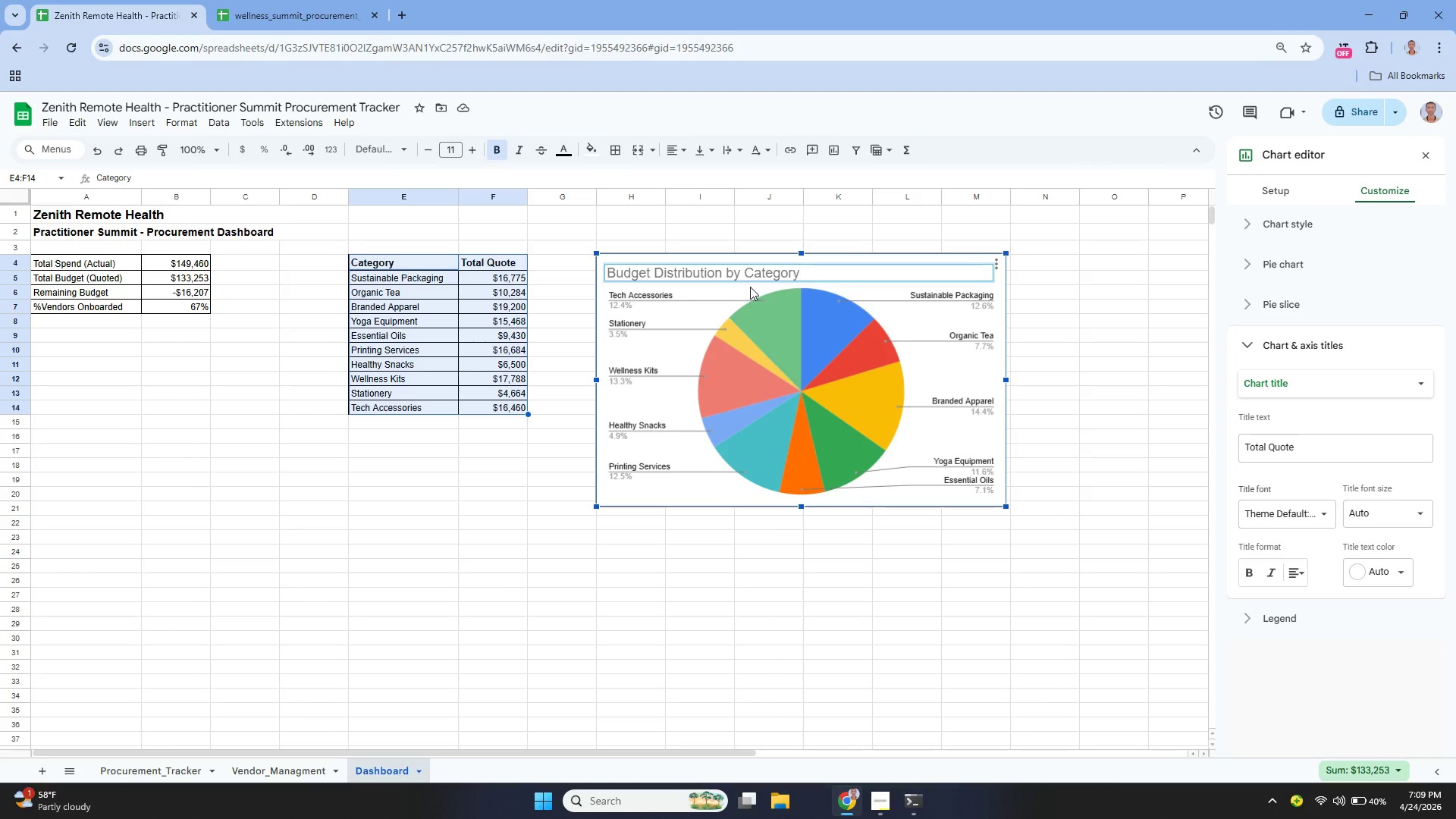 
key(Backspace)
 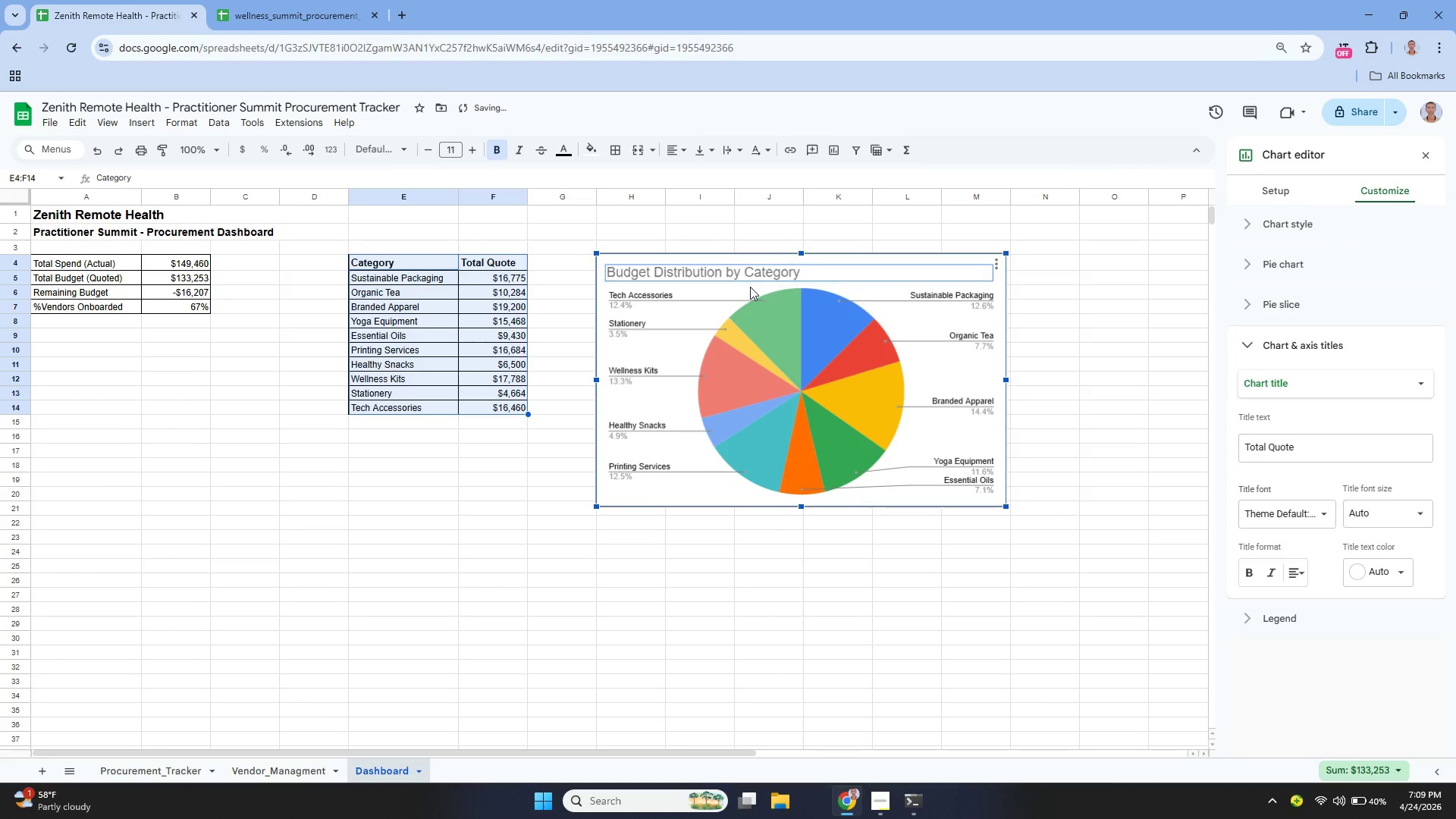 
key(Enter)
 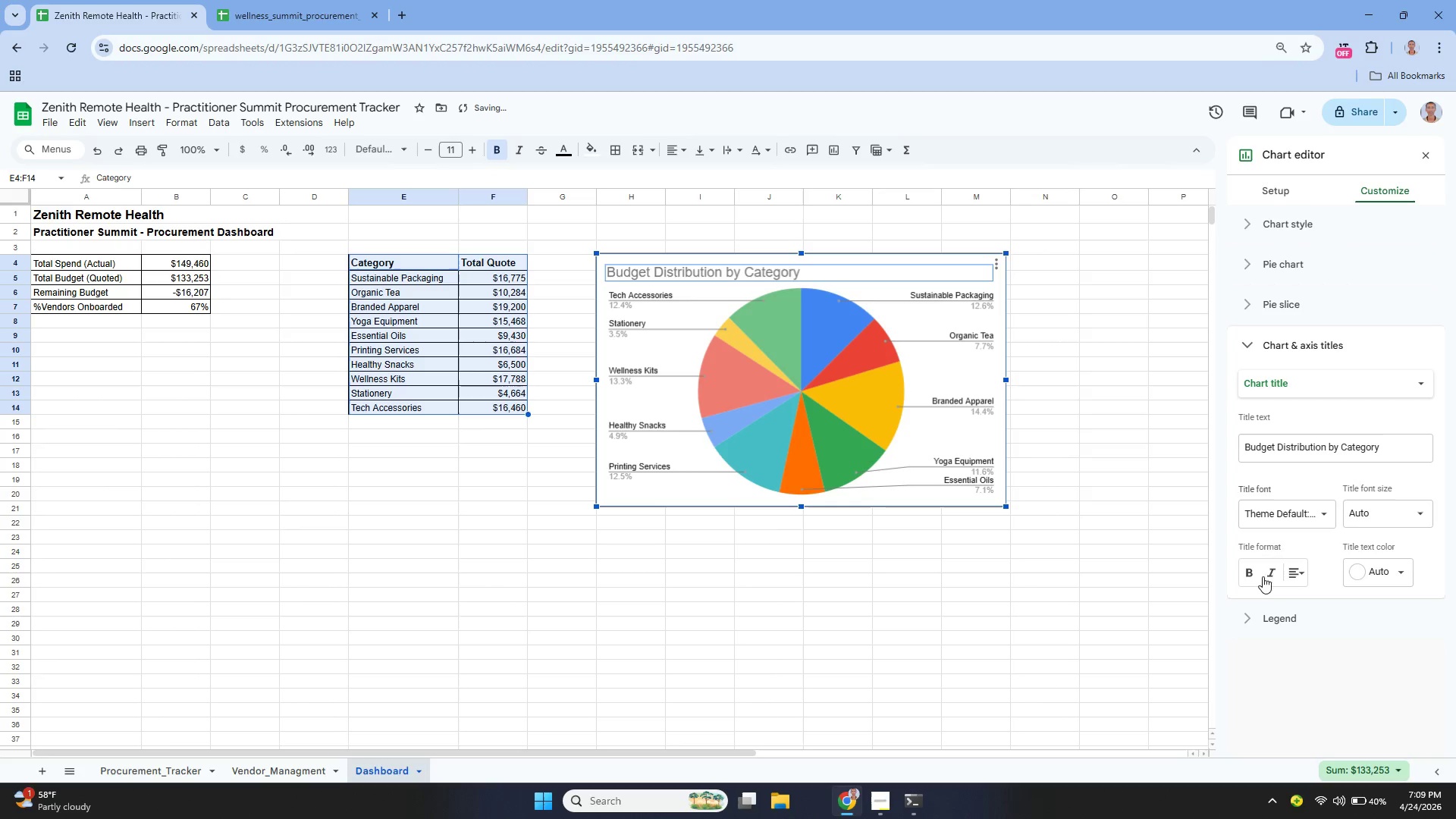 
left_click([1253, 570])
 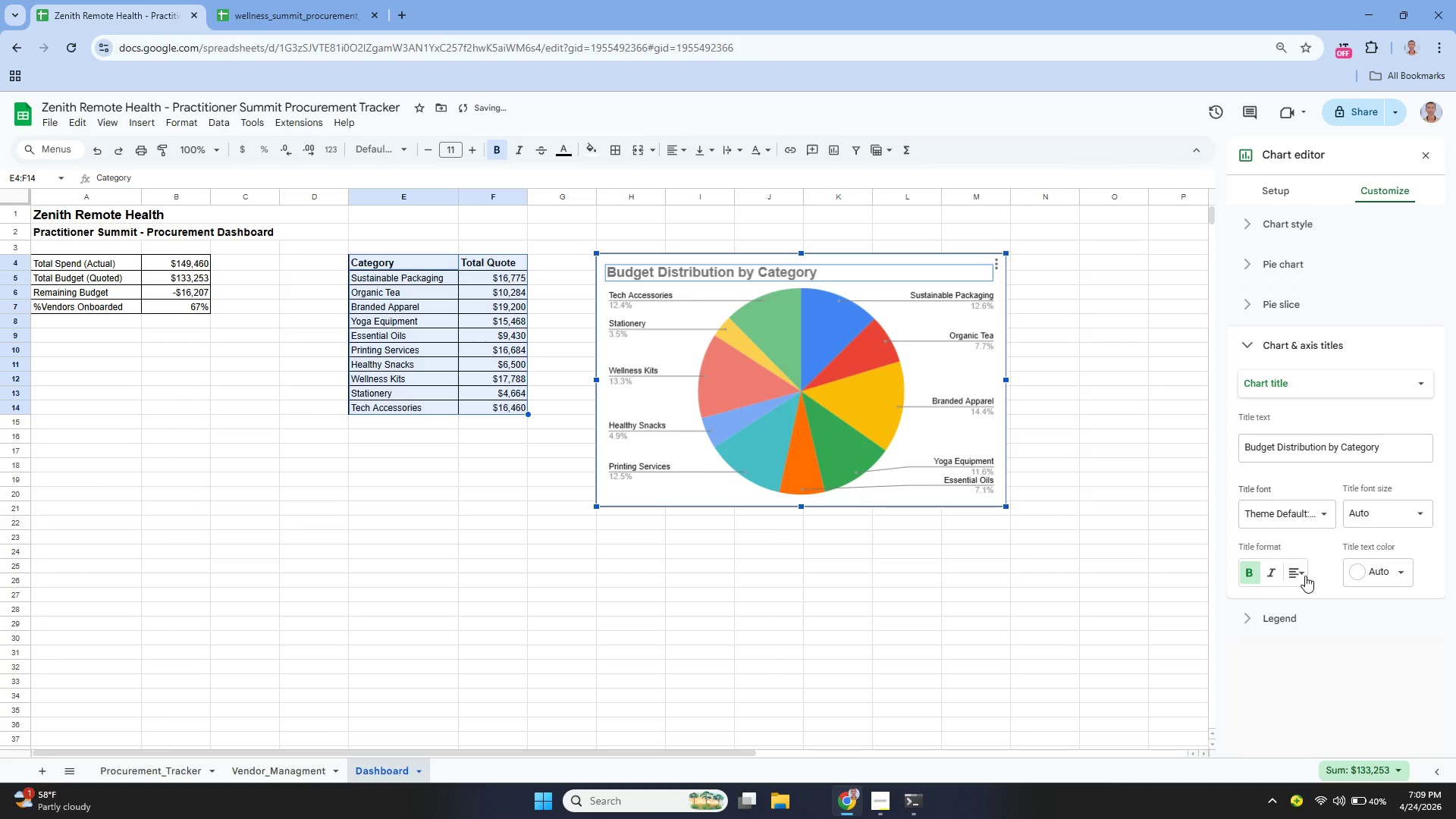 
left_click([1305, 576])
 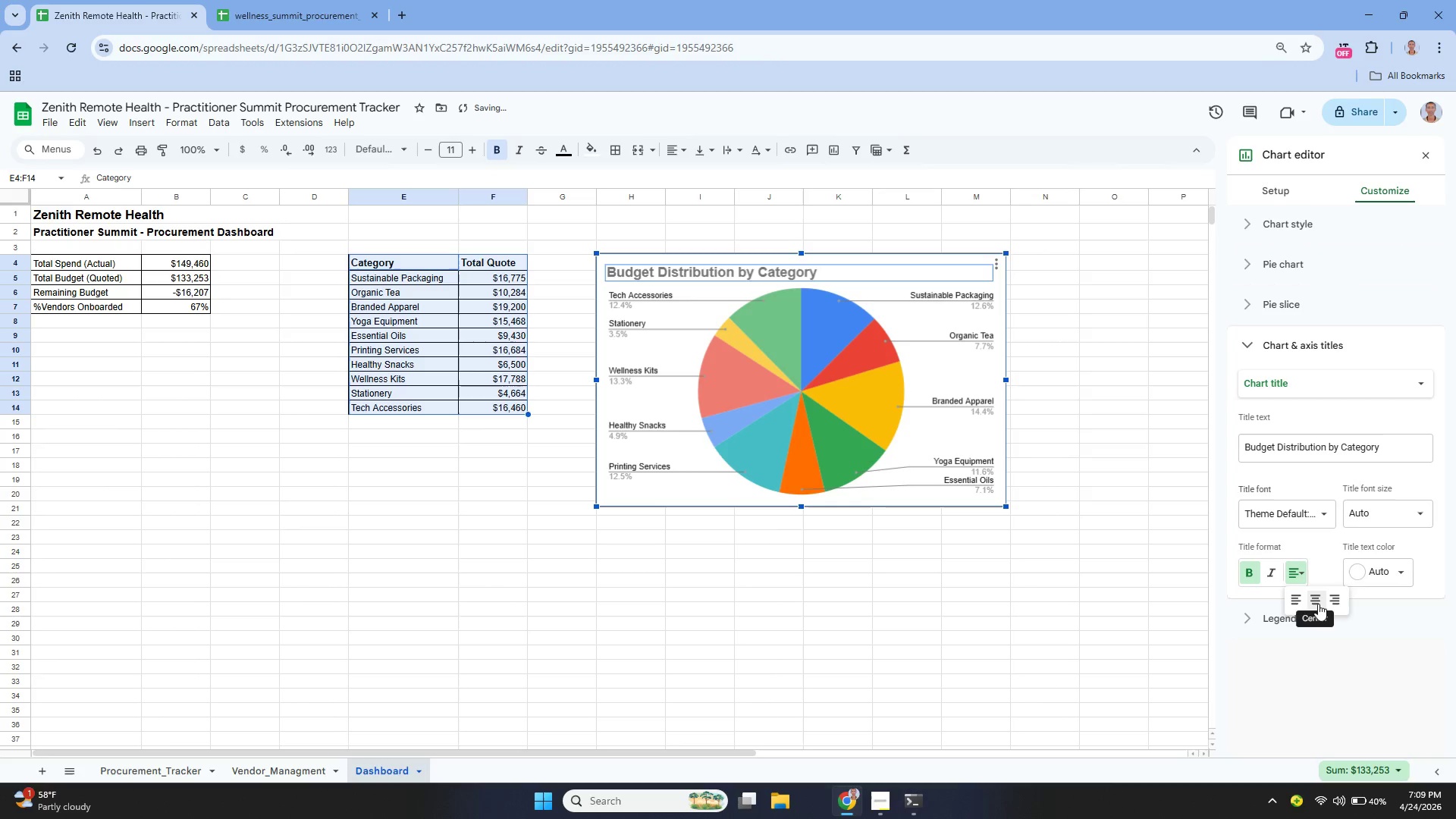 
left_click([1318, 604])
 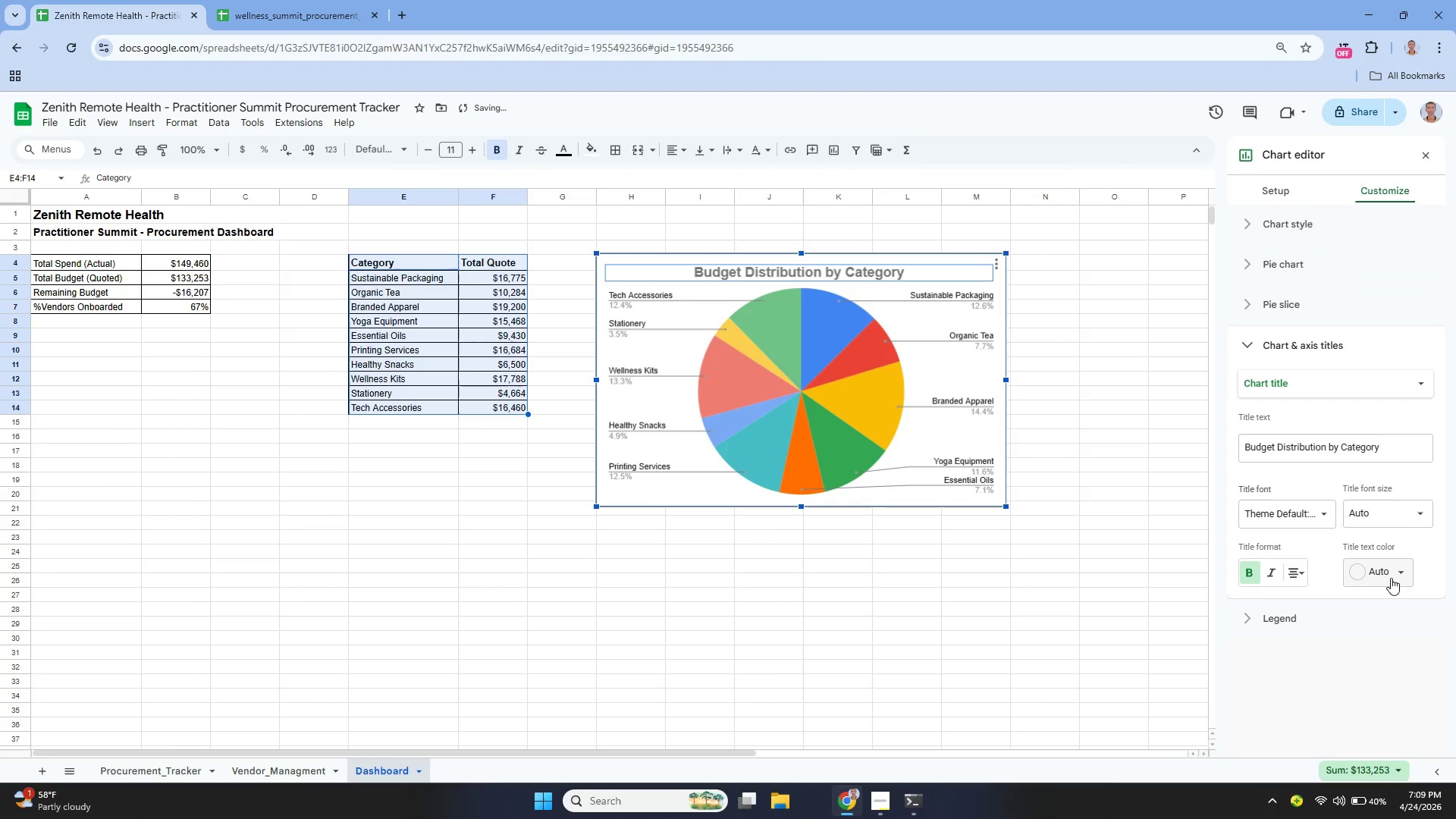 
left_click_drag(start_coordinate=[1385, 576], to_coordinate=[1275, 367])
 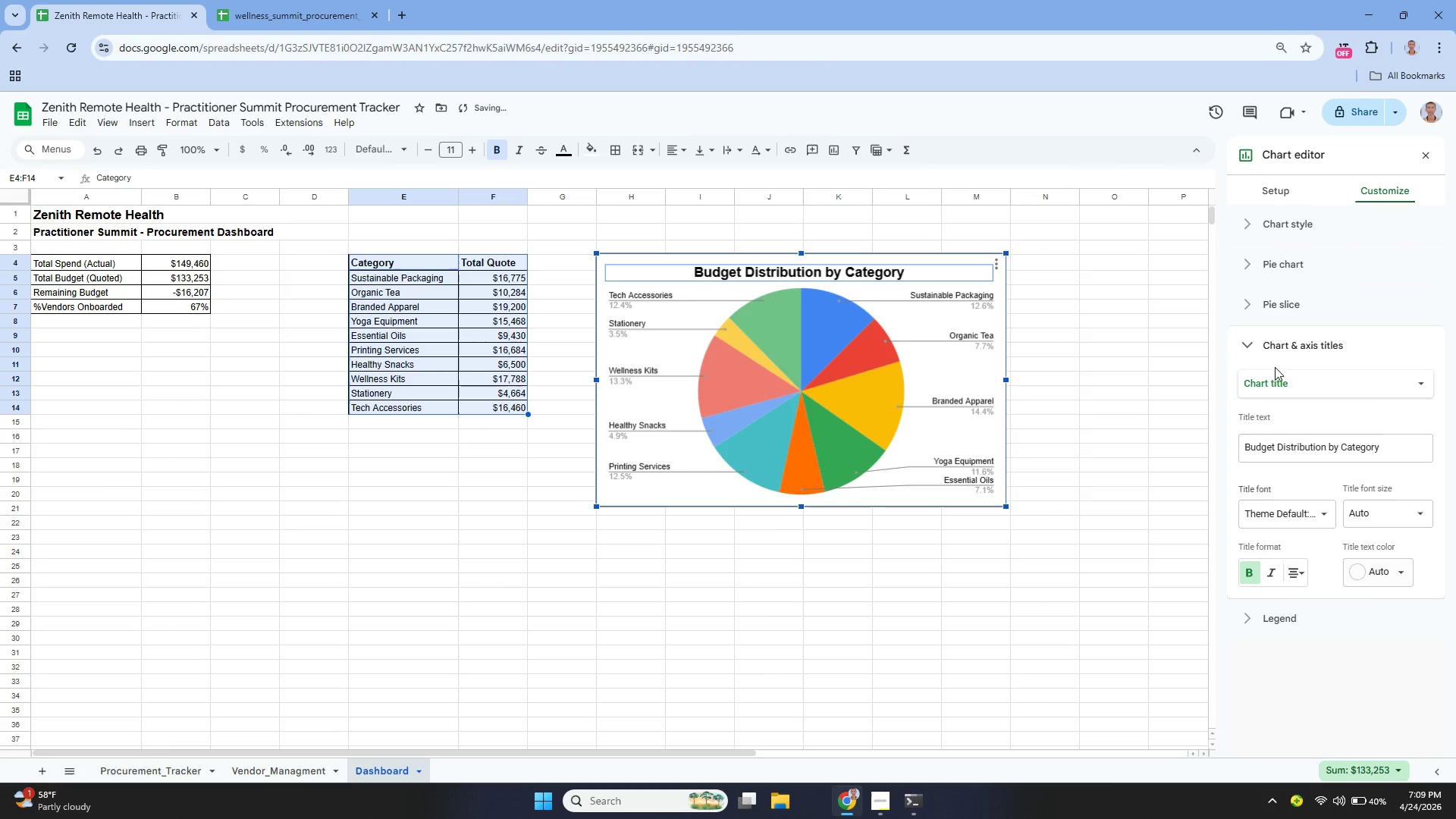 
left_click([1275, 367])
 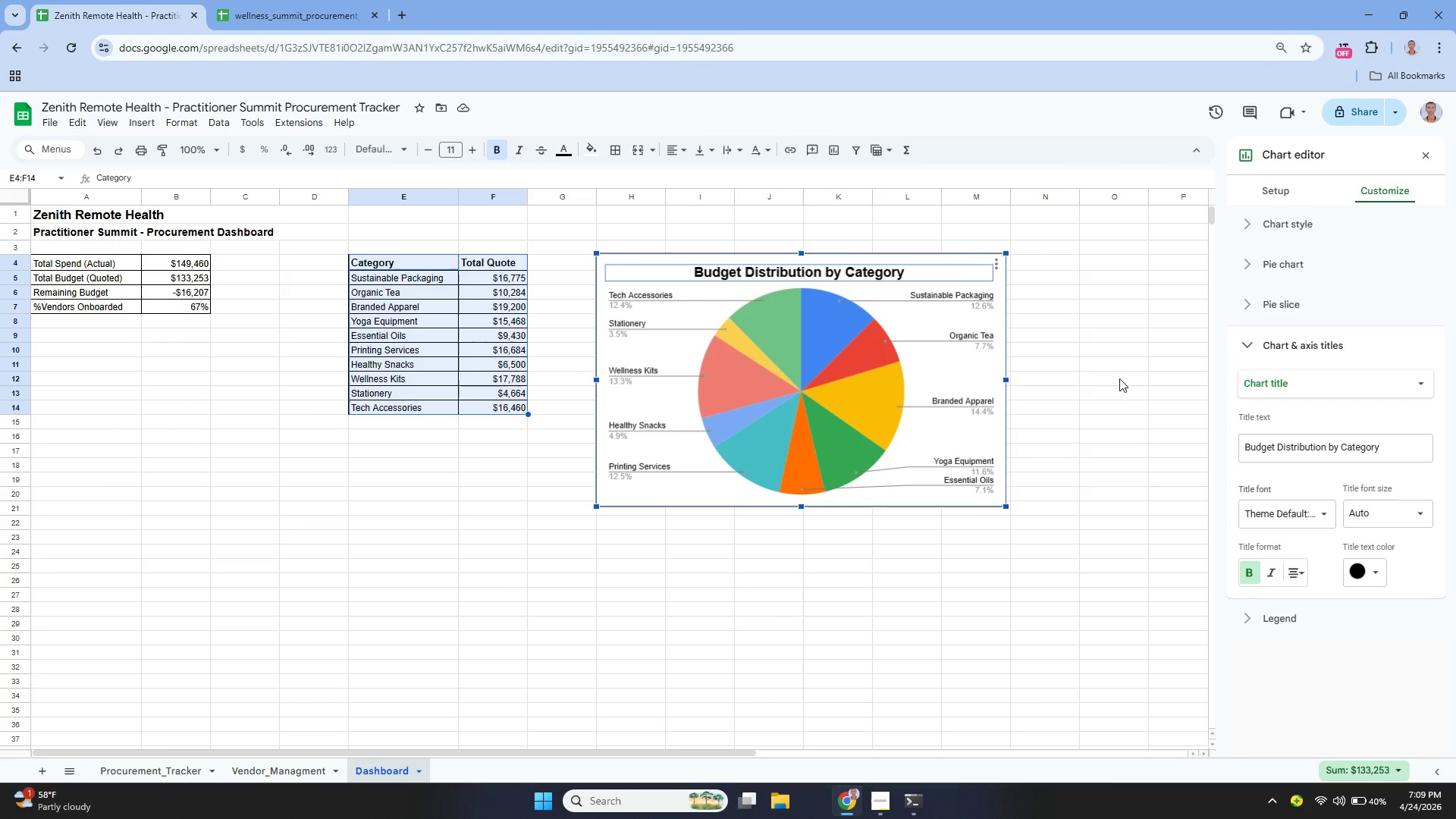 
wait(12.16)
 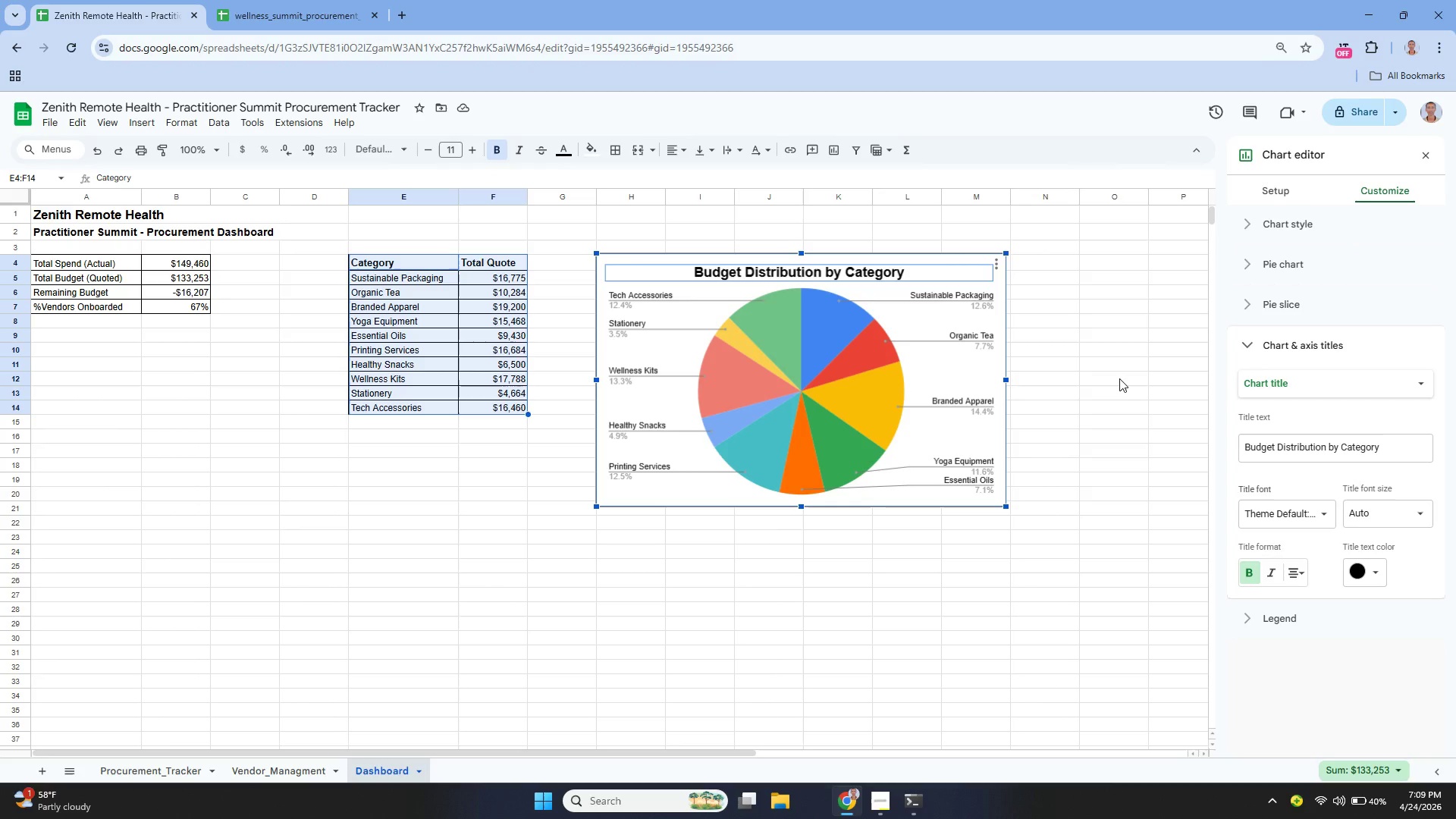 
left_click_drag(start_coordinate=[1003, 253], to_coordinate=[979, 269])
 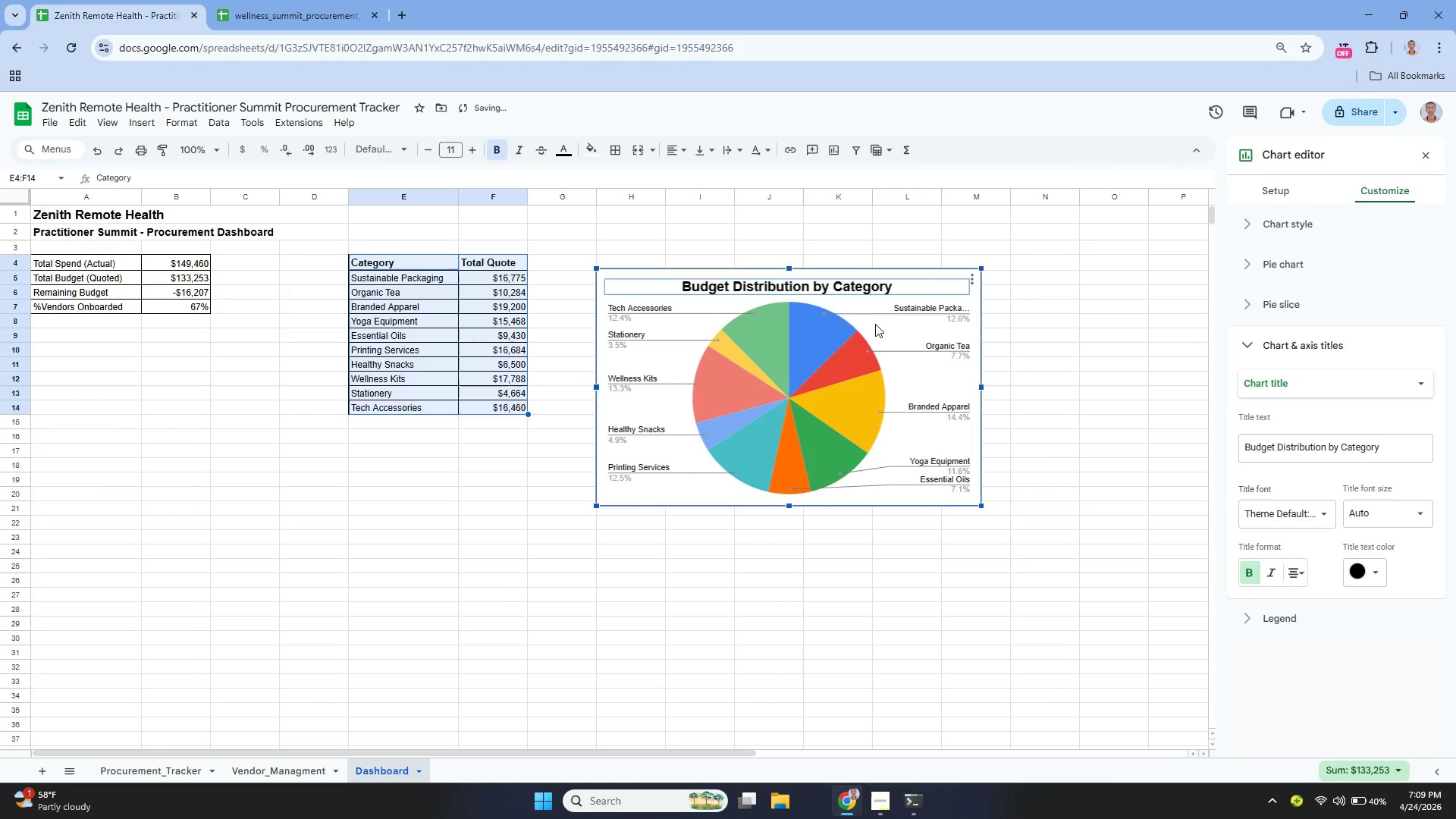 
left_click_drag(start_coordinate=[877, 325], to_coordinate=[138, 392])
 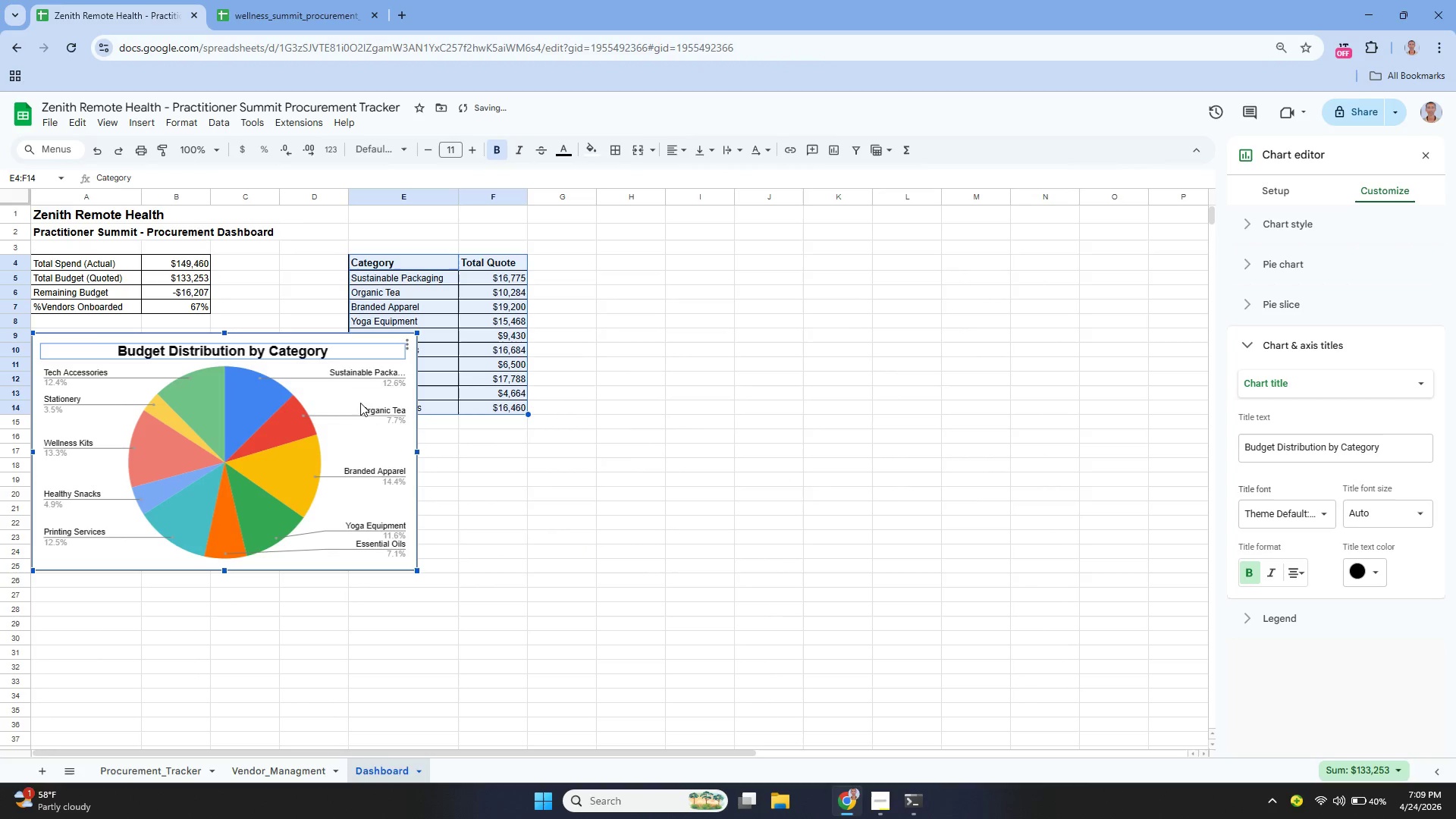 
left_click_drag(start_coordinate=[346, 404], to_coordinate=[328, 504])
 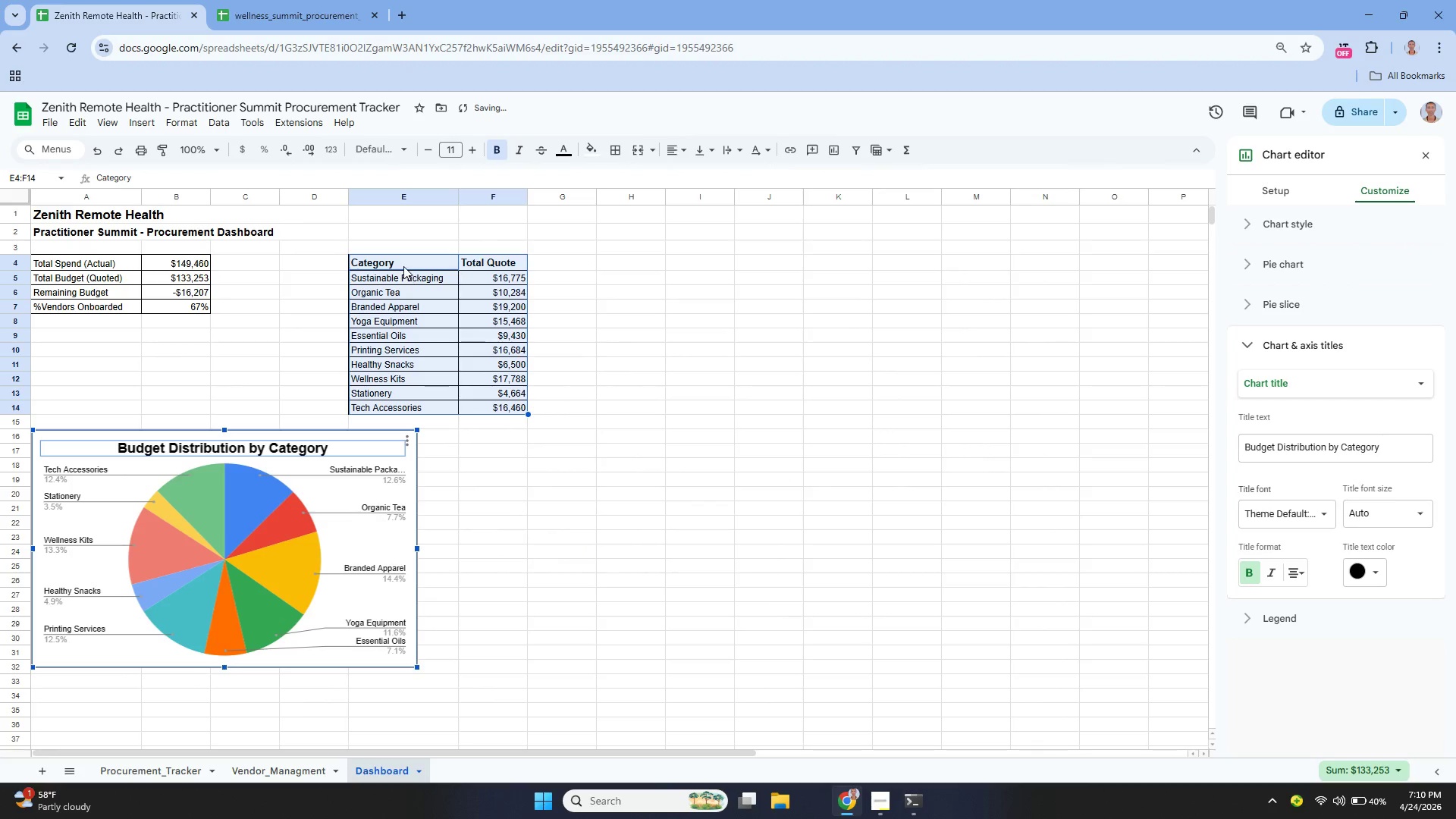 
left_click([403, 266])
 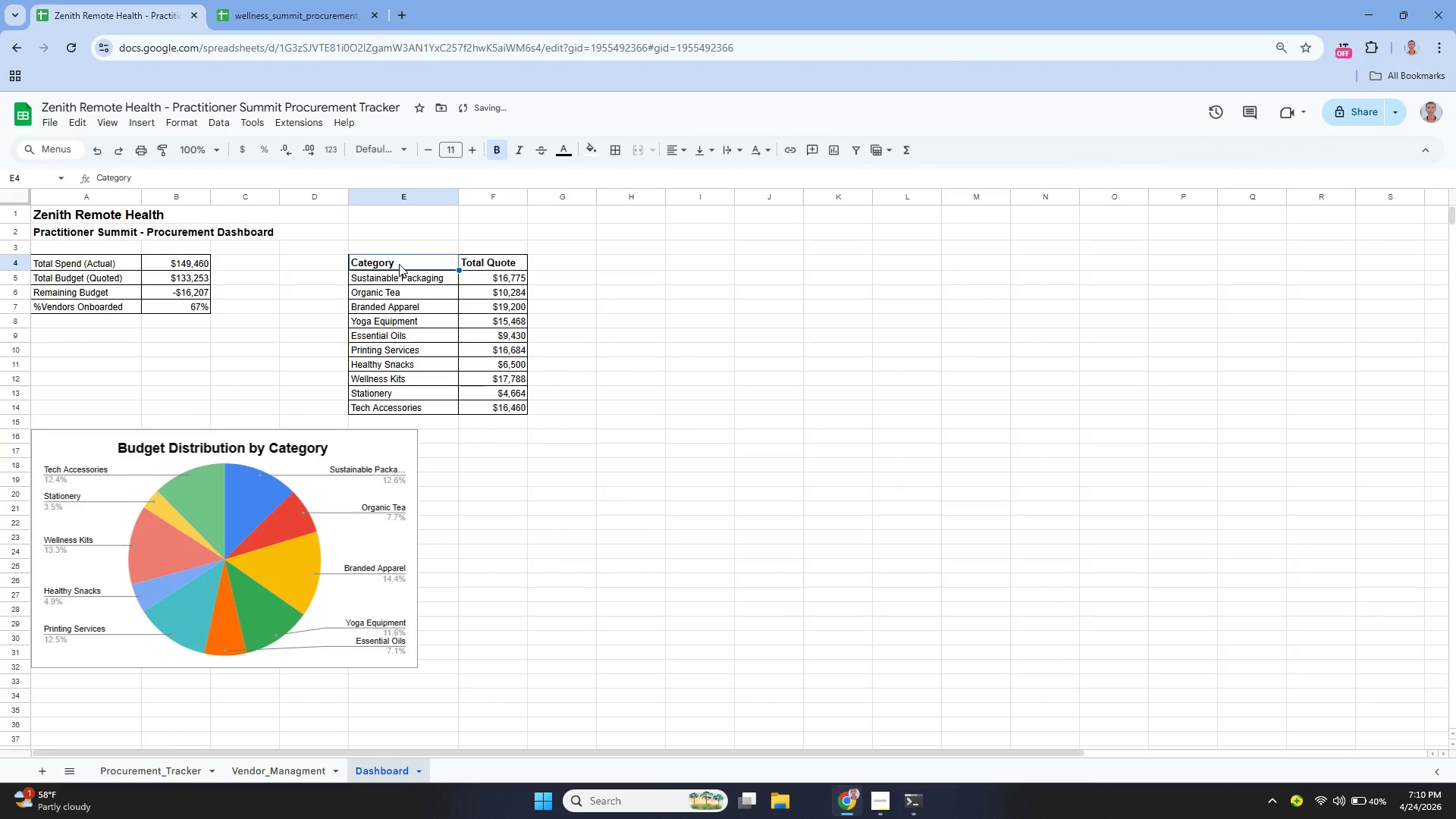 
left_click_drag(start_coordinate=[399, 264], to_coordinate=[501, 406])
 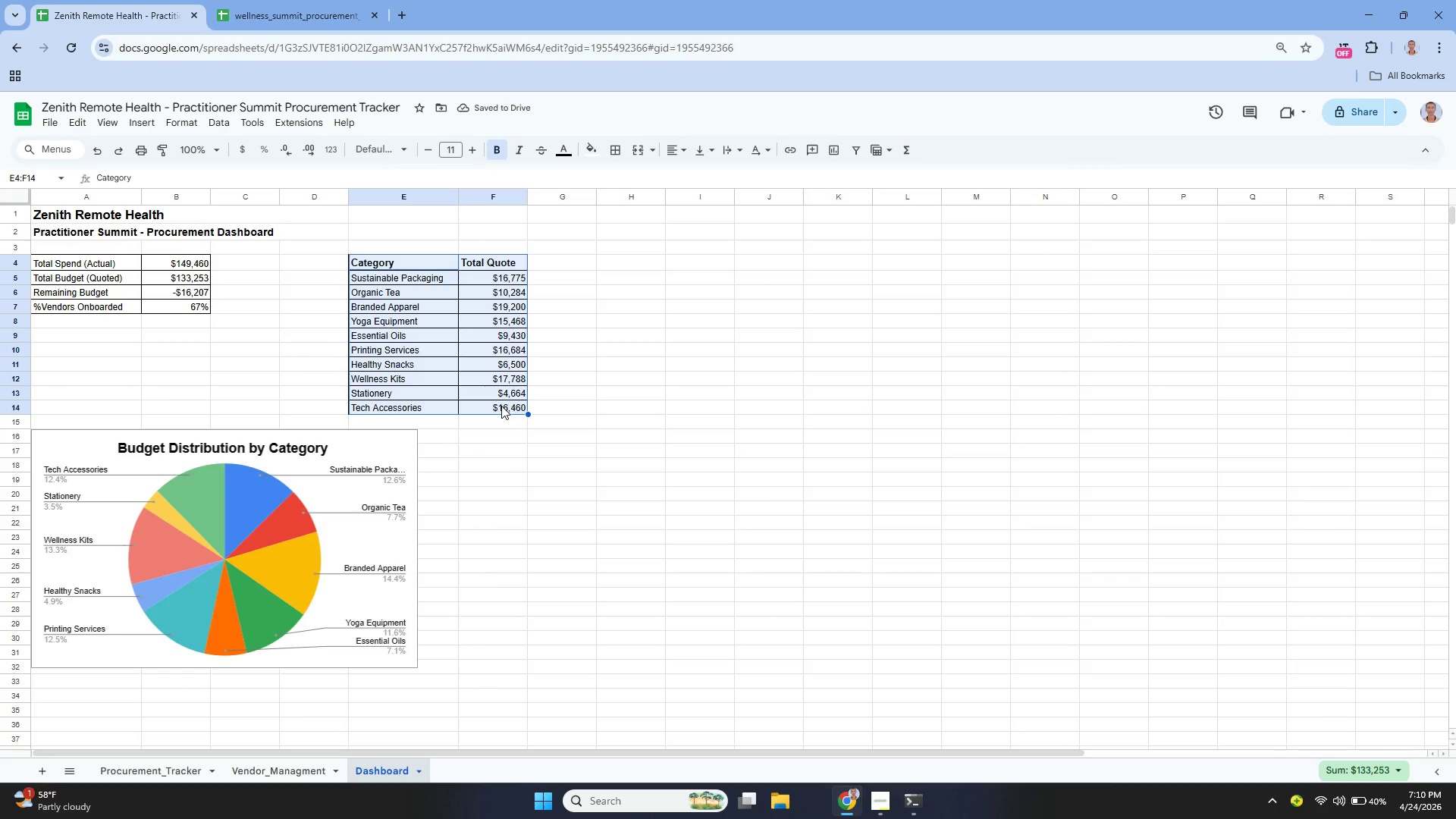 
key(Control+X)
 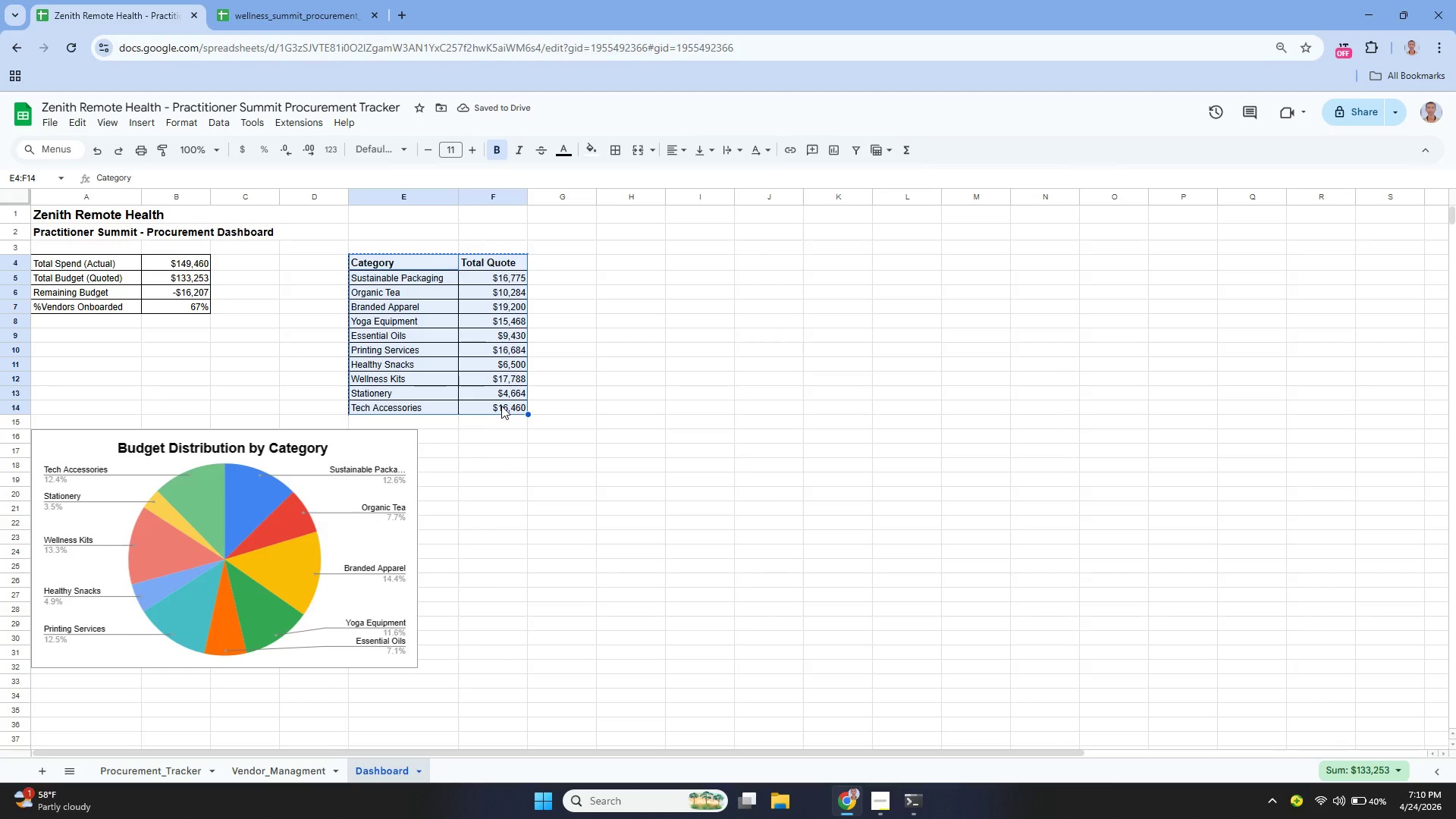 
key(Control+X)
 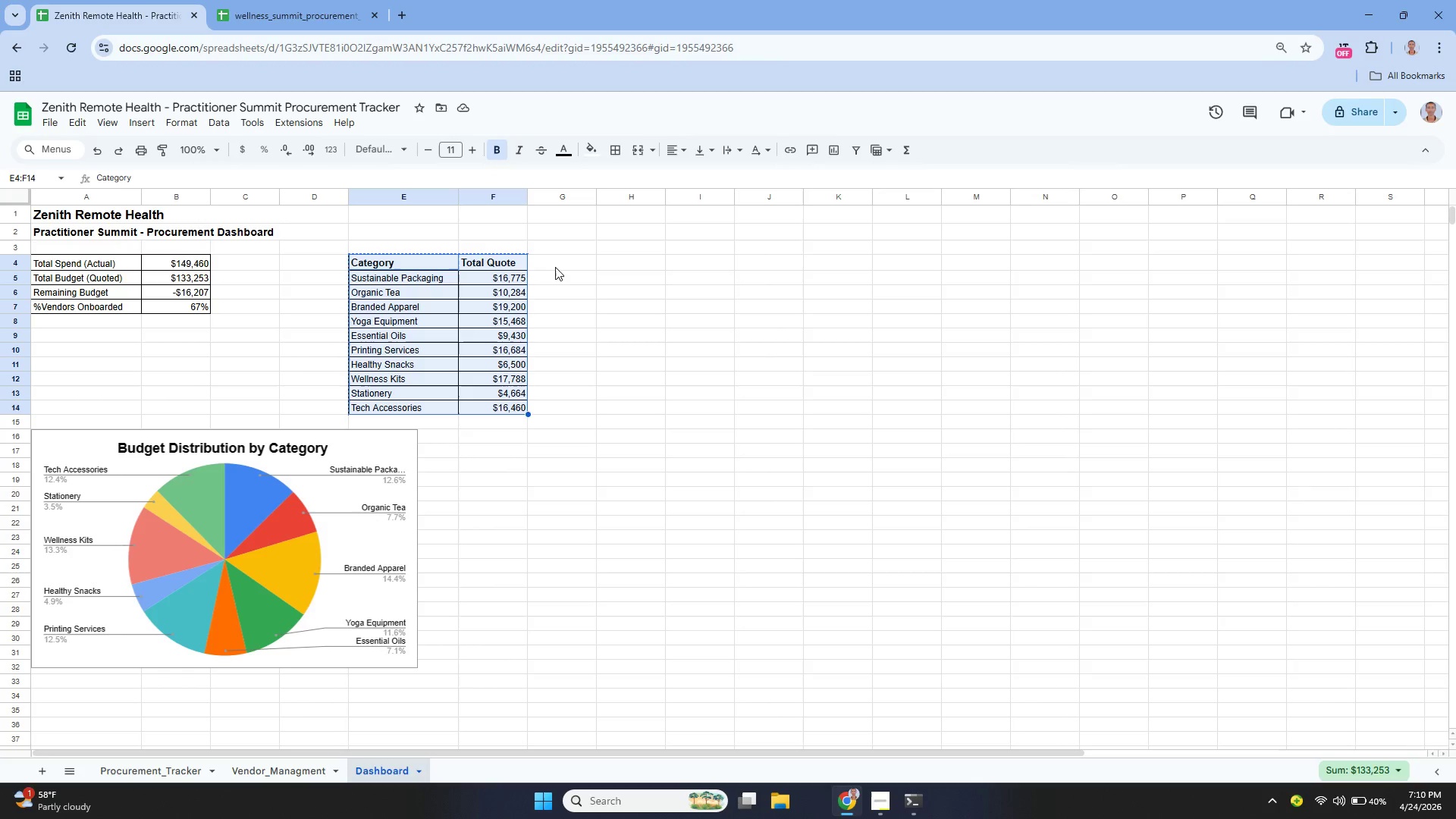 
left_click([554, 267])
 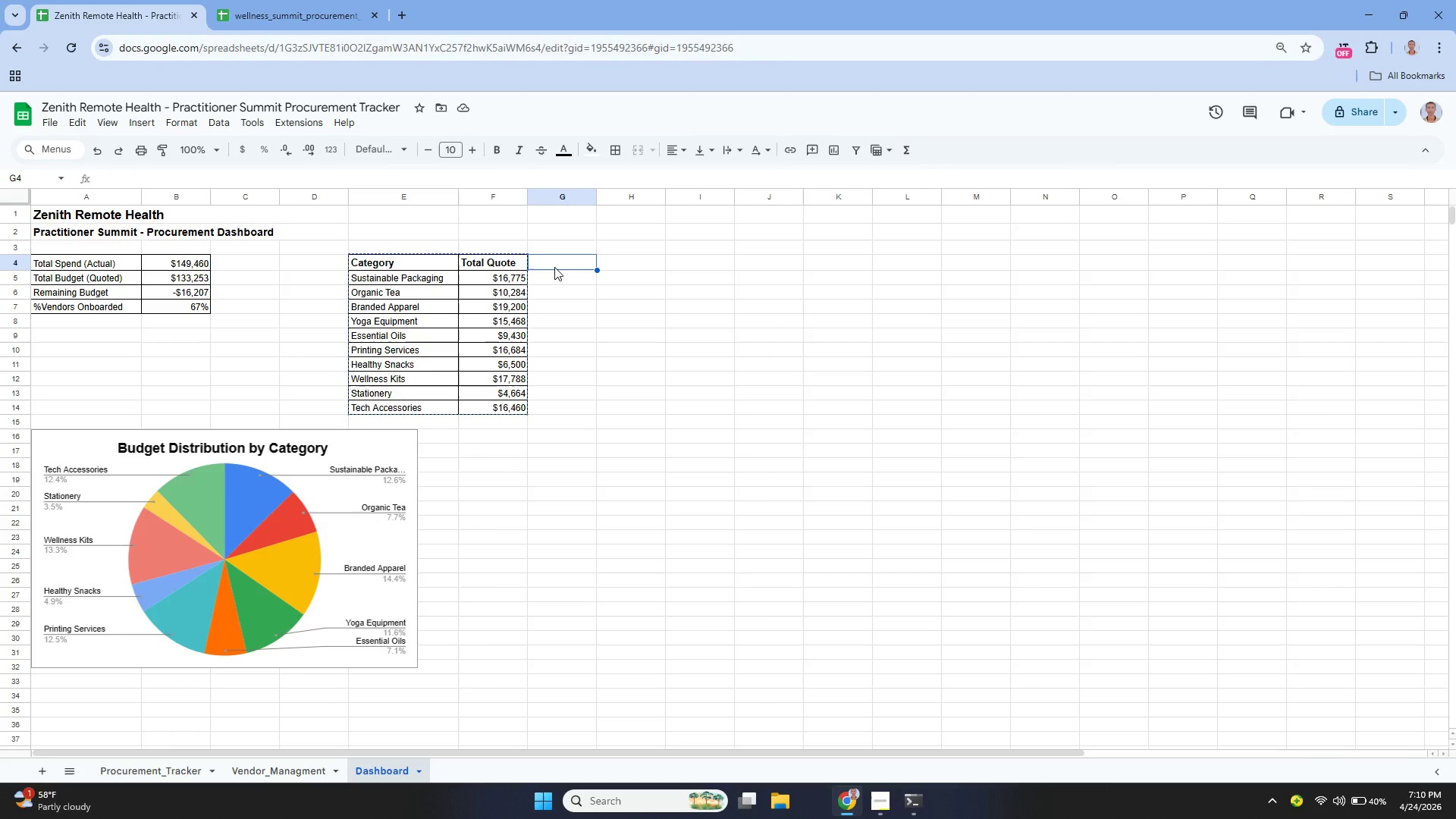 
key(Control+V)
 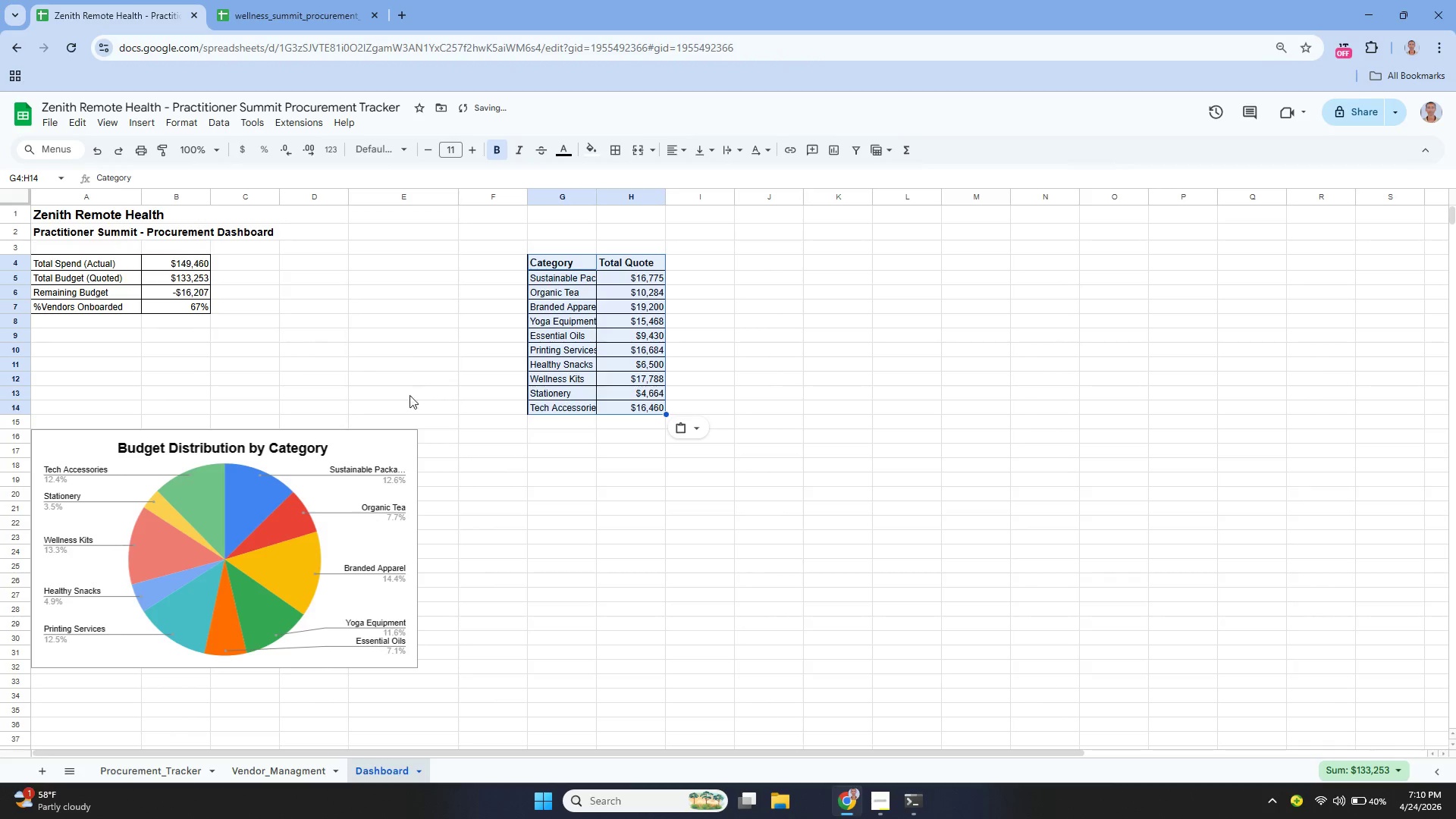 
left_click_drag(start_coordinate=[357, 446], to_coordinate=[351, 450])
 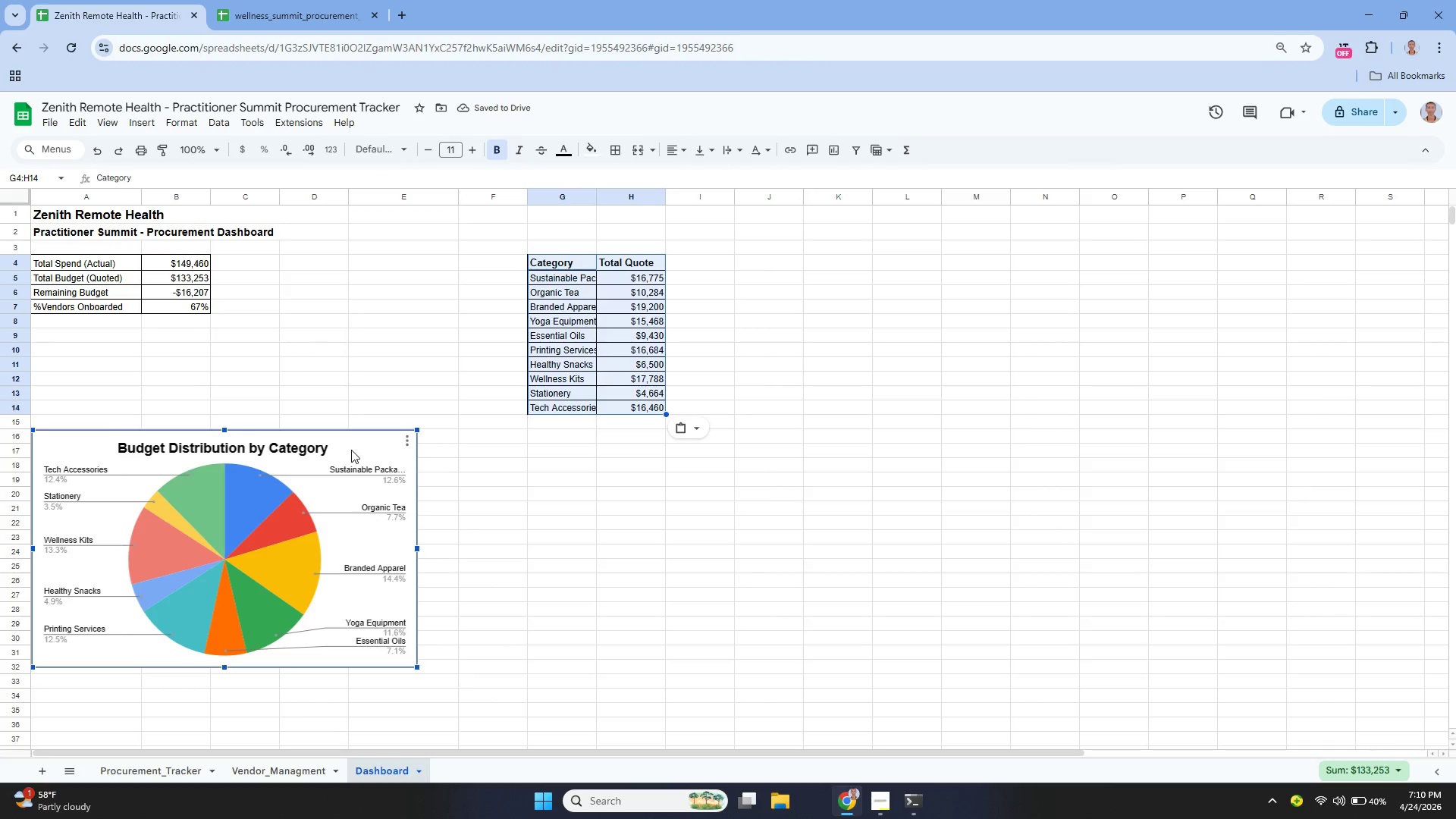 
left_click([351, 450])
 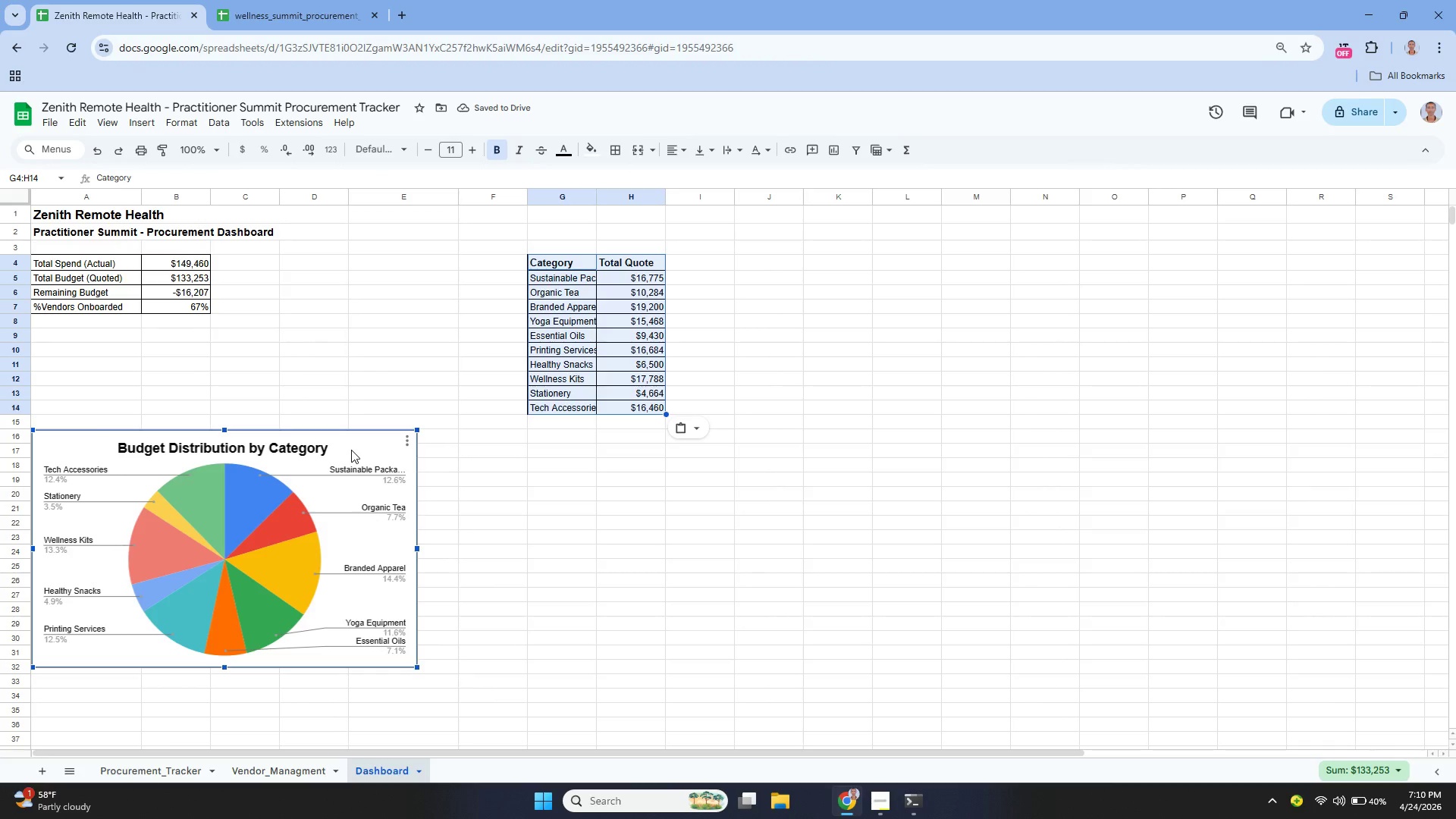 
left_click_drag(start_coordinate=[351, 450], to_coordinate=[347, 341])
 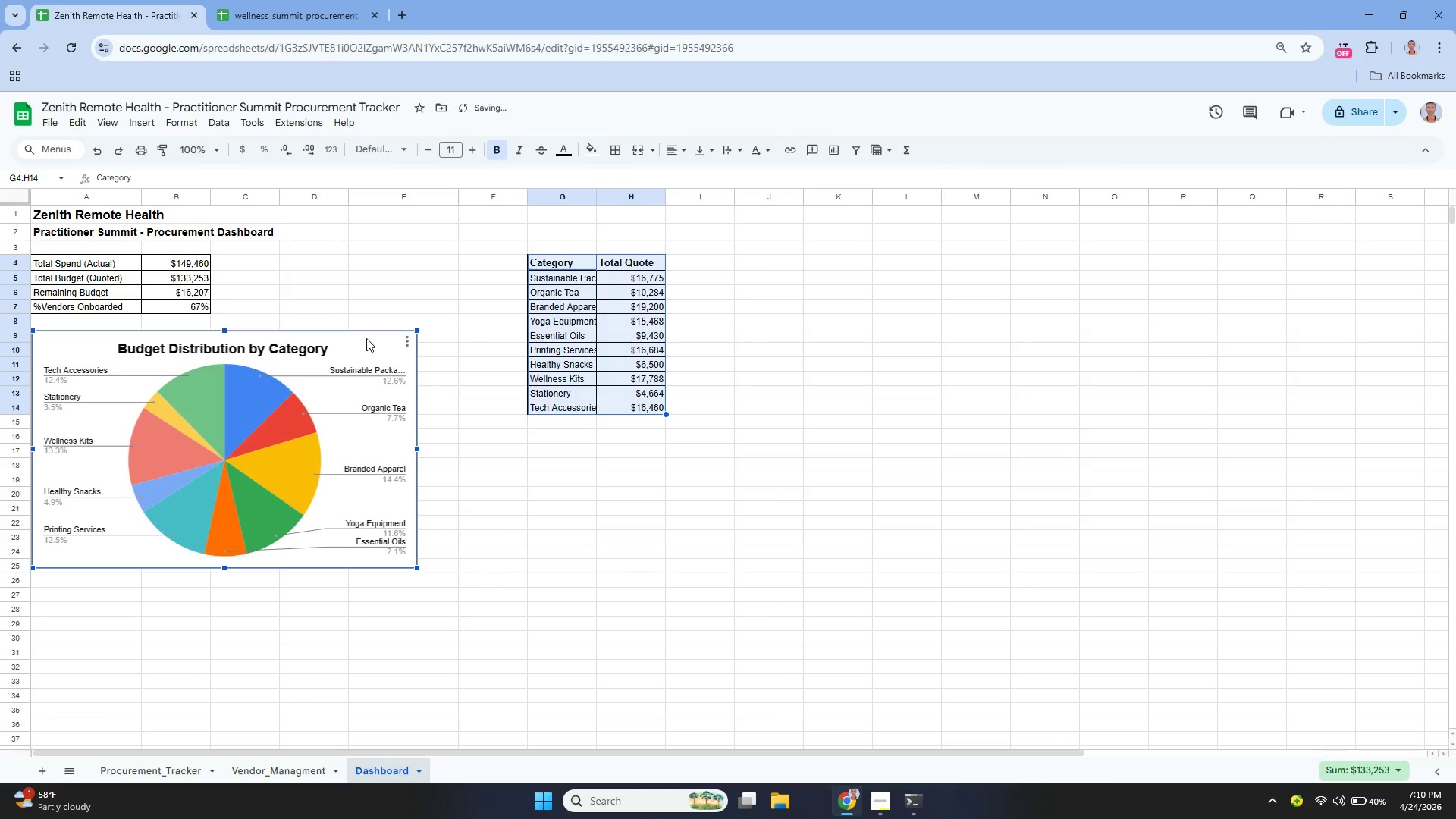 
key(Control+Z)
 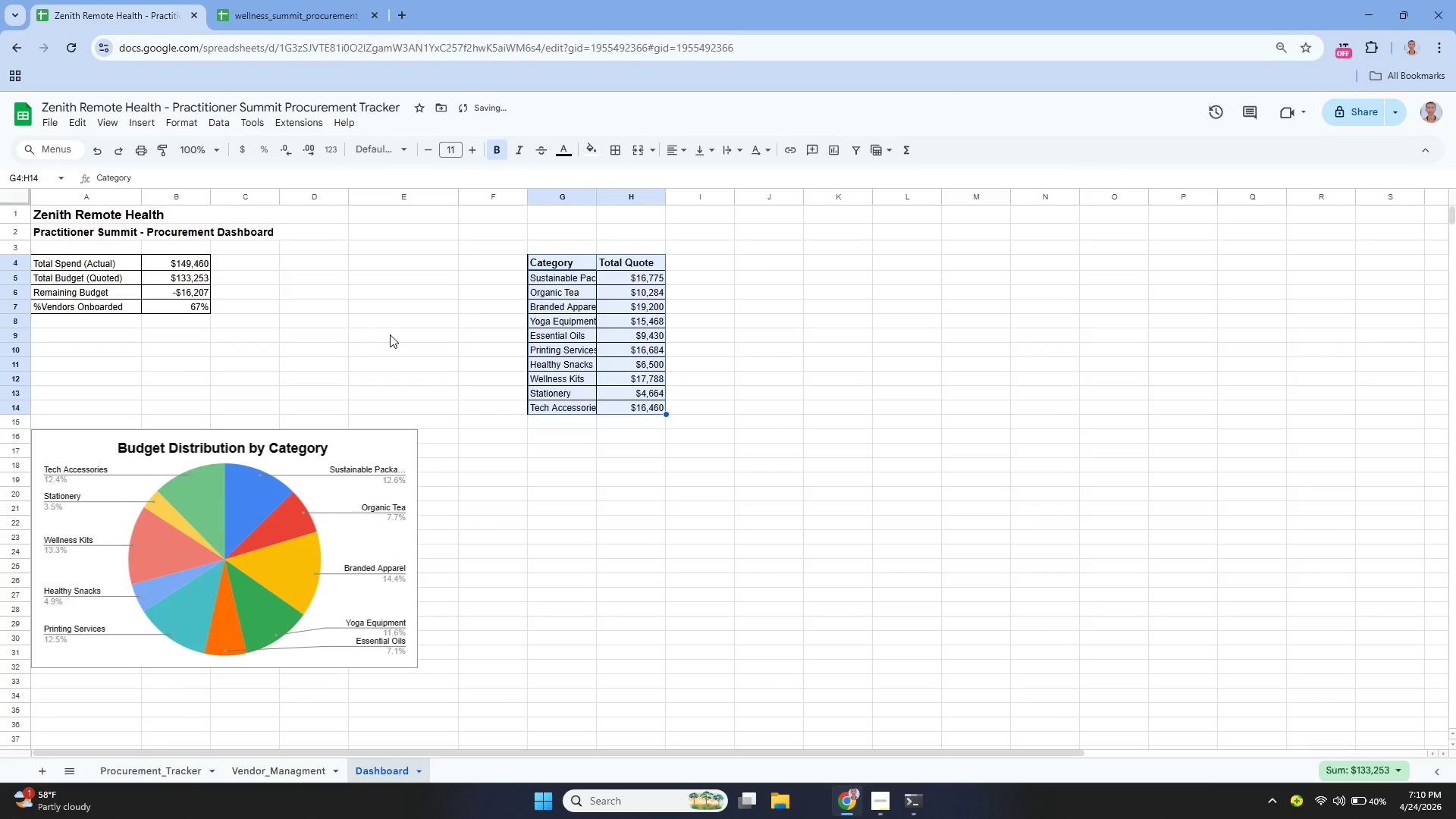 
key(Control+Z)
 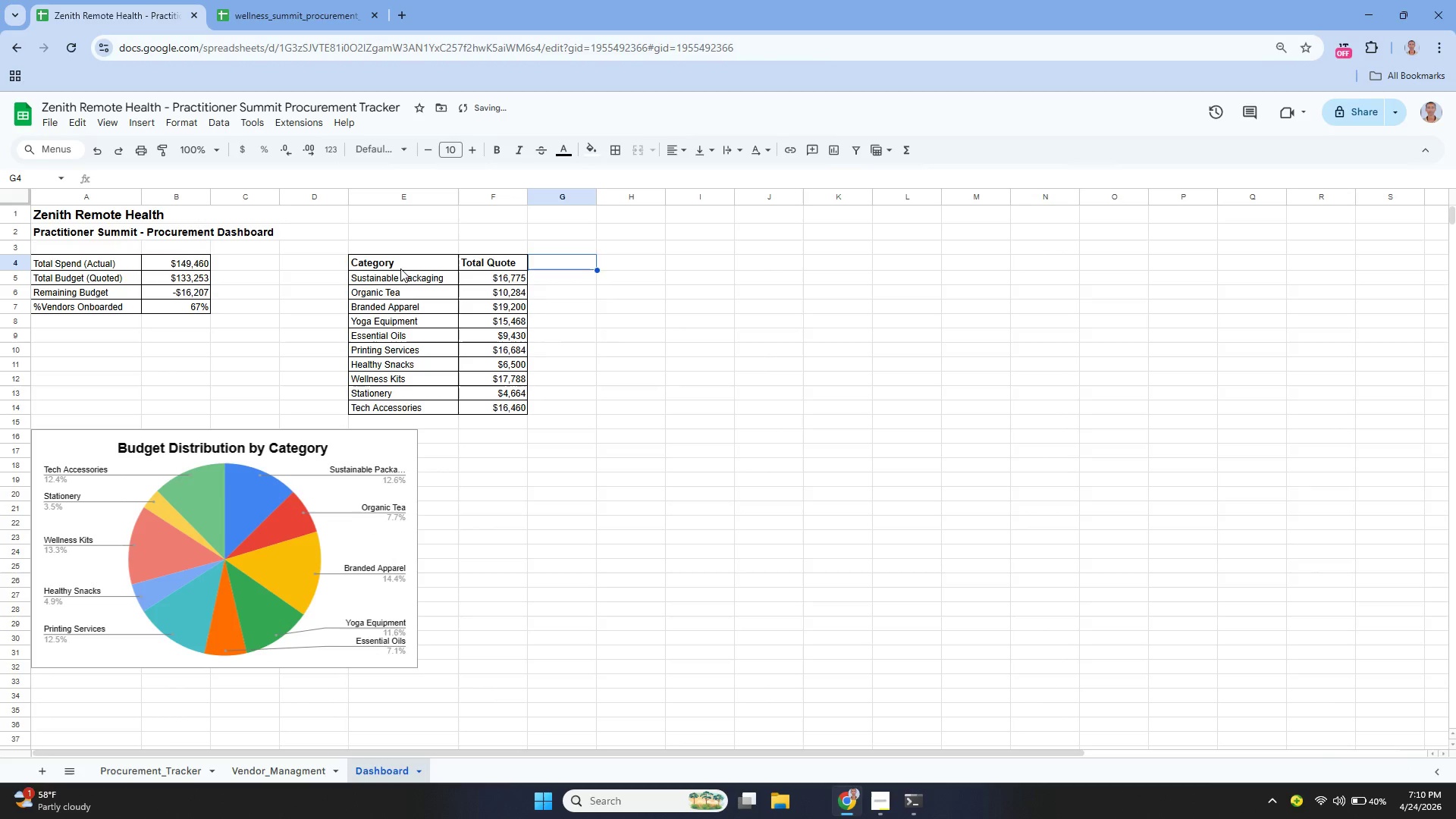 
left_click([398, 265])
 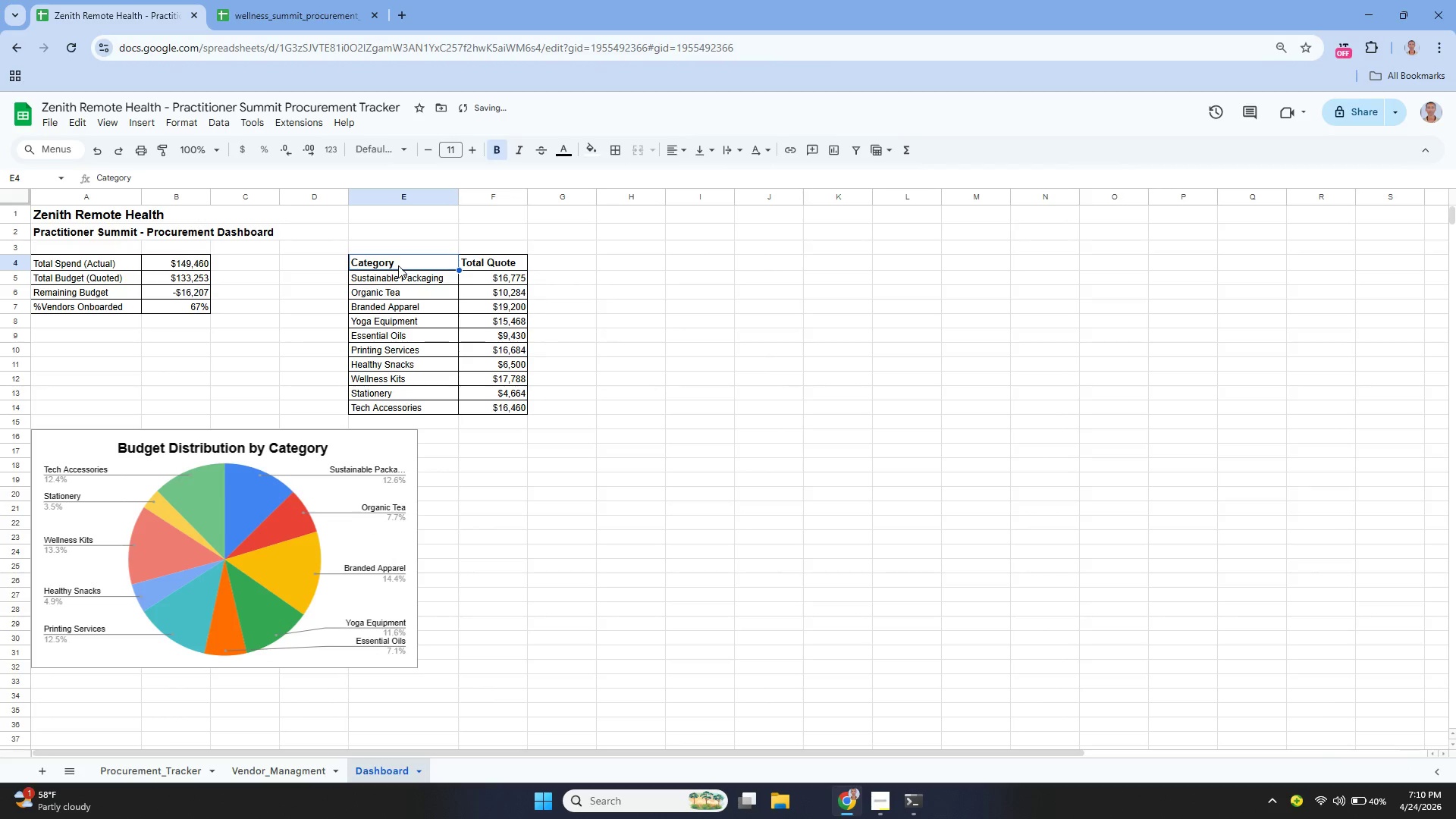 
left_click_drag(start_coordinate=[398, 265], to_coordinate=[486, 413])
 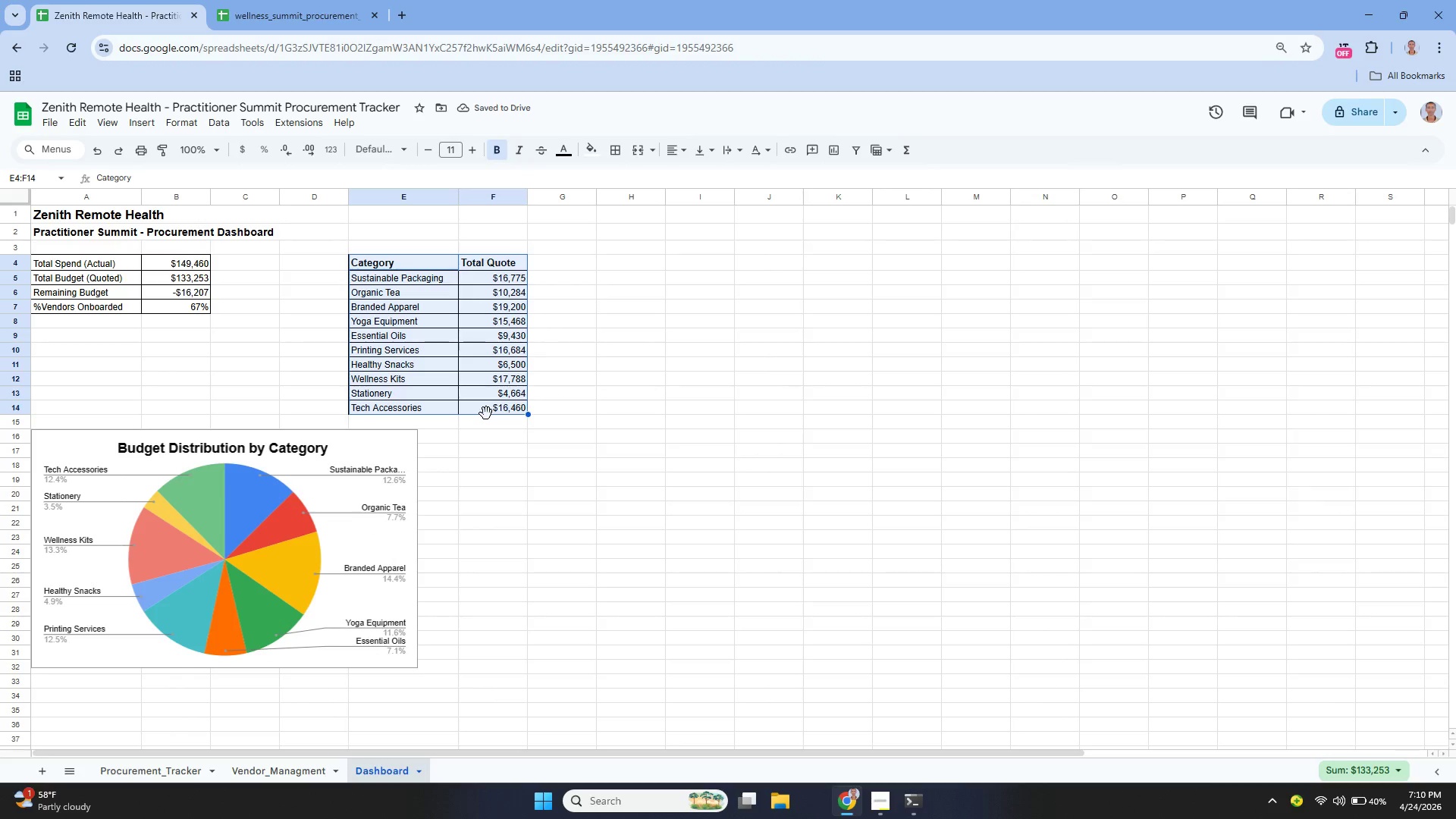 
key(Control+X)
 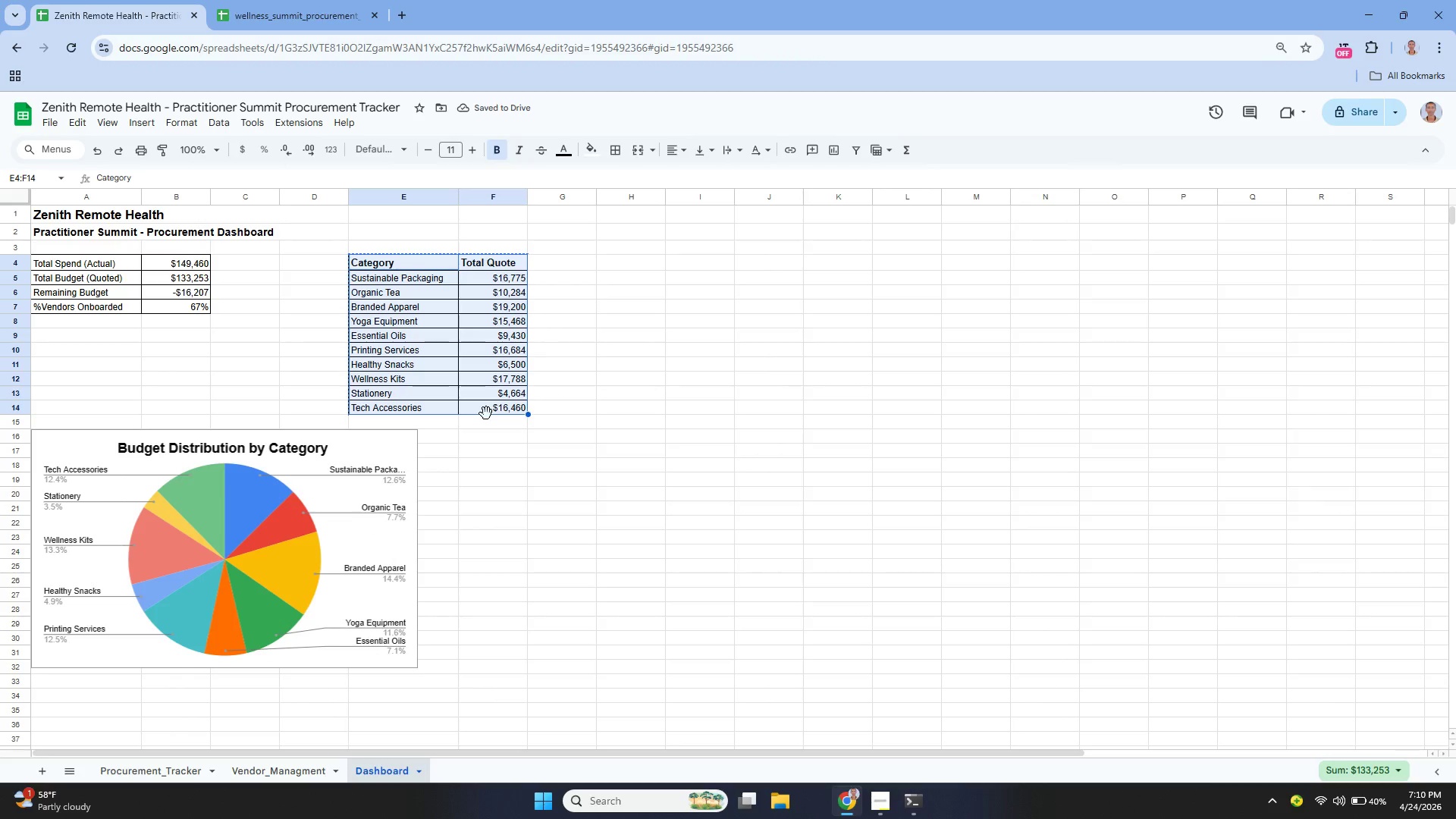 
key(Control+X)
 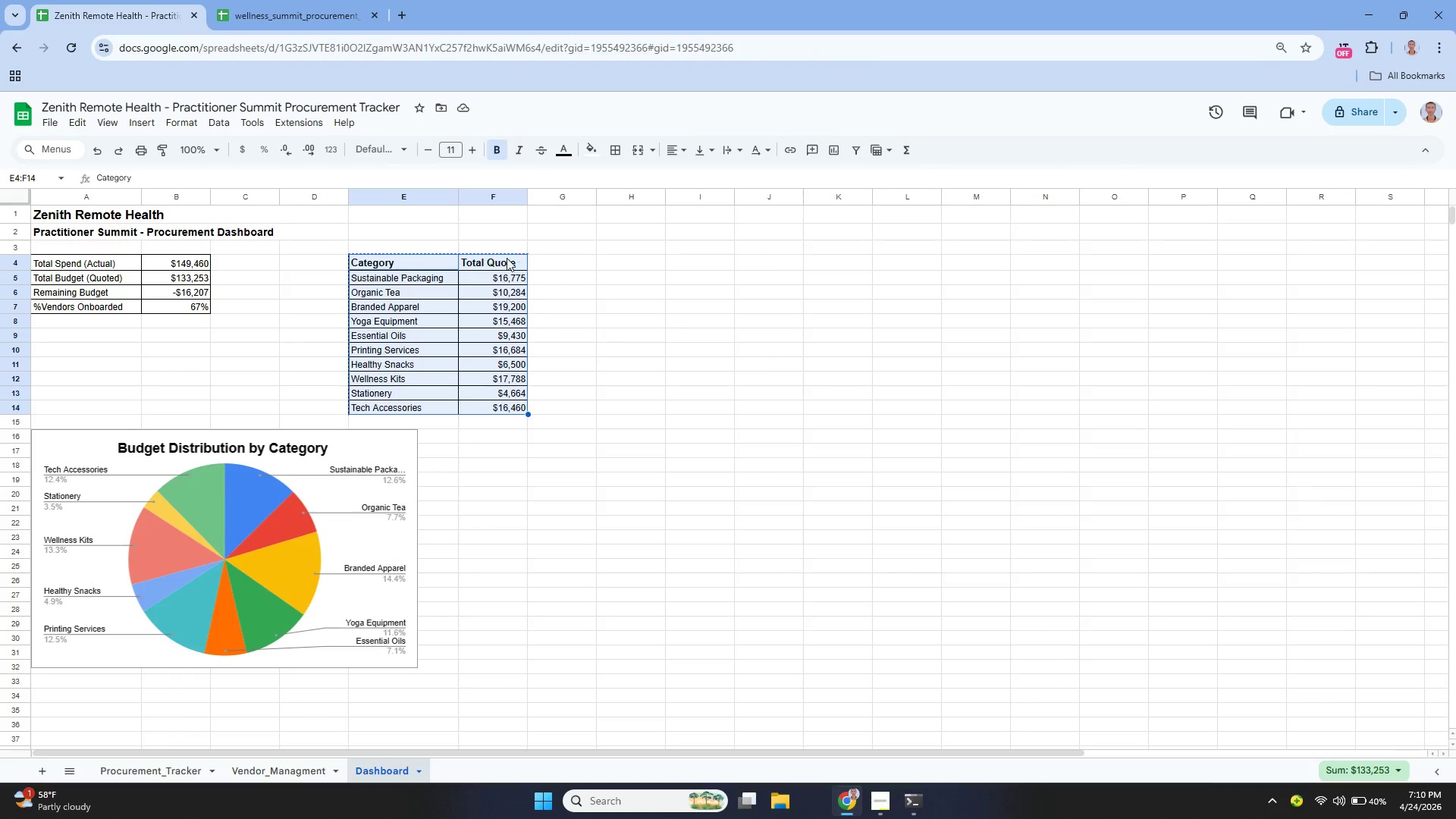 
left_click([502, 259])
 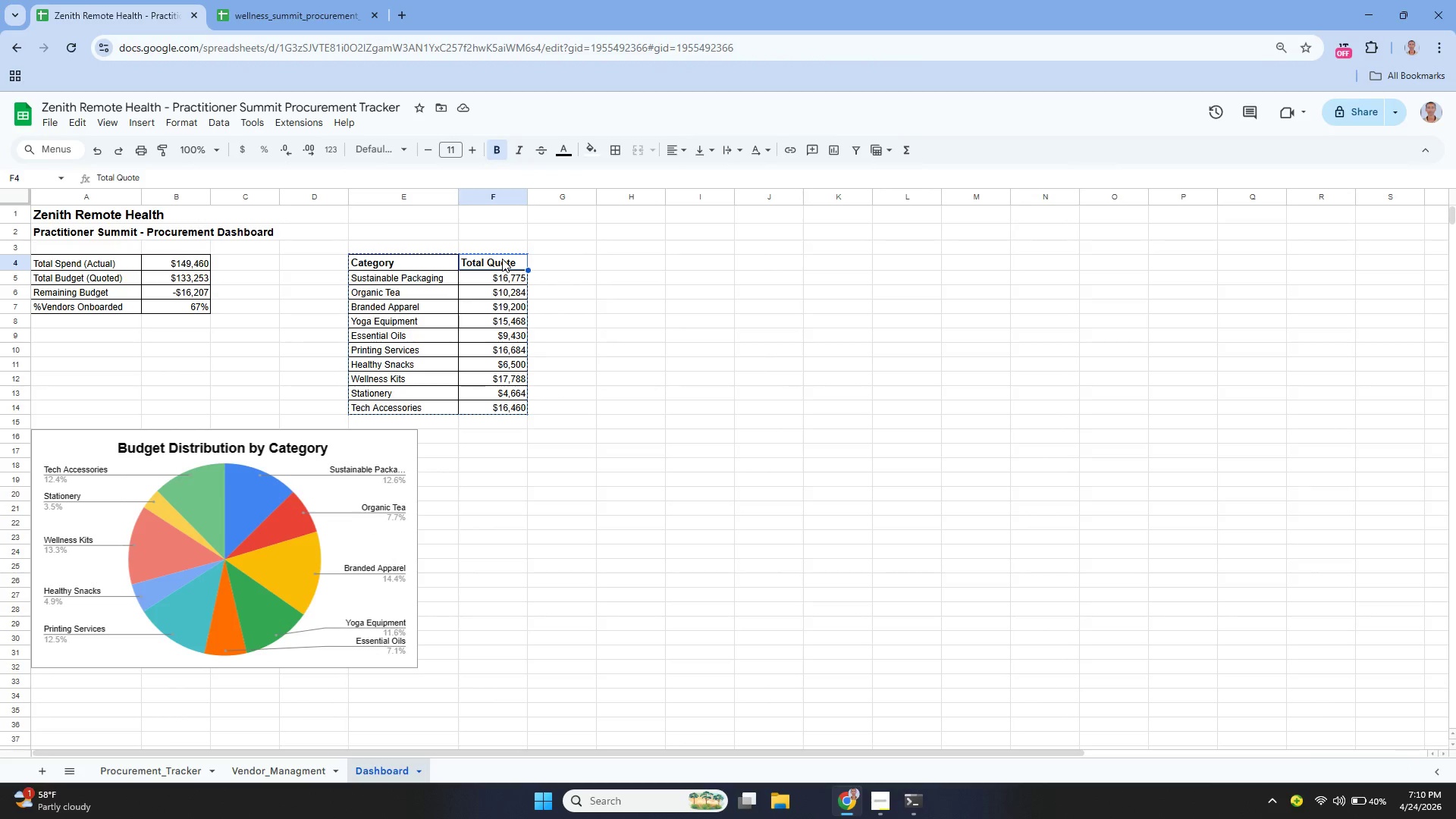 
key(Control+V)
 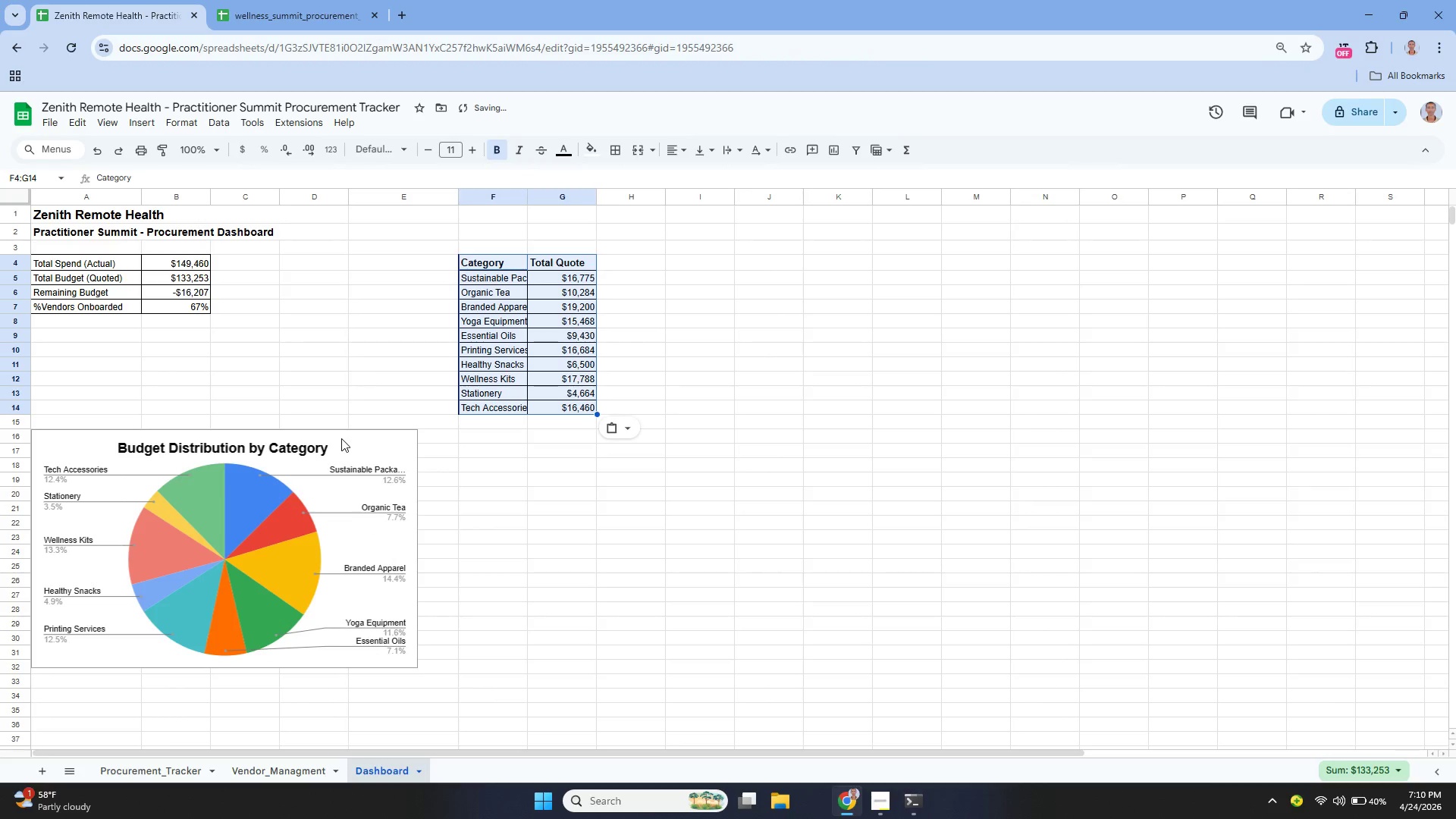 
left_click_drag(start_coordinate=[340, 441], to_coordinate=[346, 430])
 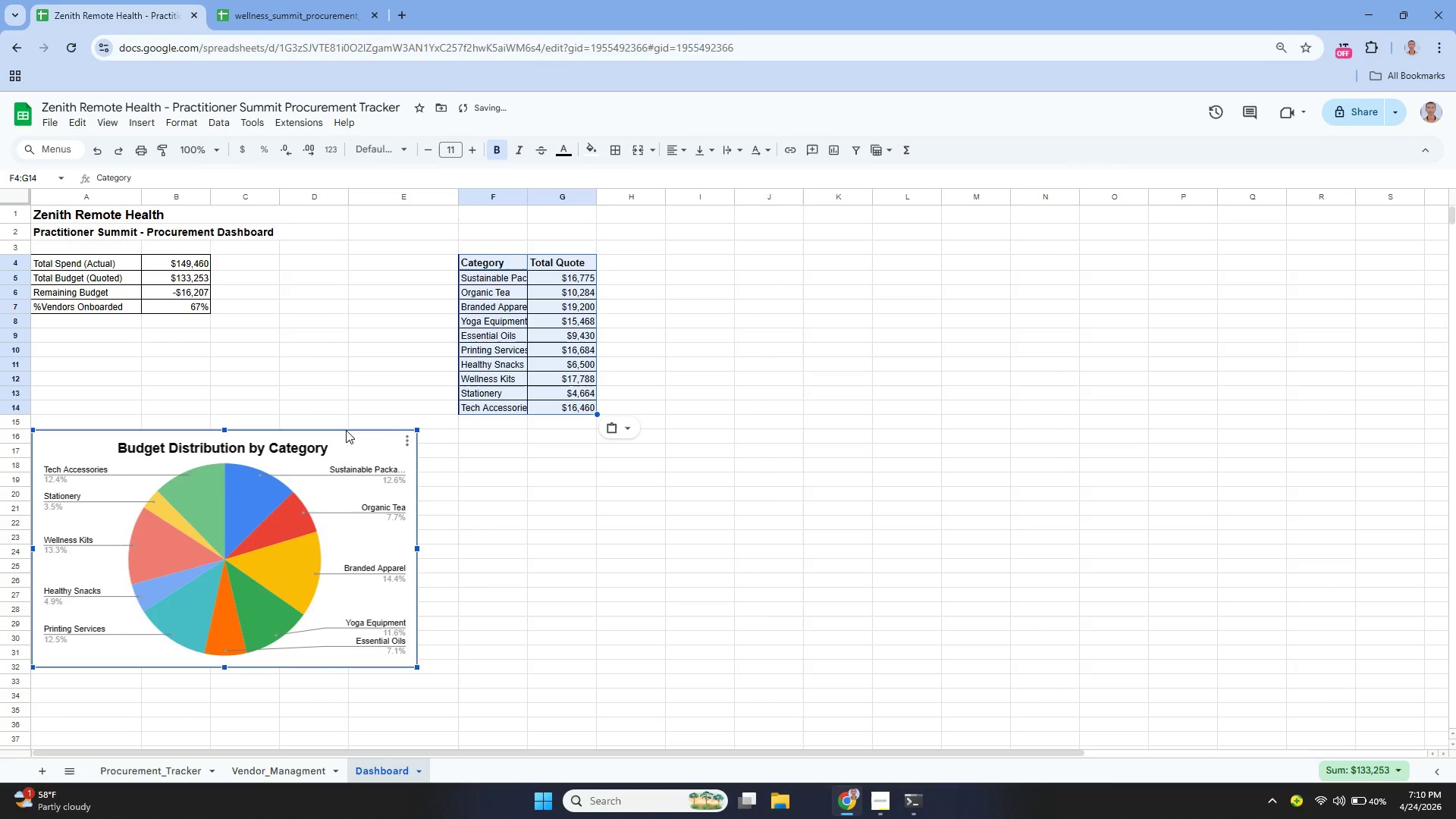 
left_click([346, 430])
 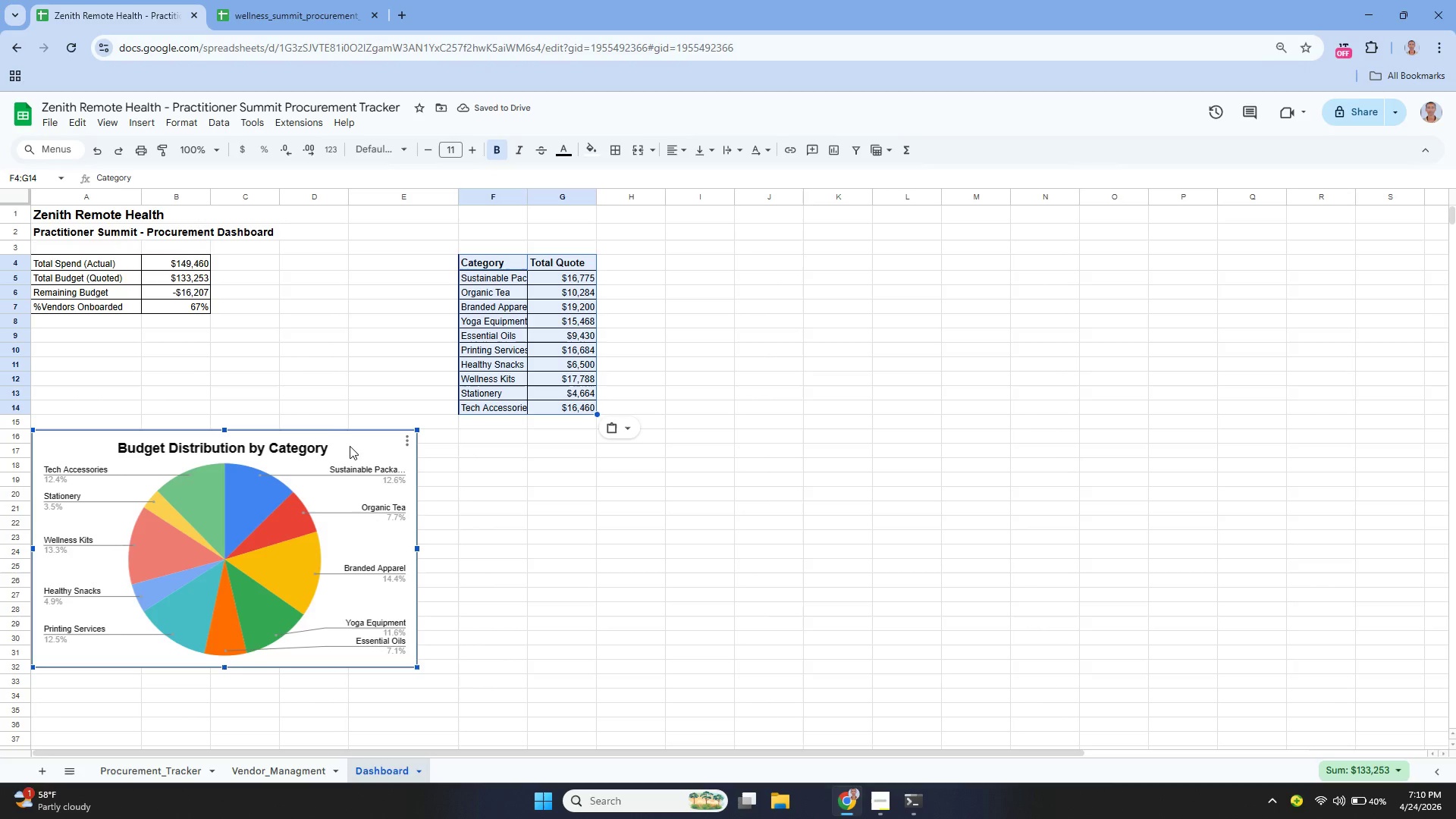 
left_click_drag(start_coordinate=[350, 446], to_coordinate=[335, 365])
 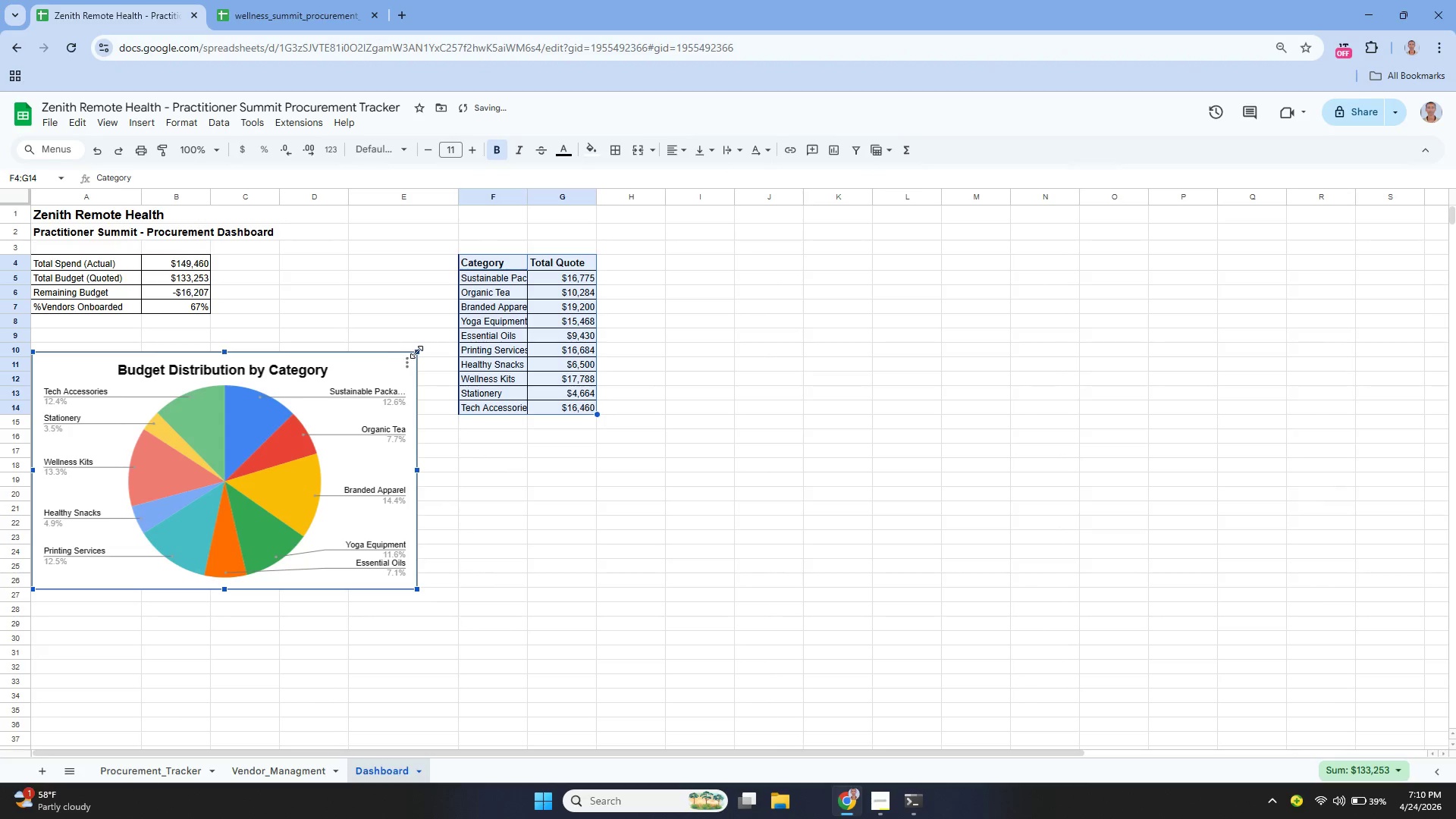 
left_click_drag(start_coordinate=[416, 352], to_coordinate=[459, 346])
 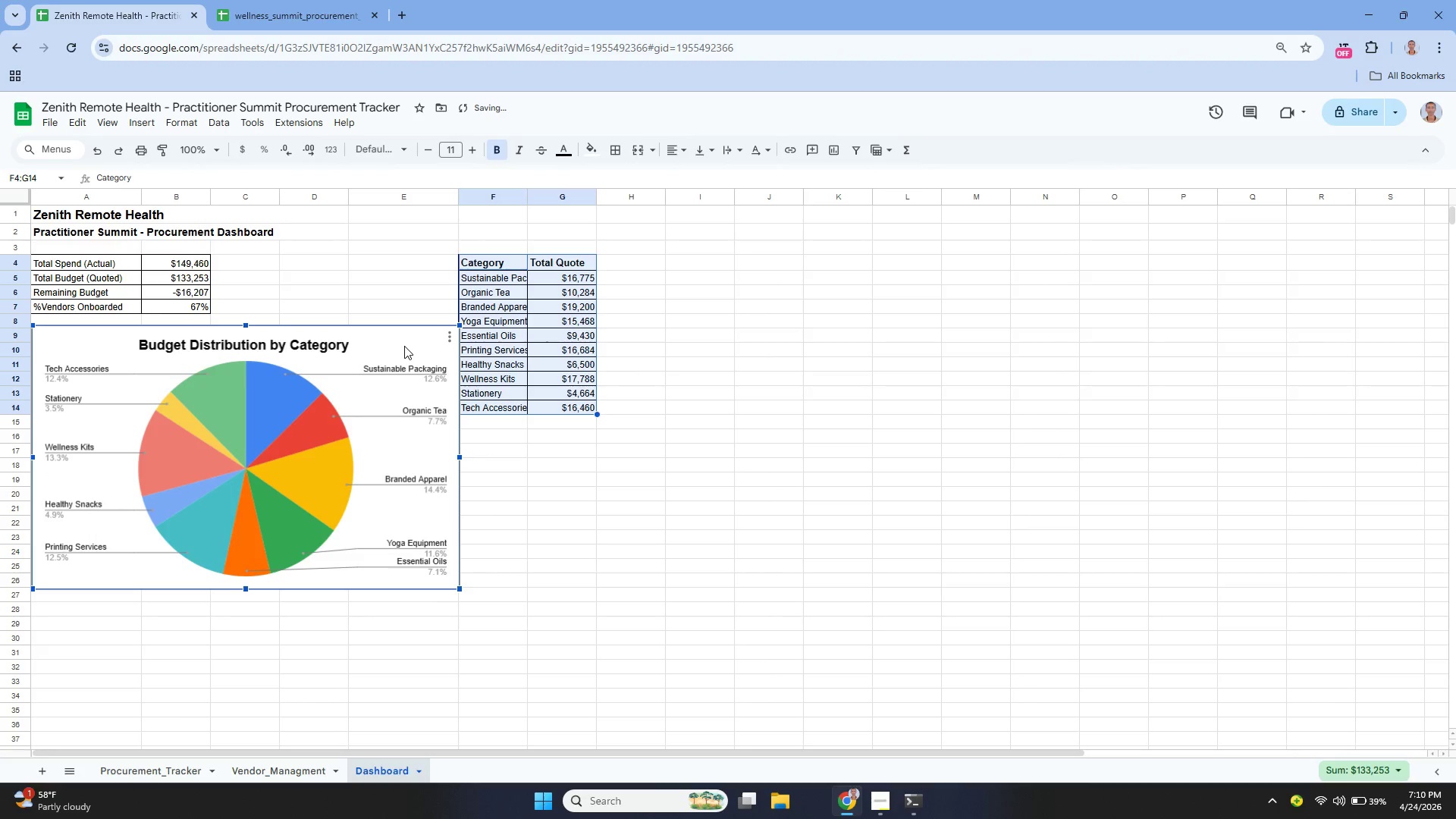 
left_click([404, 346])
 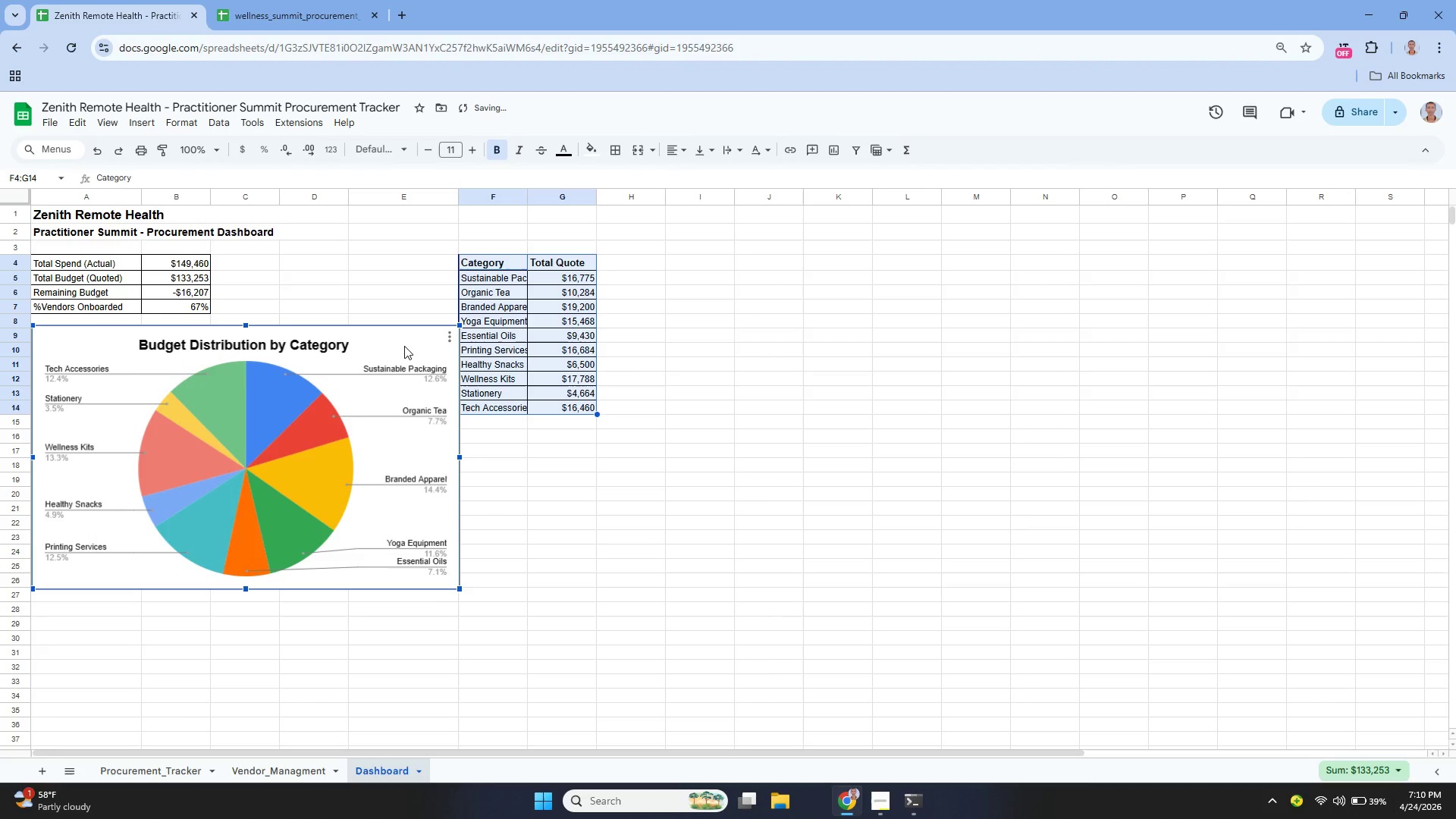 
left_click_drag(start_coordinate=[404, 346], to_coordinate=[389, 350])
 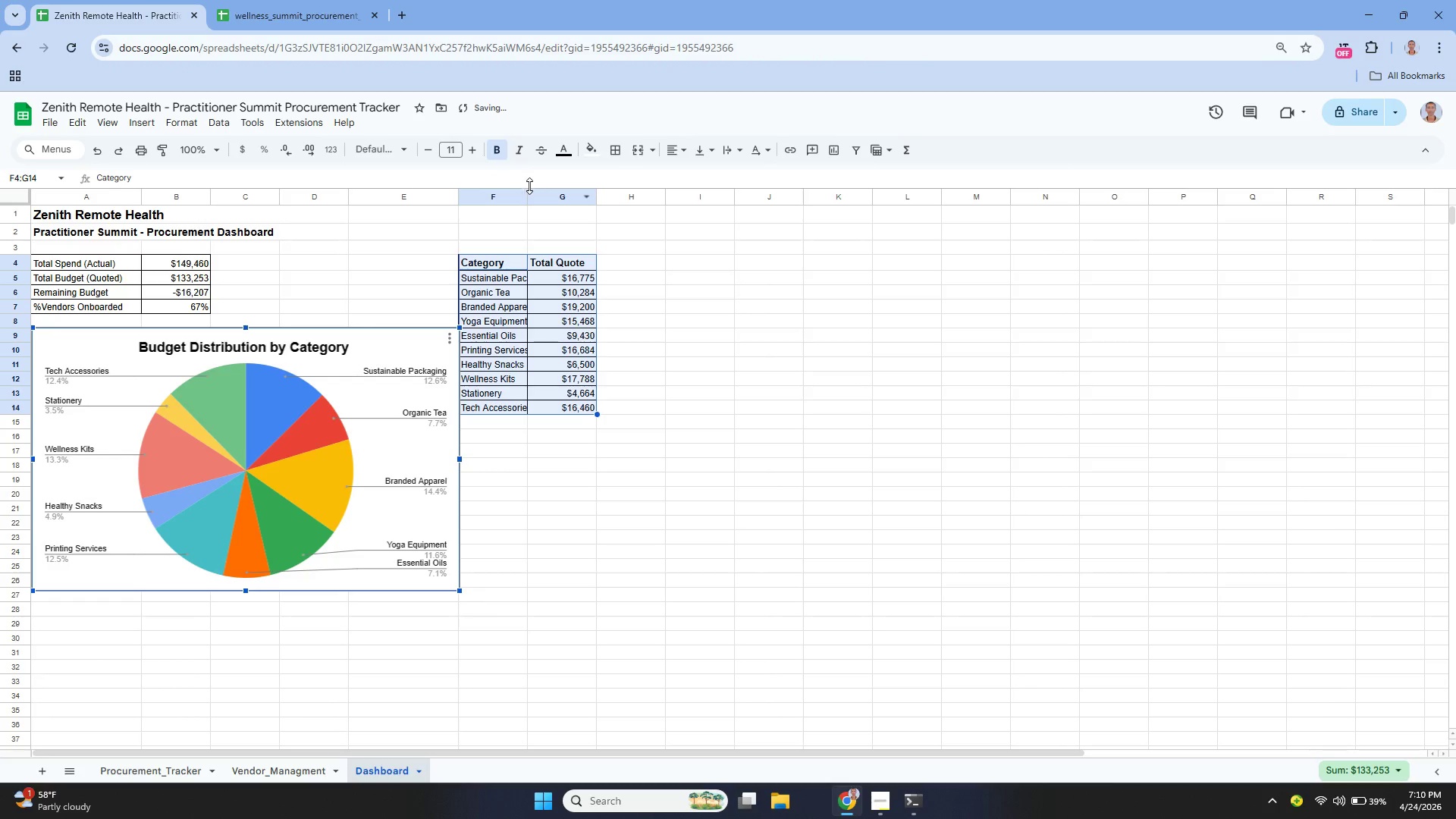 
left_click_drag(start_coordinate=[528, 199], to_coordinate=[544, 202])
 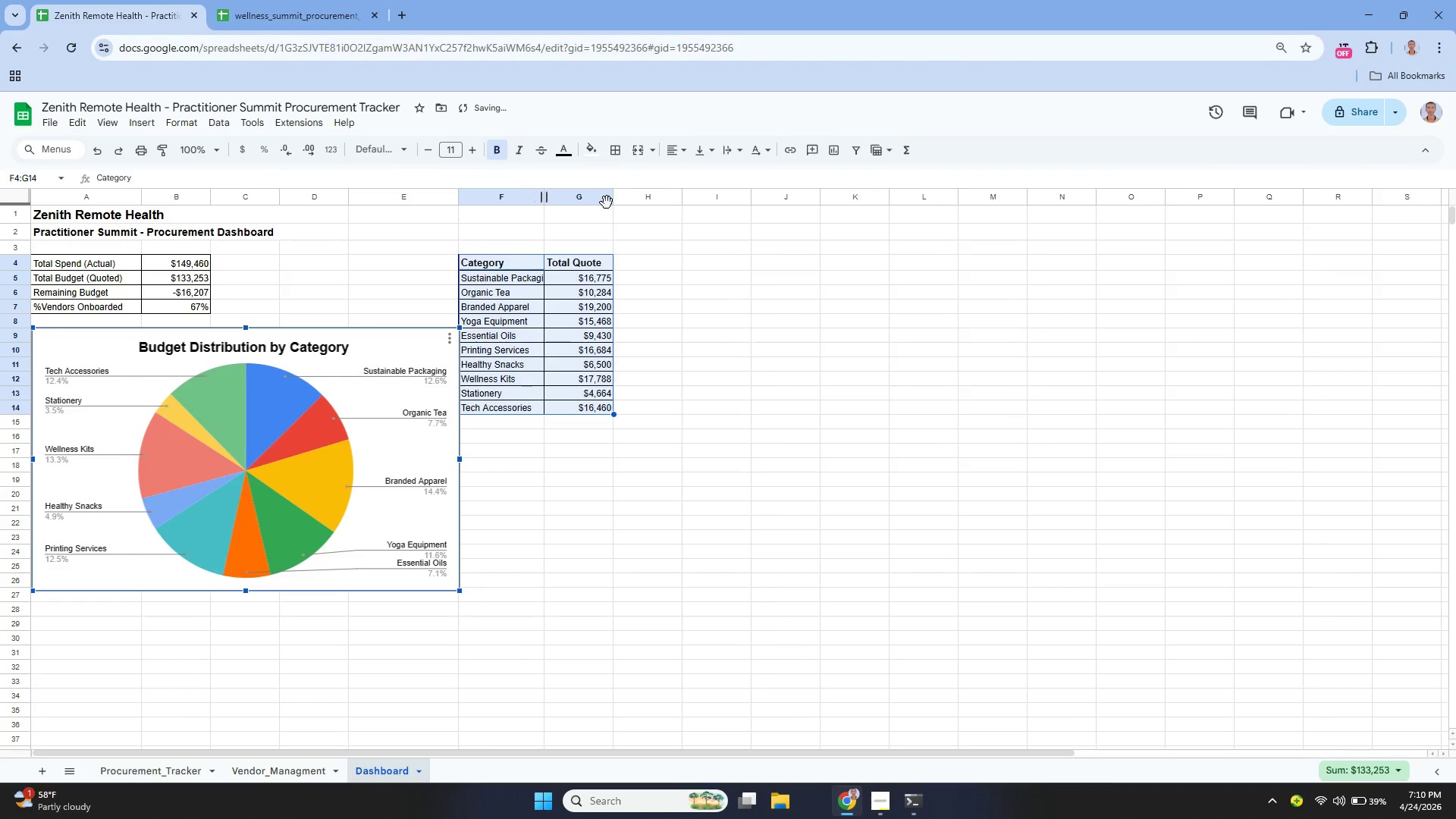 
mouse_move([586, 203])
 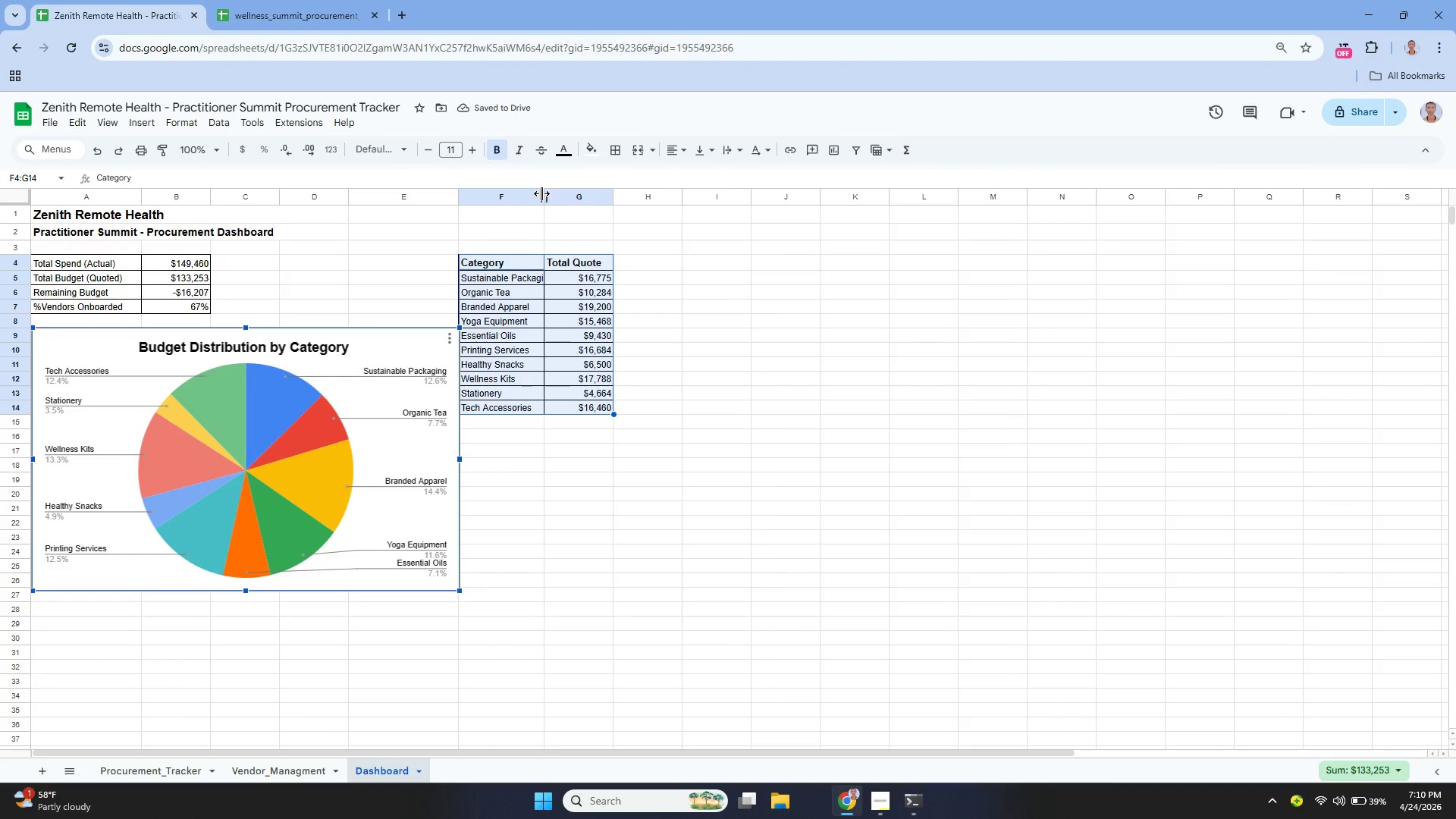 
left_click_drag(start_coordinate=[541, 193], to_coordinate=[565, 195])
 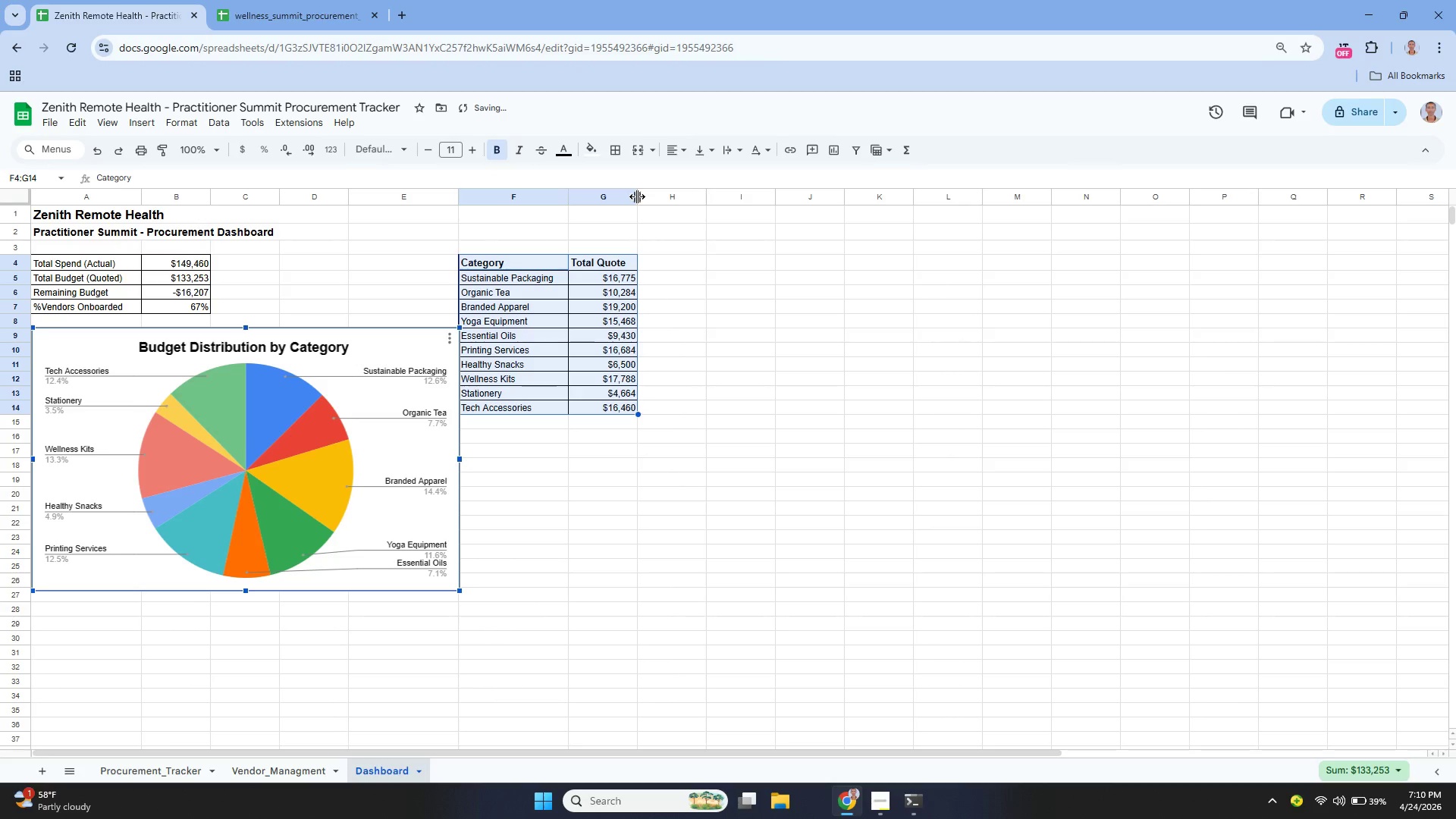 
left_click_drag(start_coordinate=[637, 196], to_coordinate=[648, 199])
 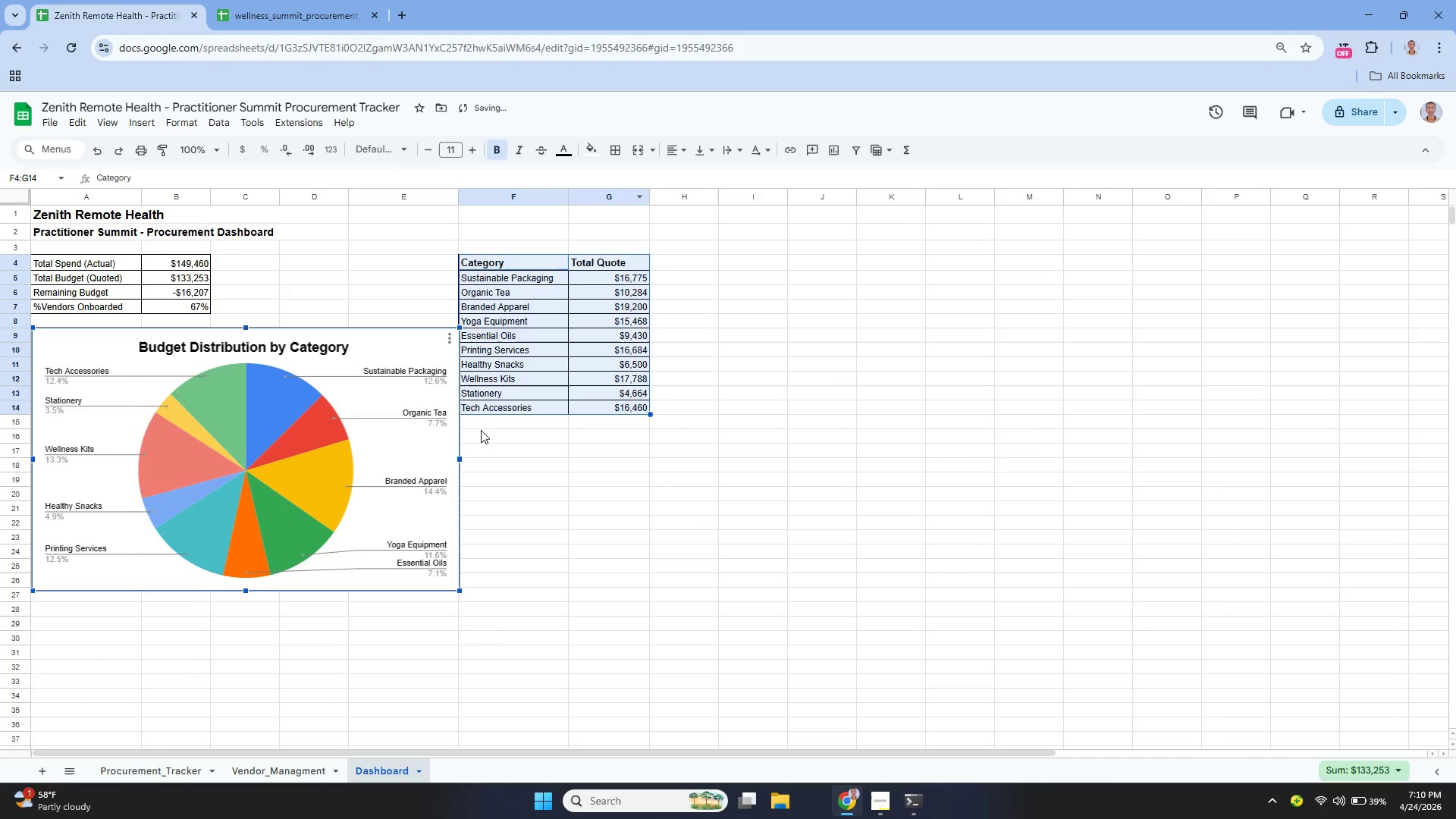 
left_click([484, 434])
 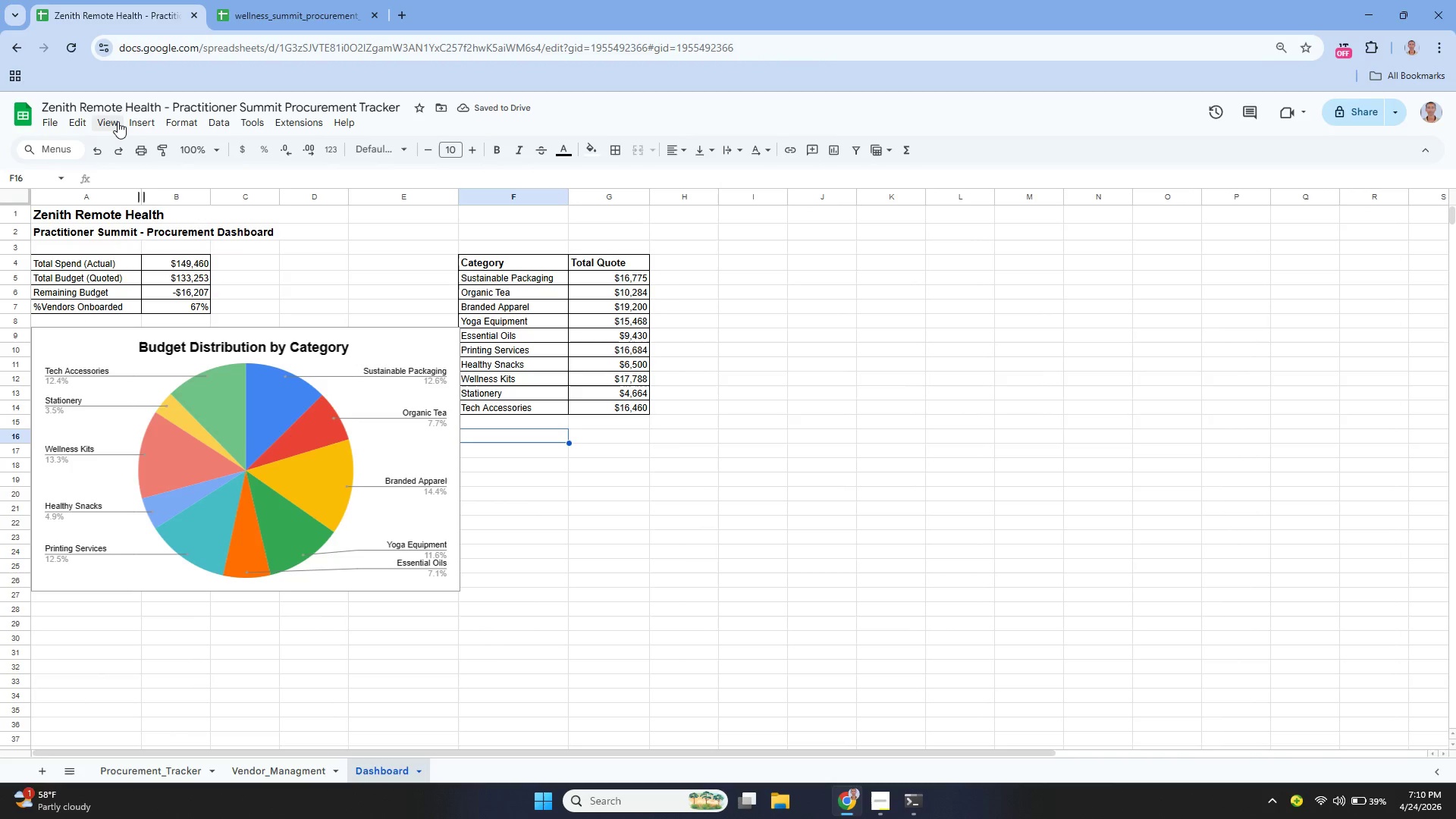 
left_click([118, 121])
 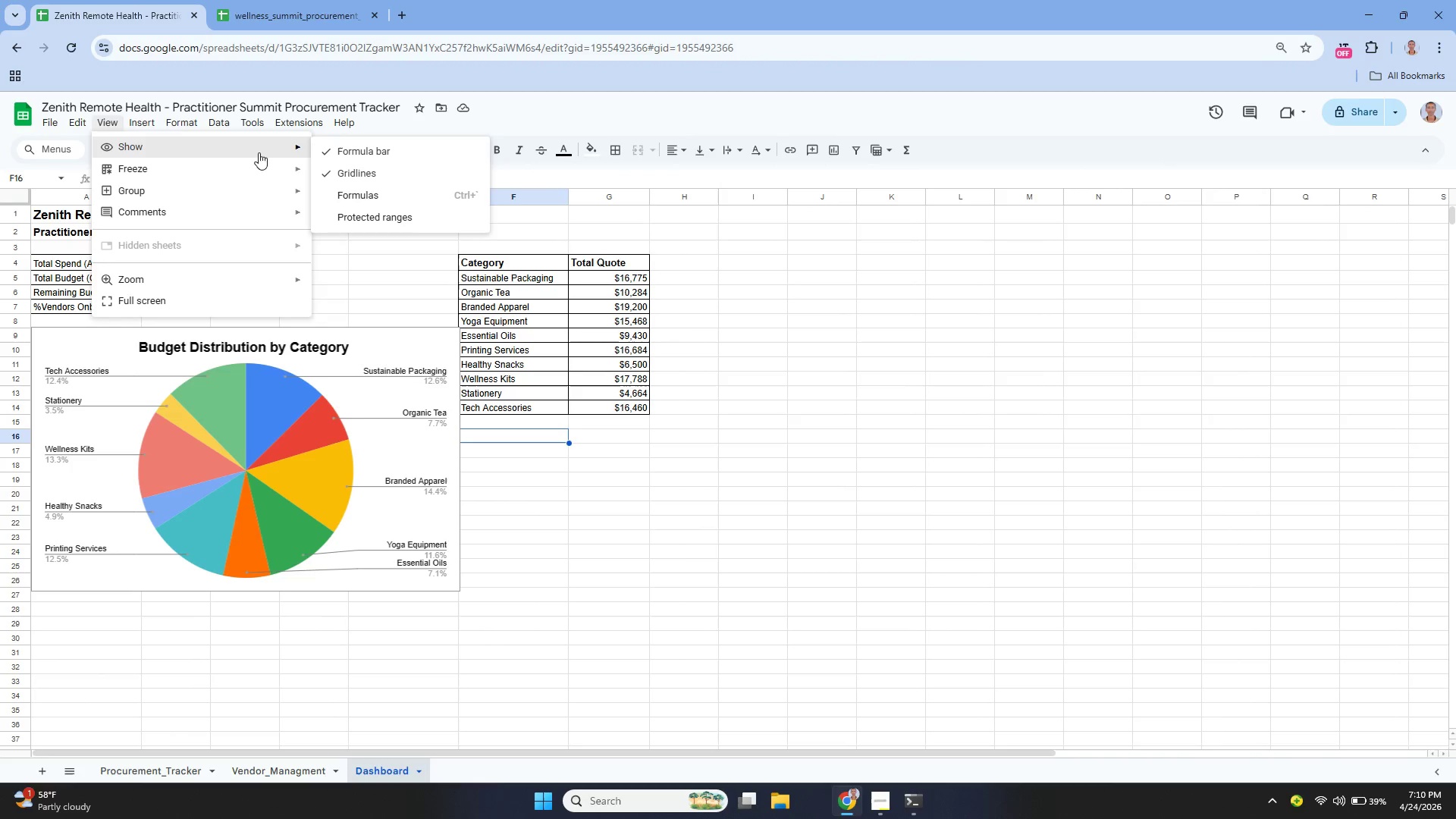 
left_click([369, 169])
 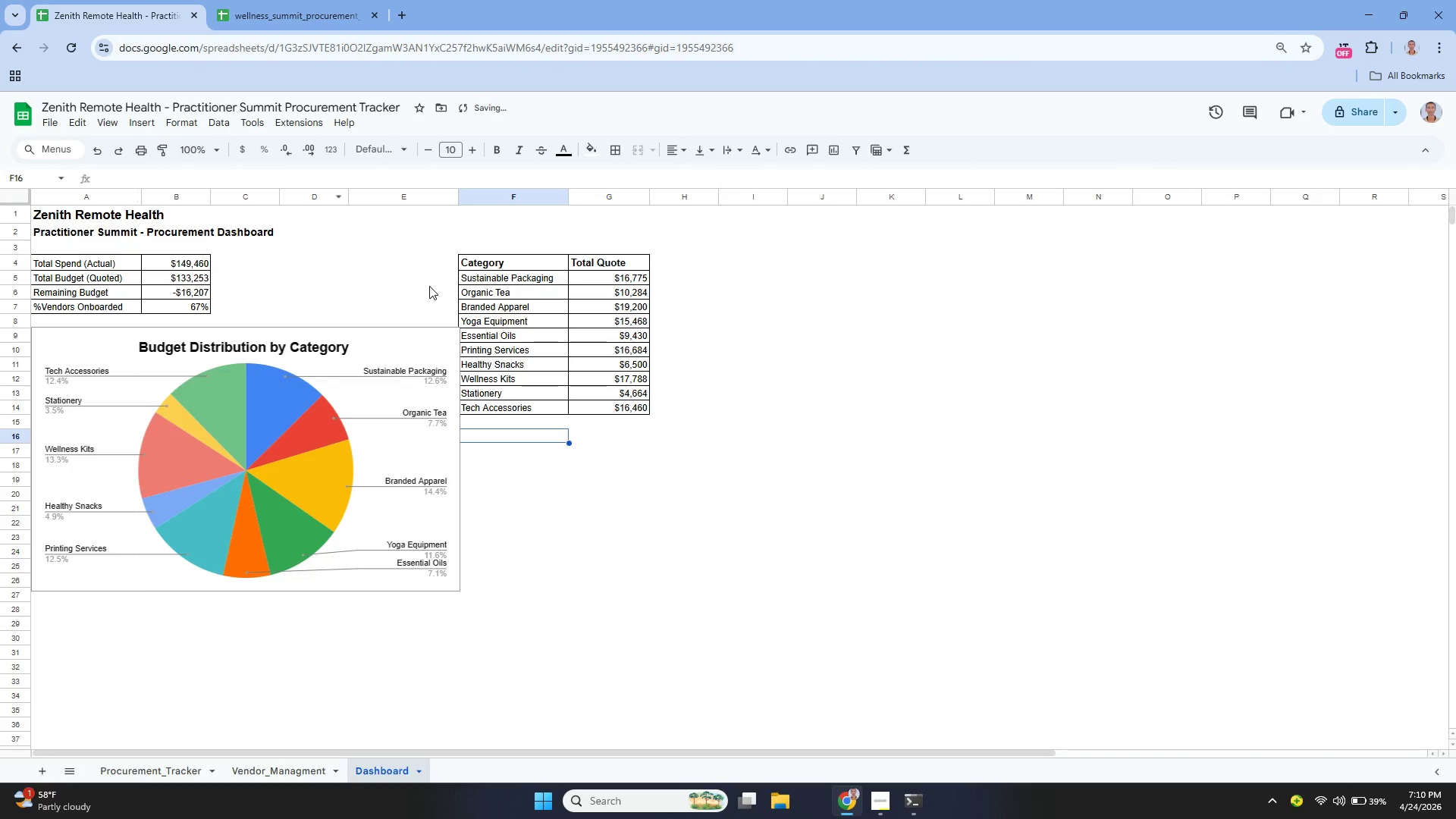 
key(Control+Z)
 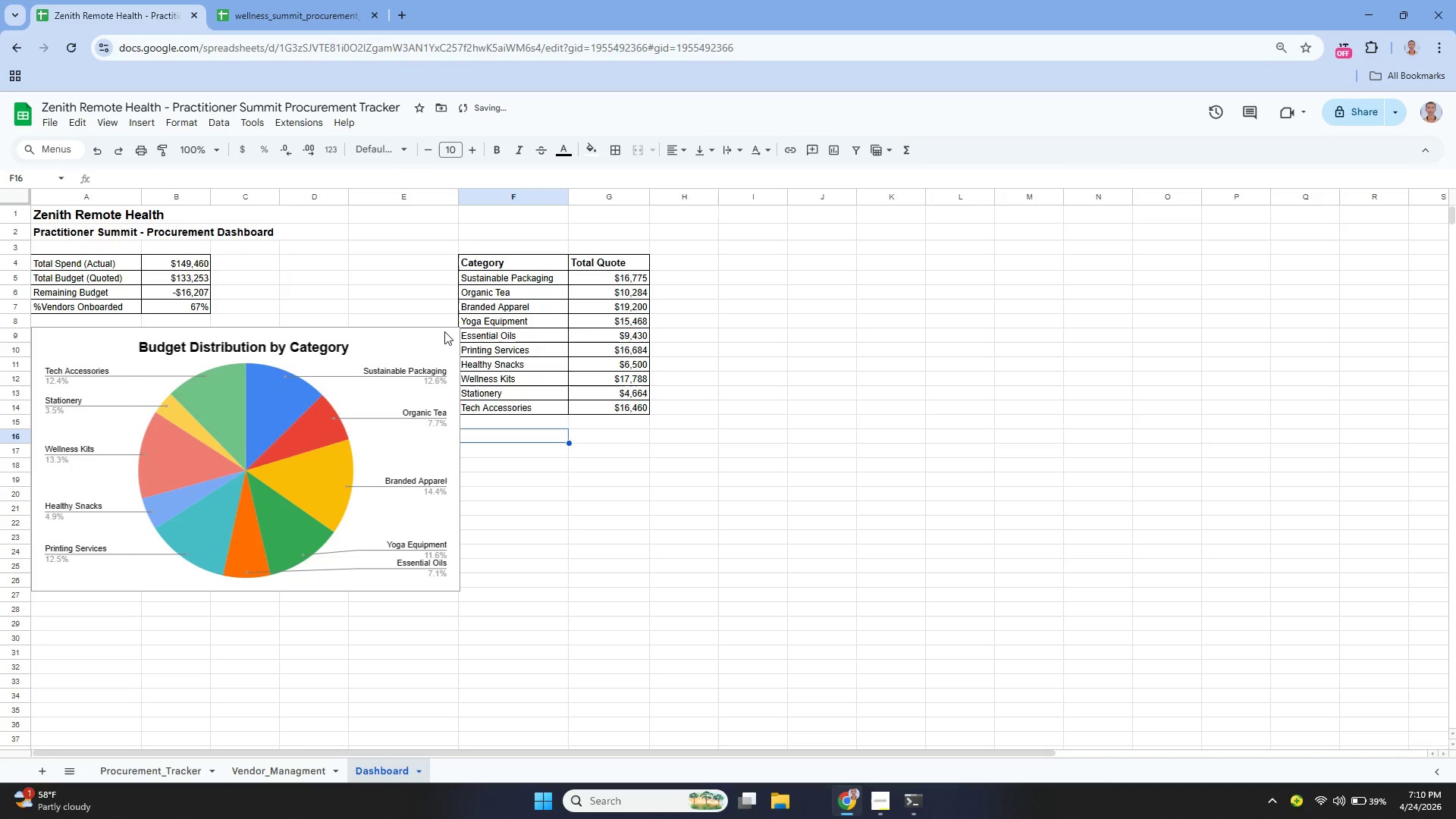 
left_click([444, 331])
 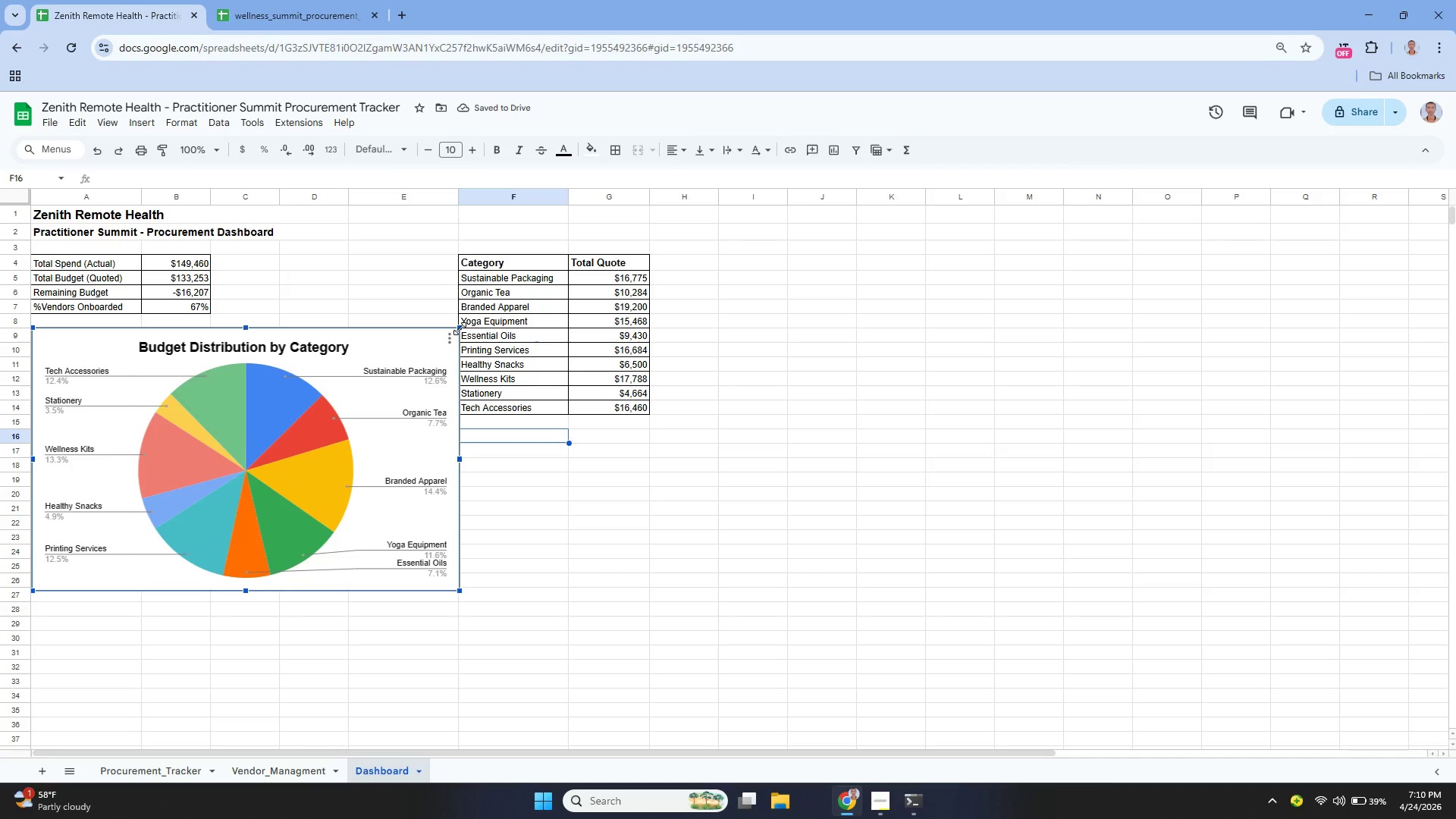 
left_click_drag(start_coordinate=[460, 328], to_coordinate=[430, 337])
 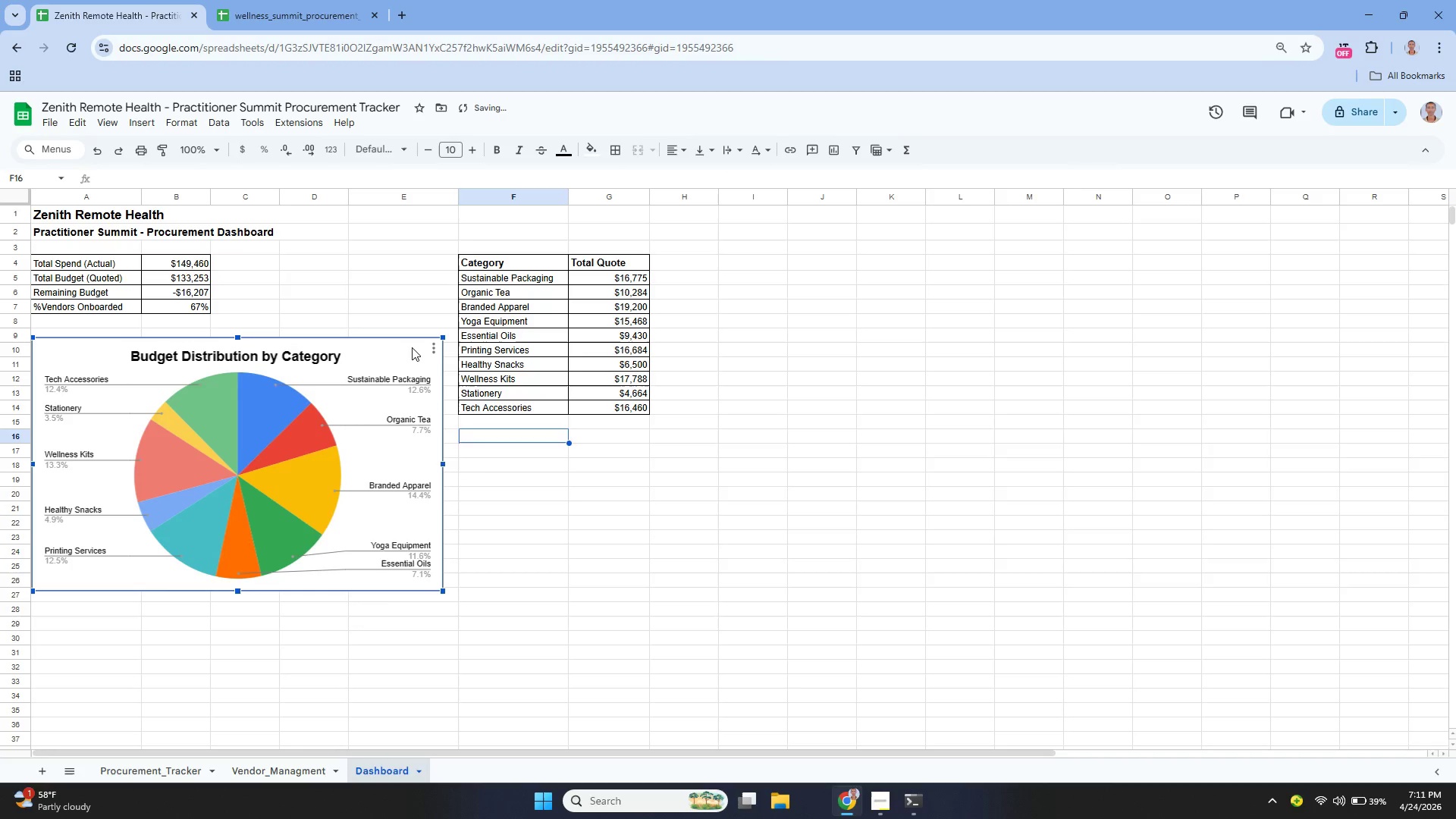 
left_click_drag(start_coordinate=[412, 347], to_coordinate=[496, 265])
 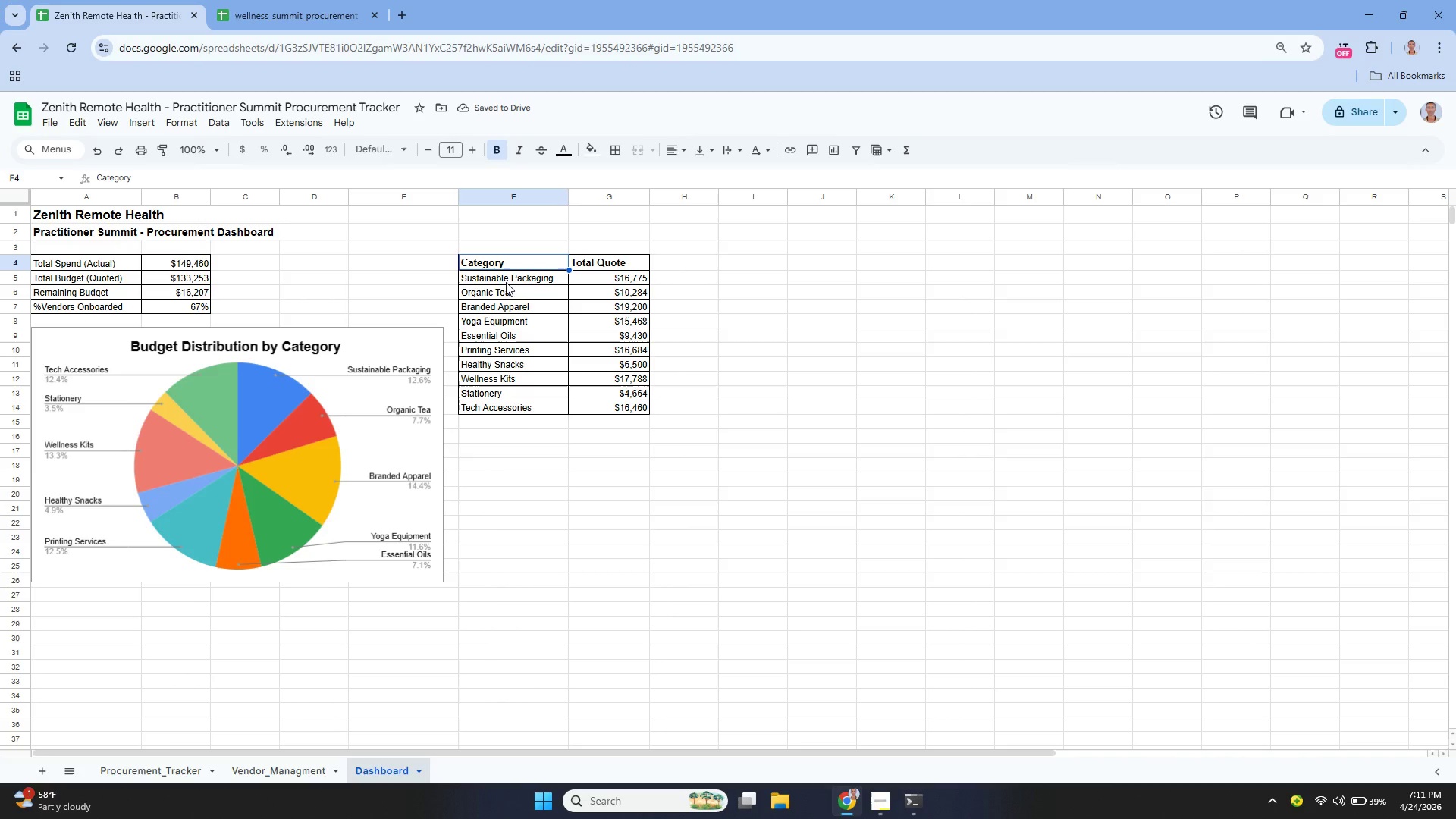 
left_click([496, 265])
 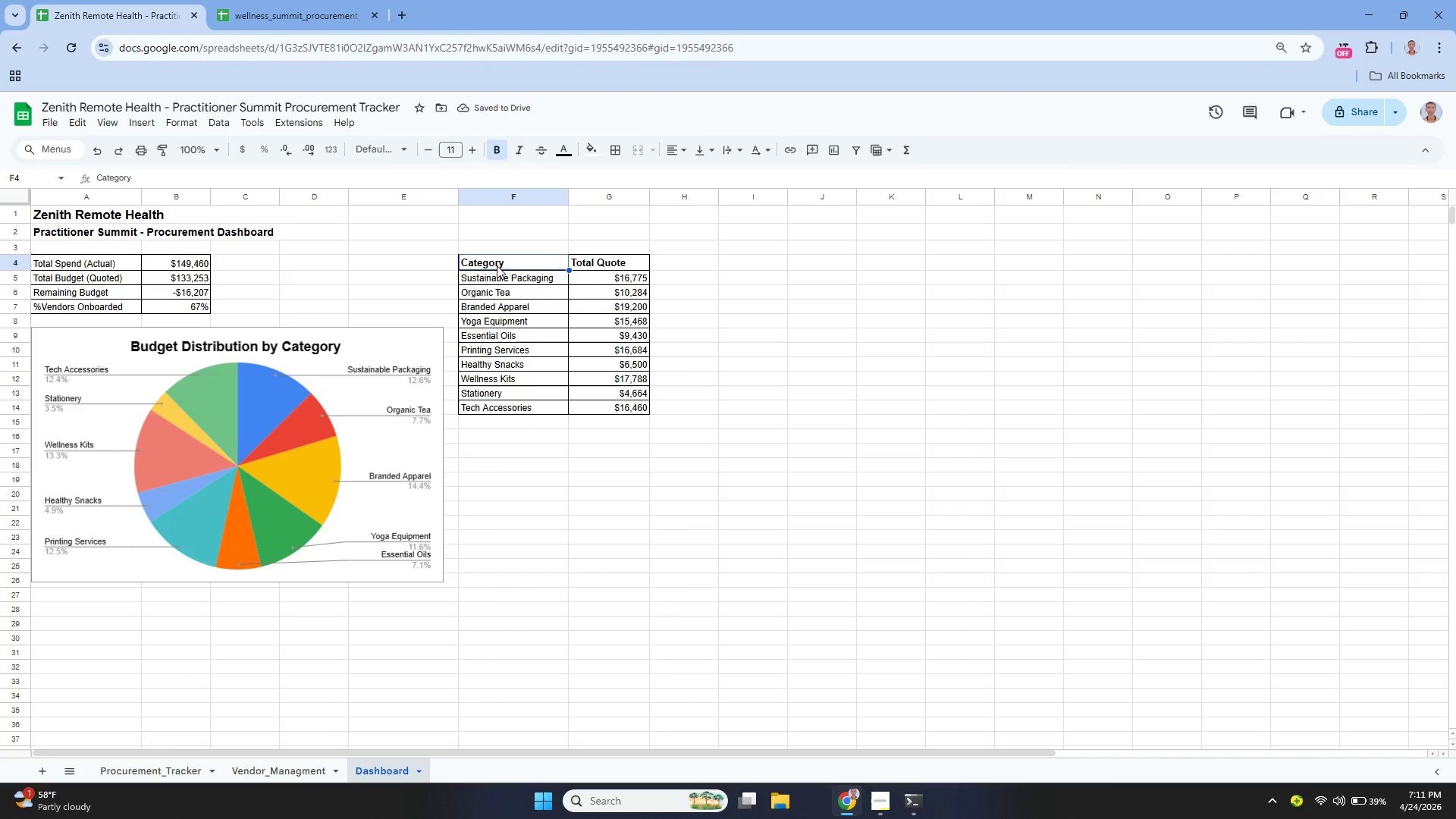 
left_click_drag(start_coordinate=[495, 264], to_coordinate=[623, 403])
 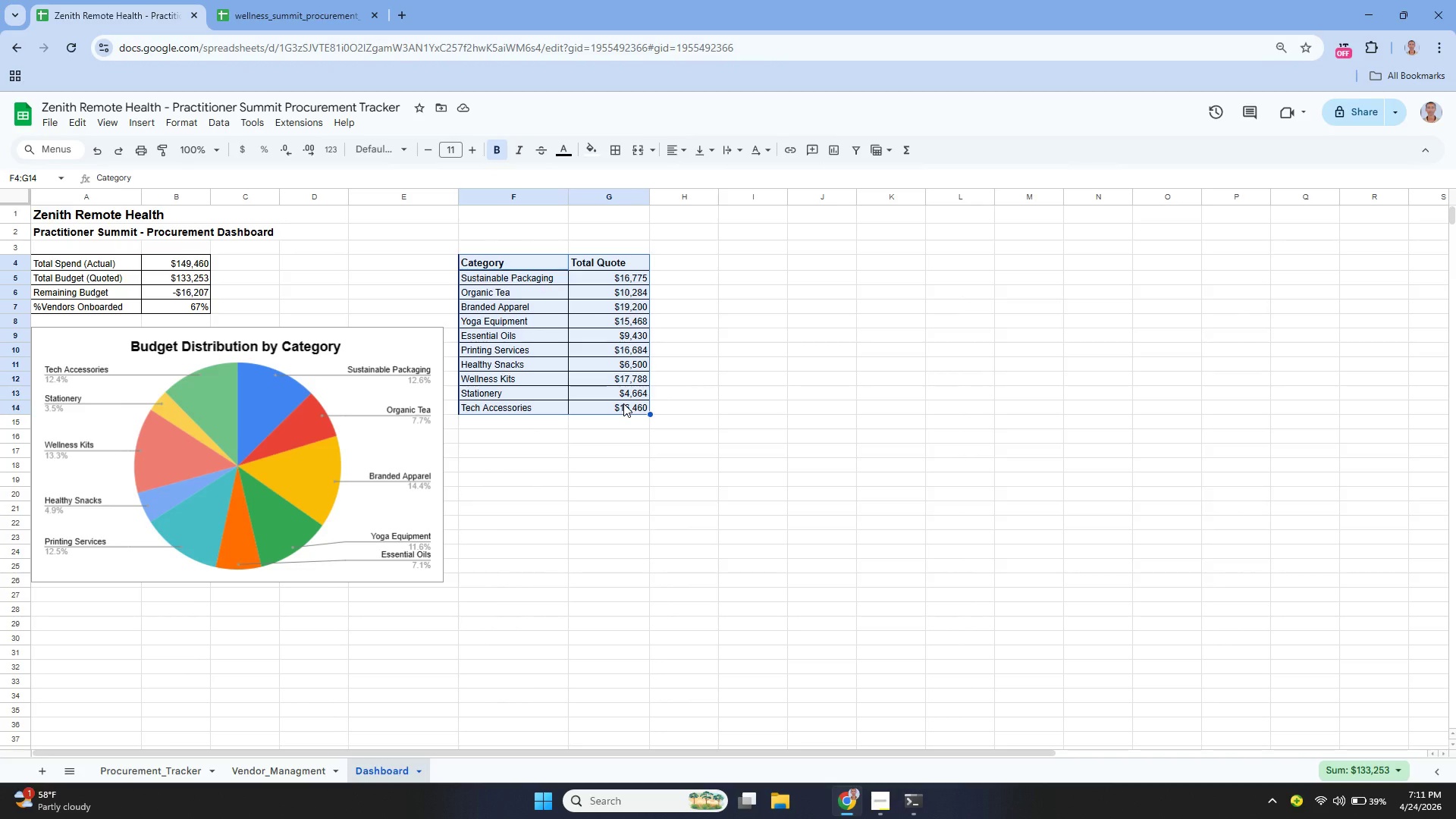 
key(Control+X)
 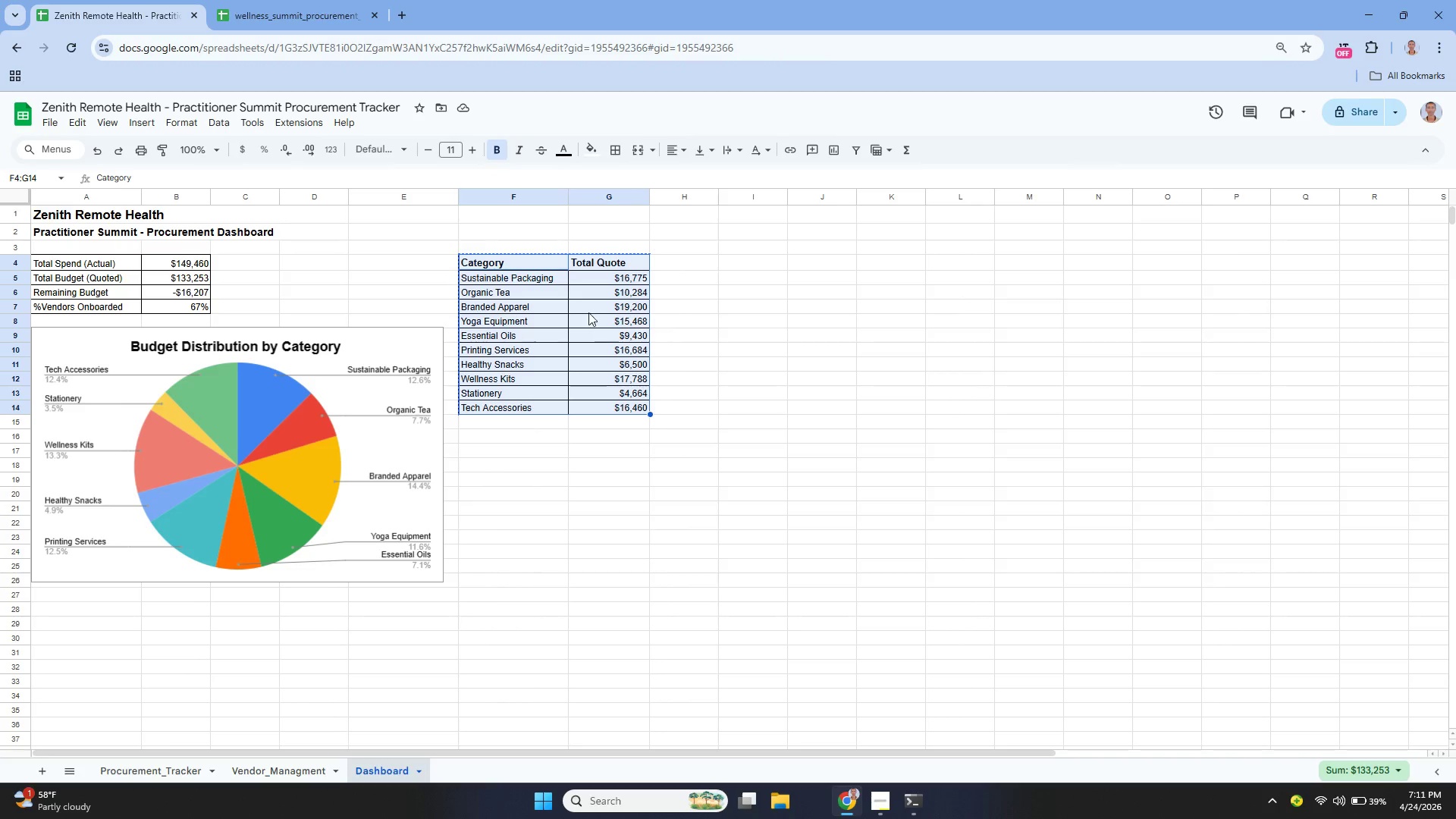 
key(Control+X)
 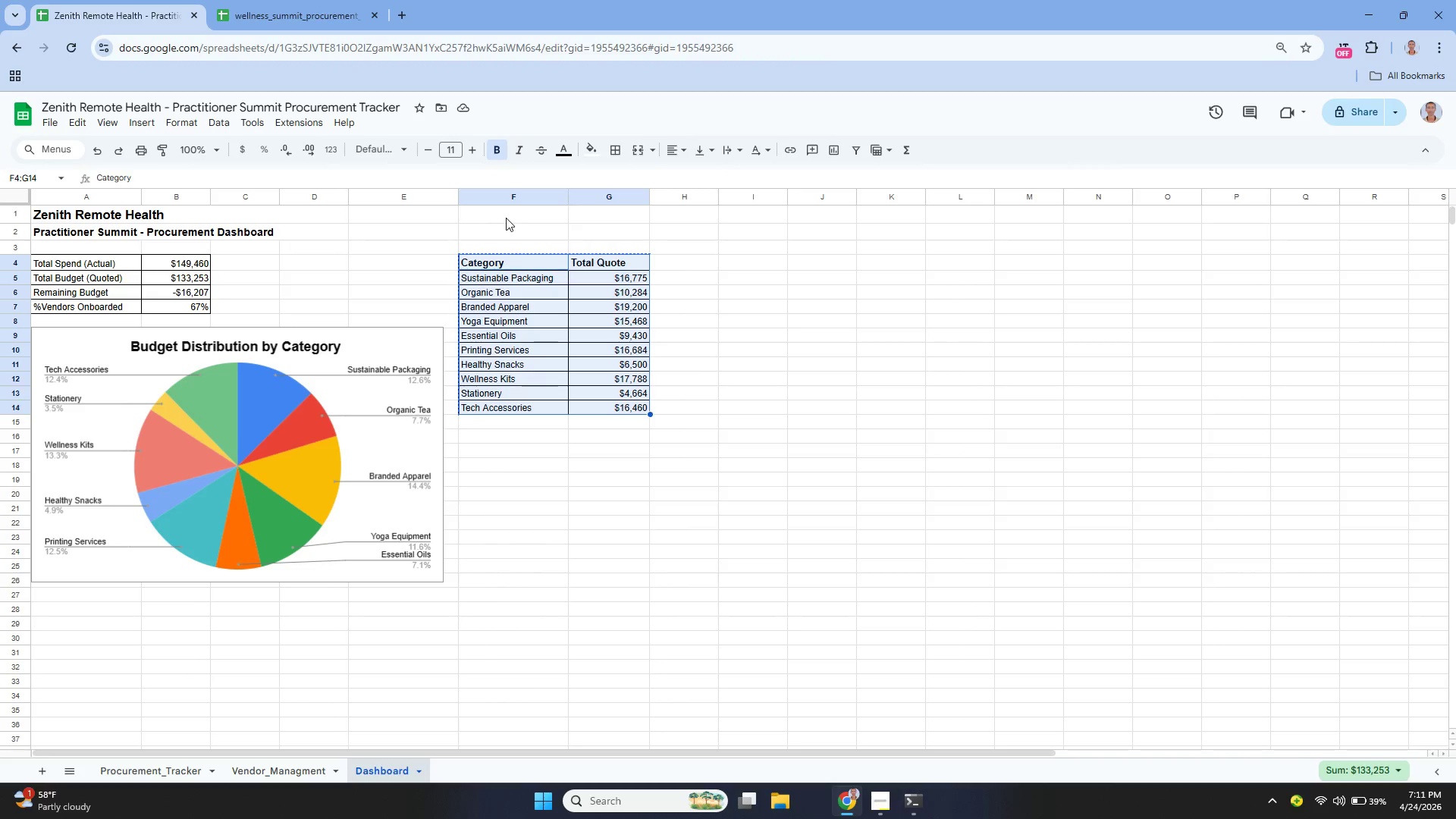 
left_click([506, 218])
 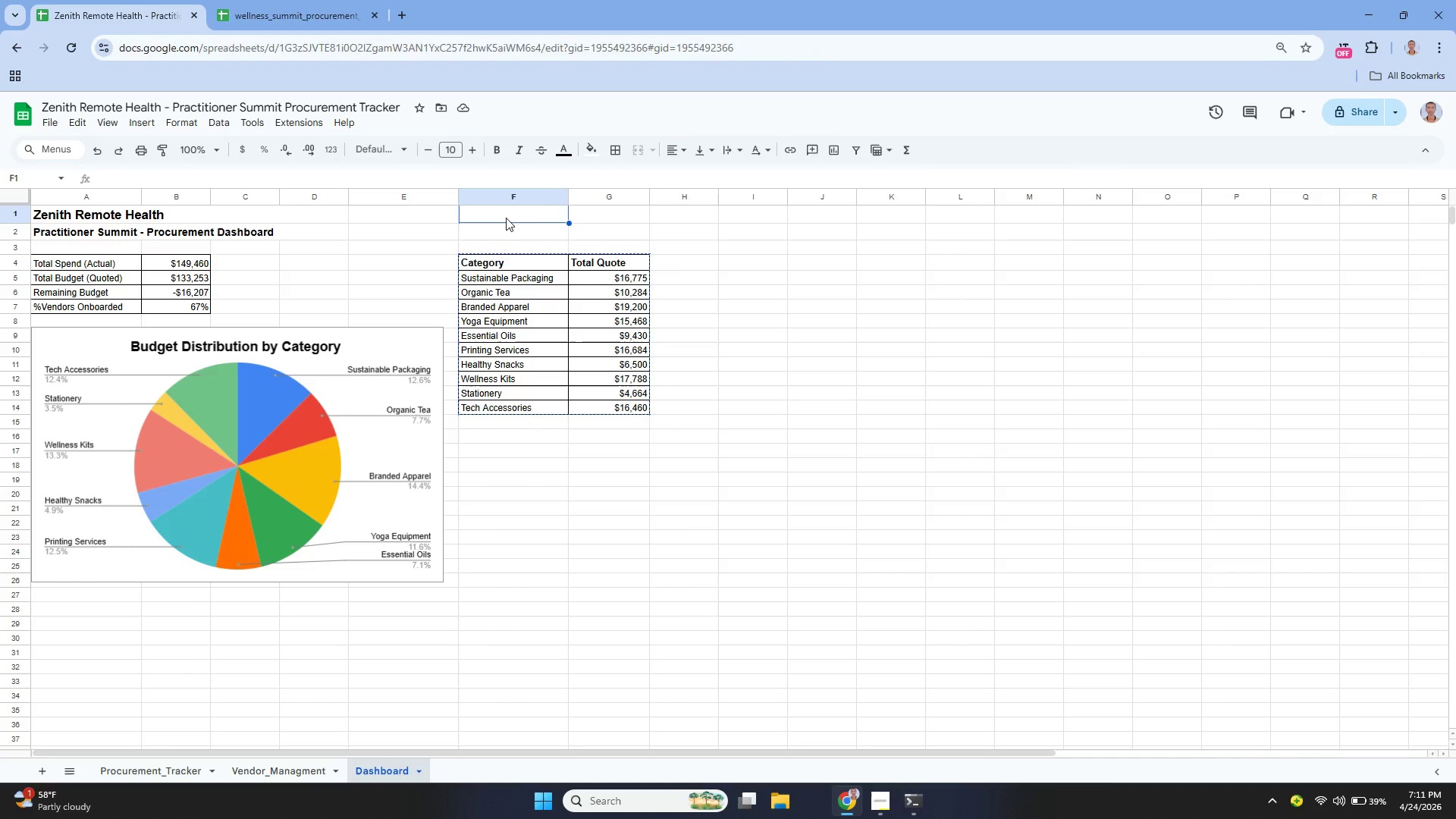 
key(Control+V)
 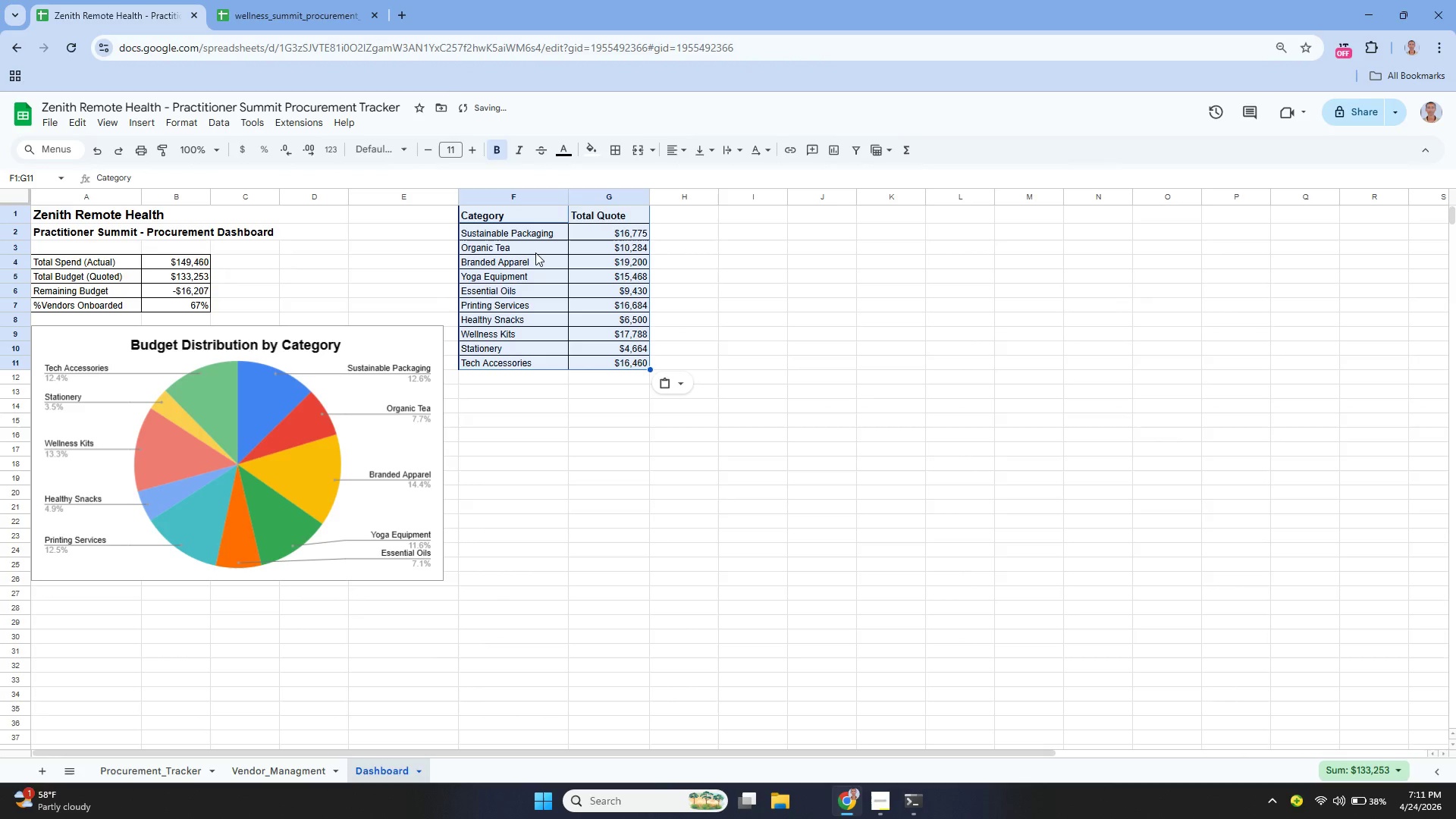 
key(Control+Z)
 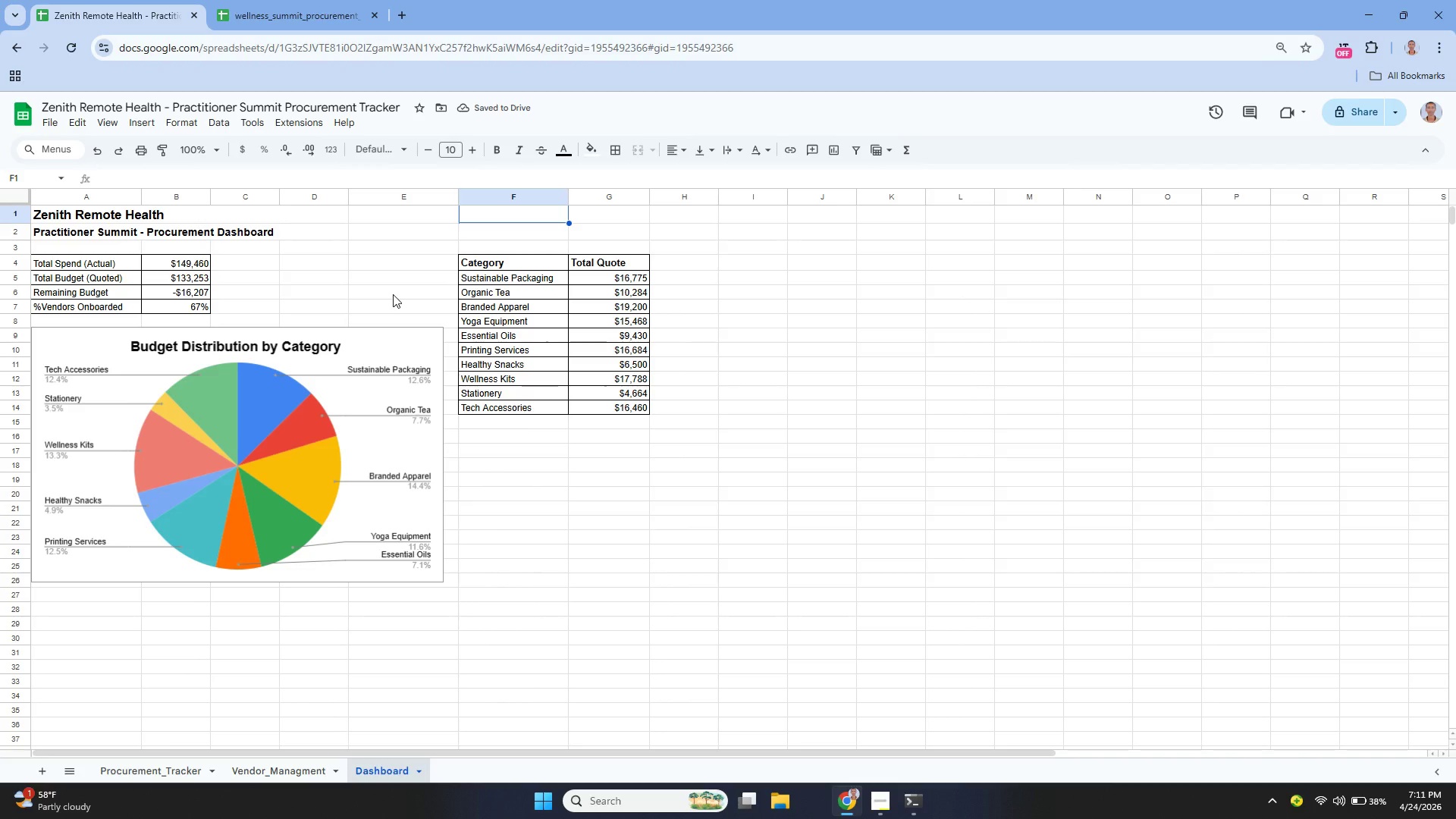 
wait(5.03)
 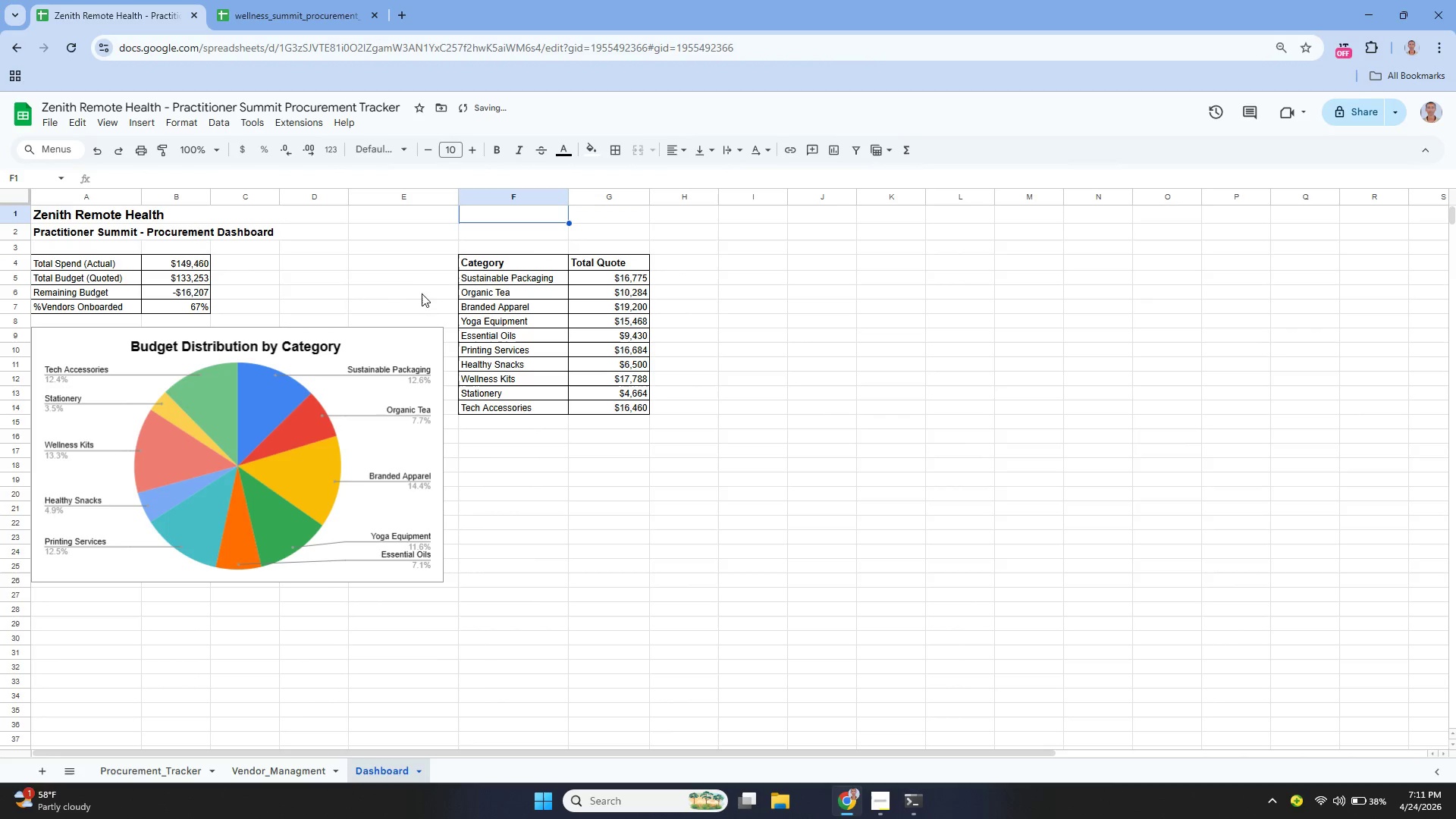 
left_click([394, 351])
 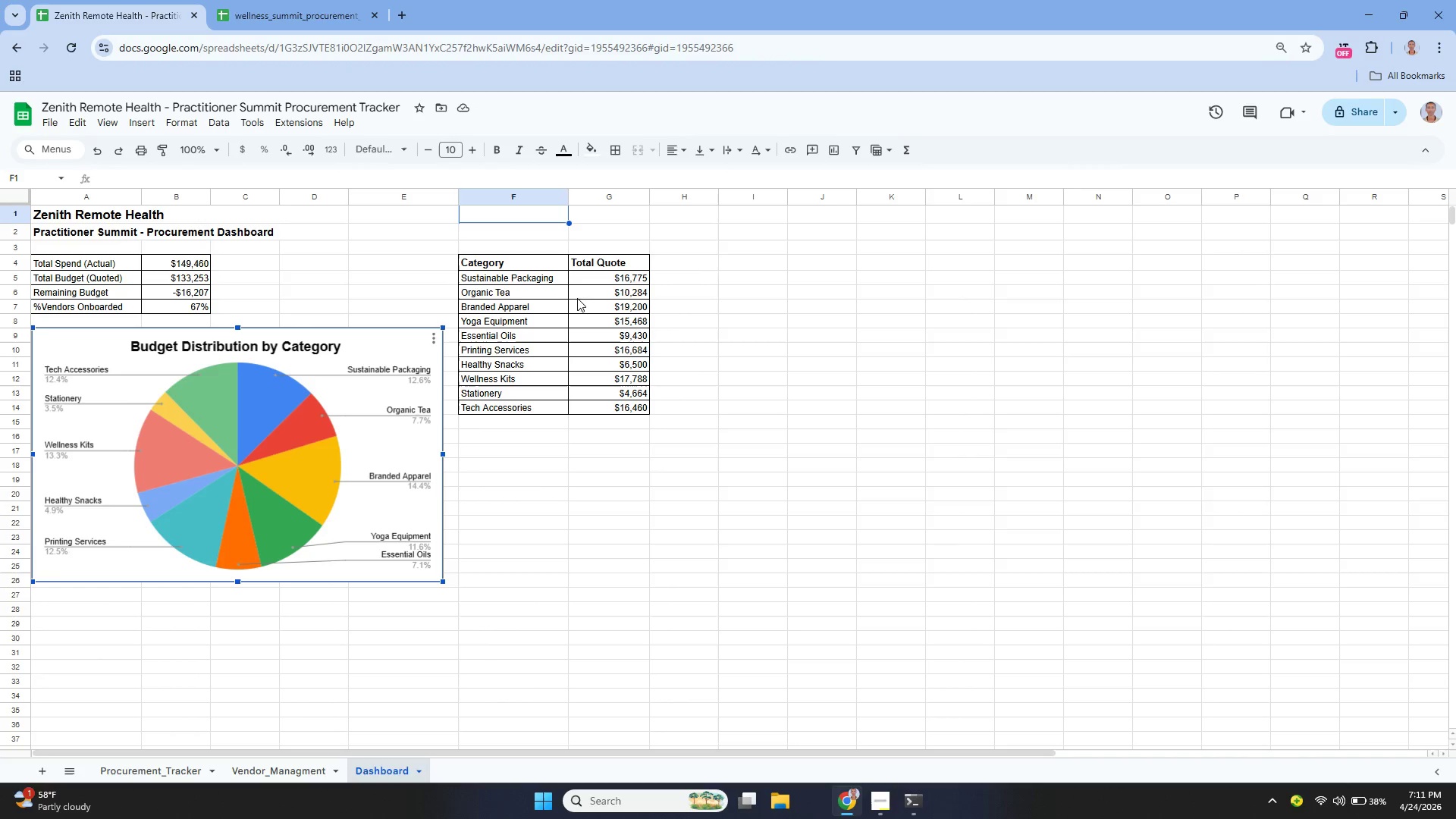 
left_click([570, 265])
 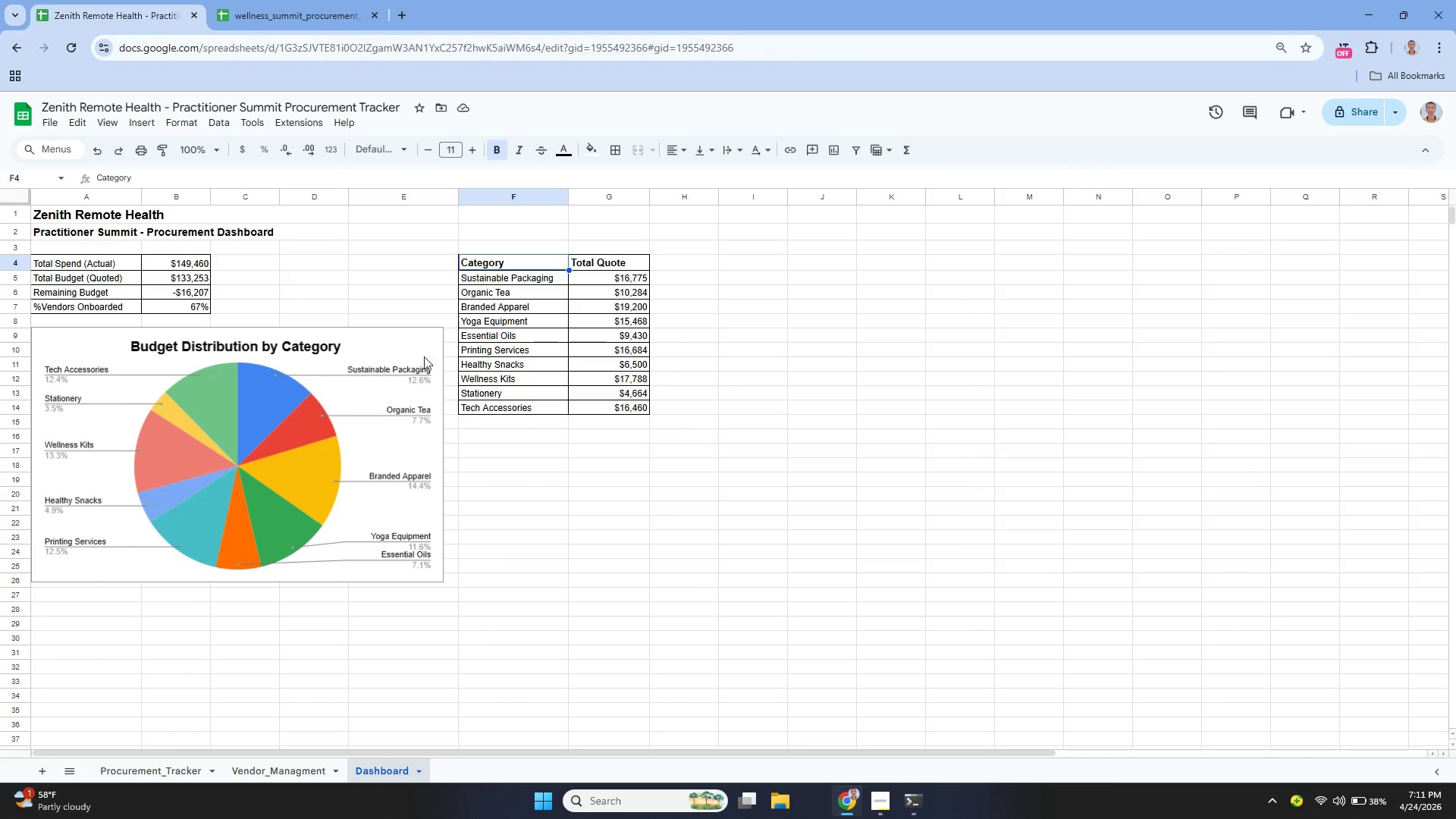 
left_click([427, 348])
 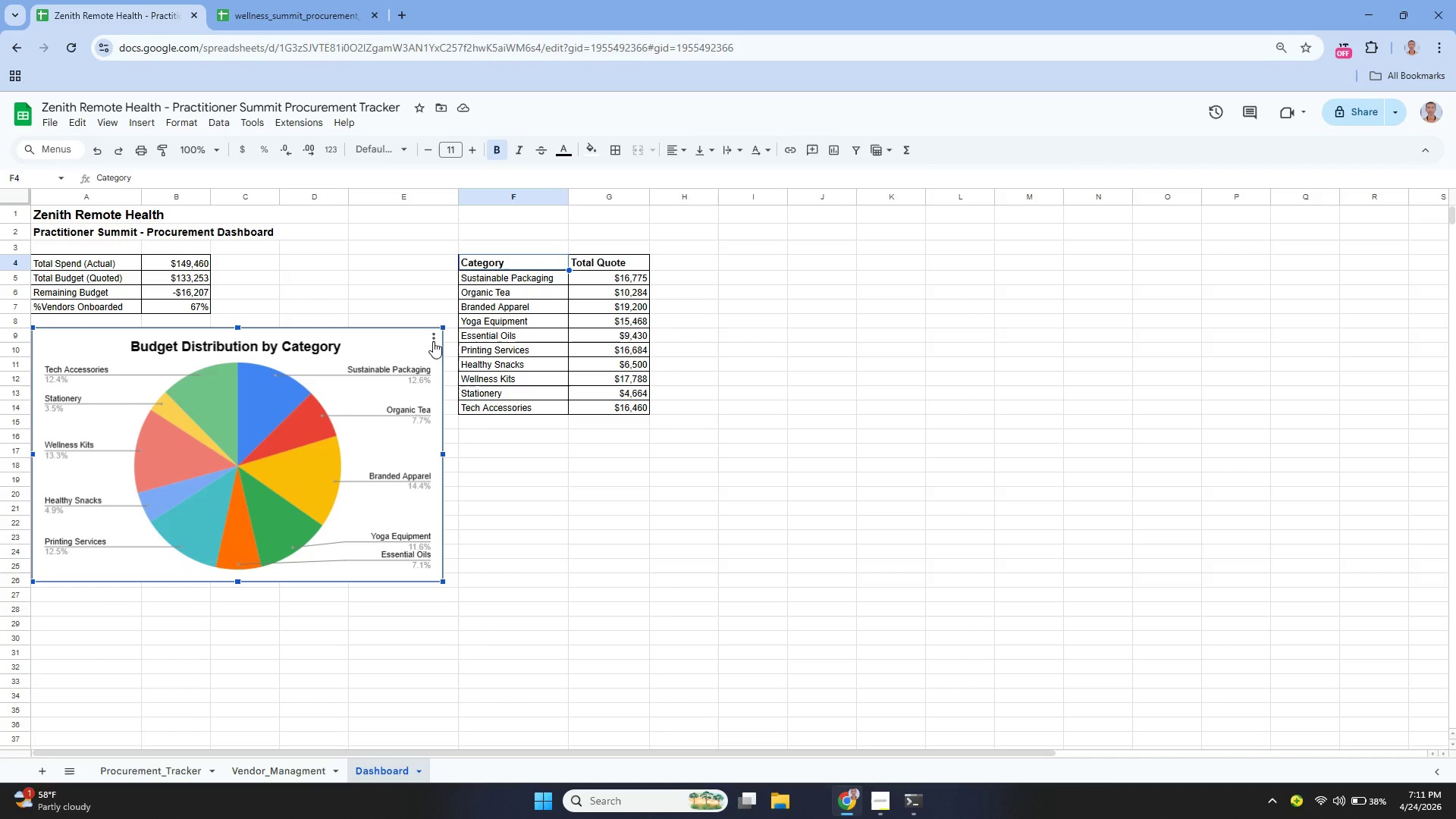 
left_click([433, 341])
 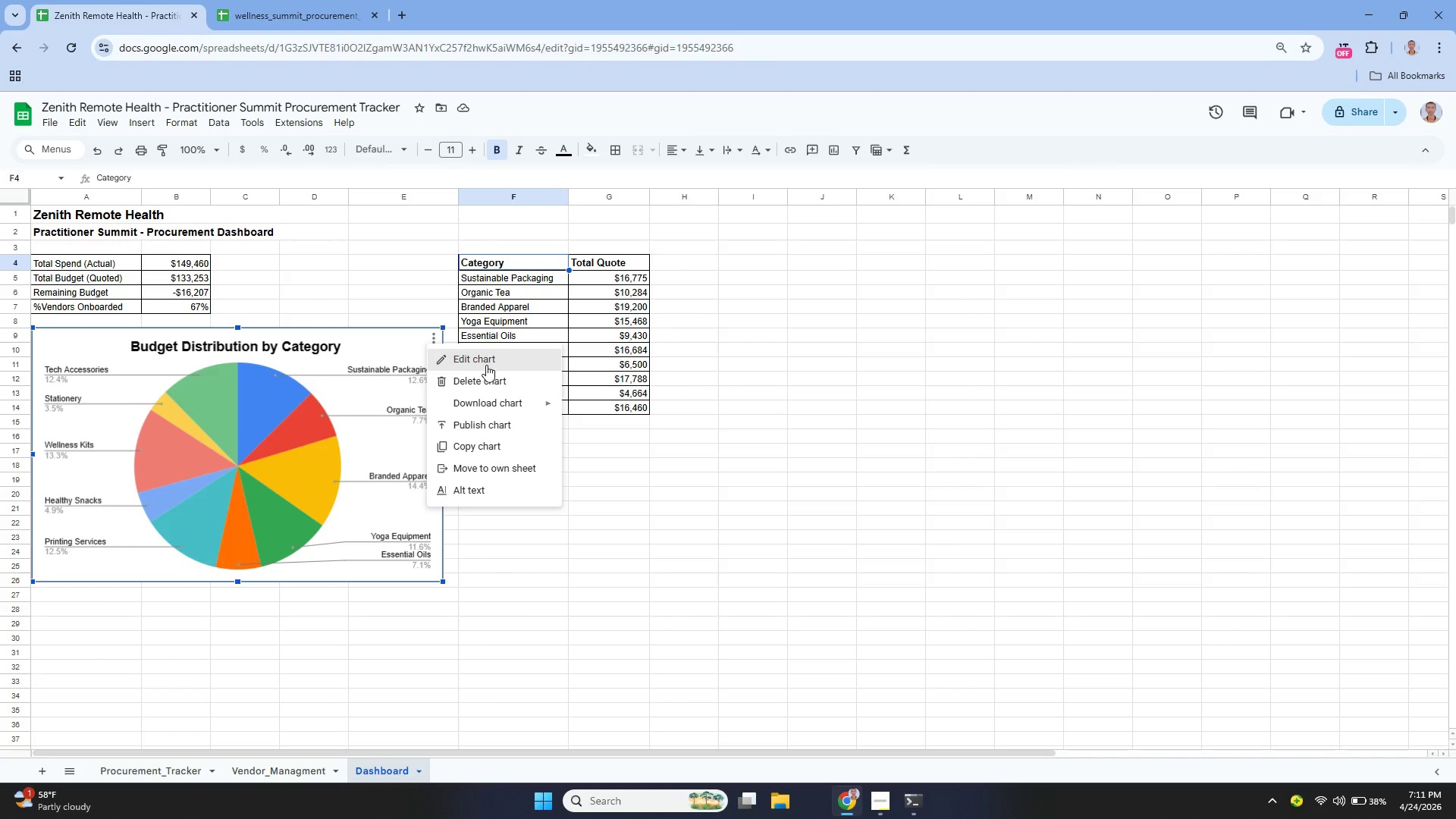 
left_click([498, 360])
 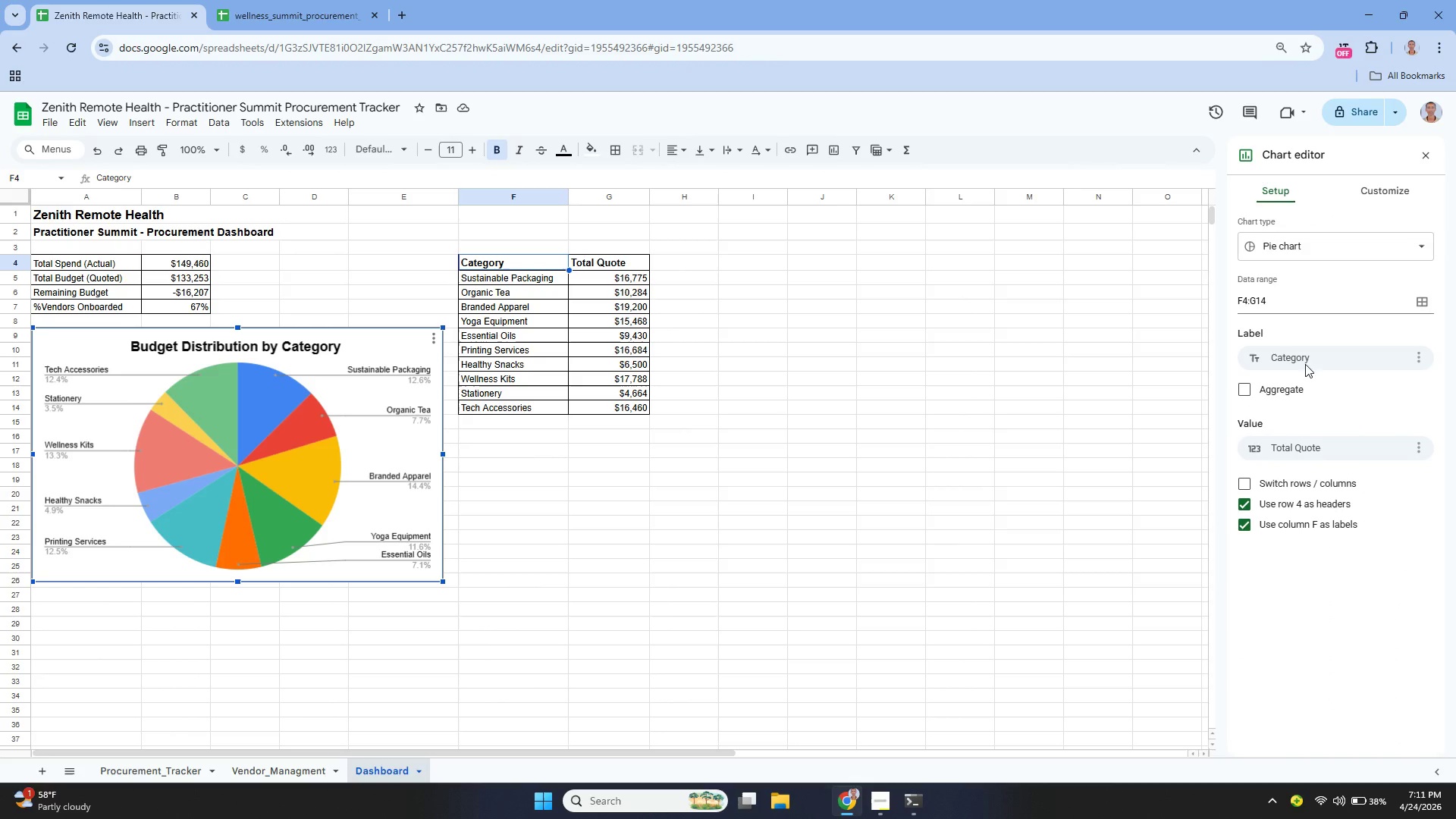 
left_click([1385, 187])
 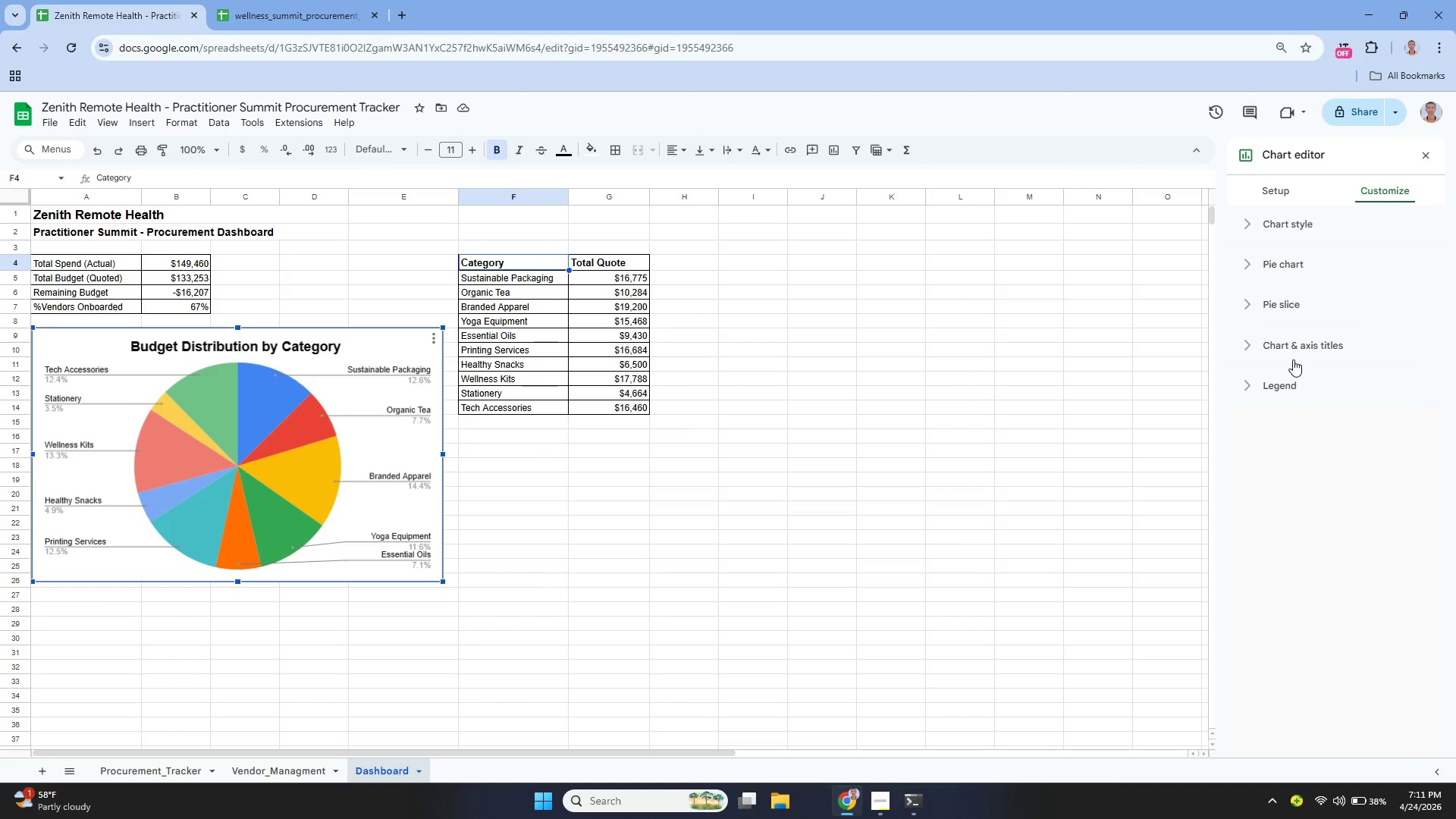 
left_click([1285, 384])
 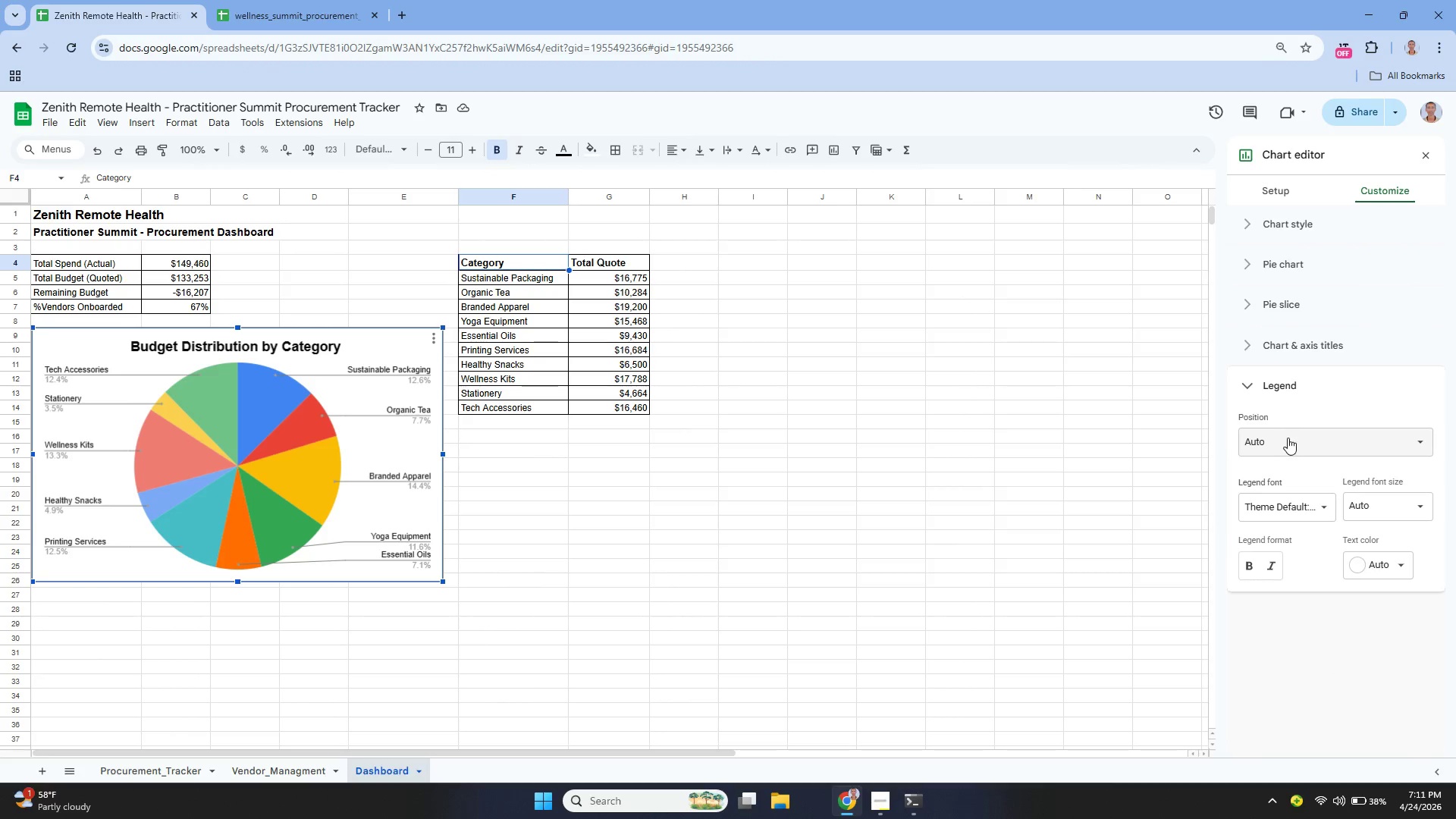 
left_click([1287, 438])
 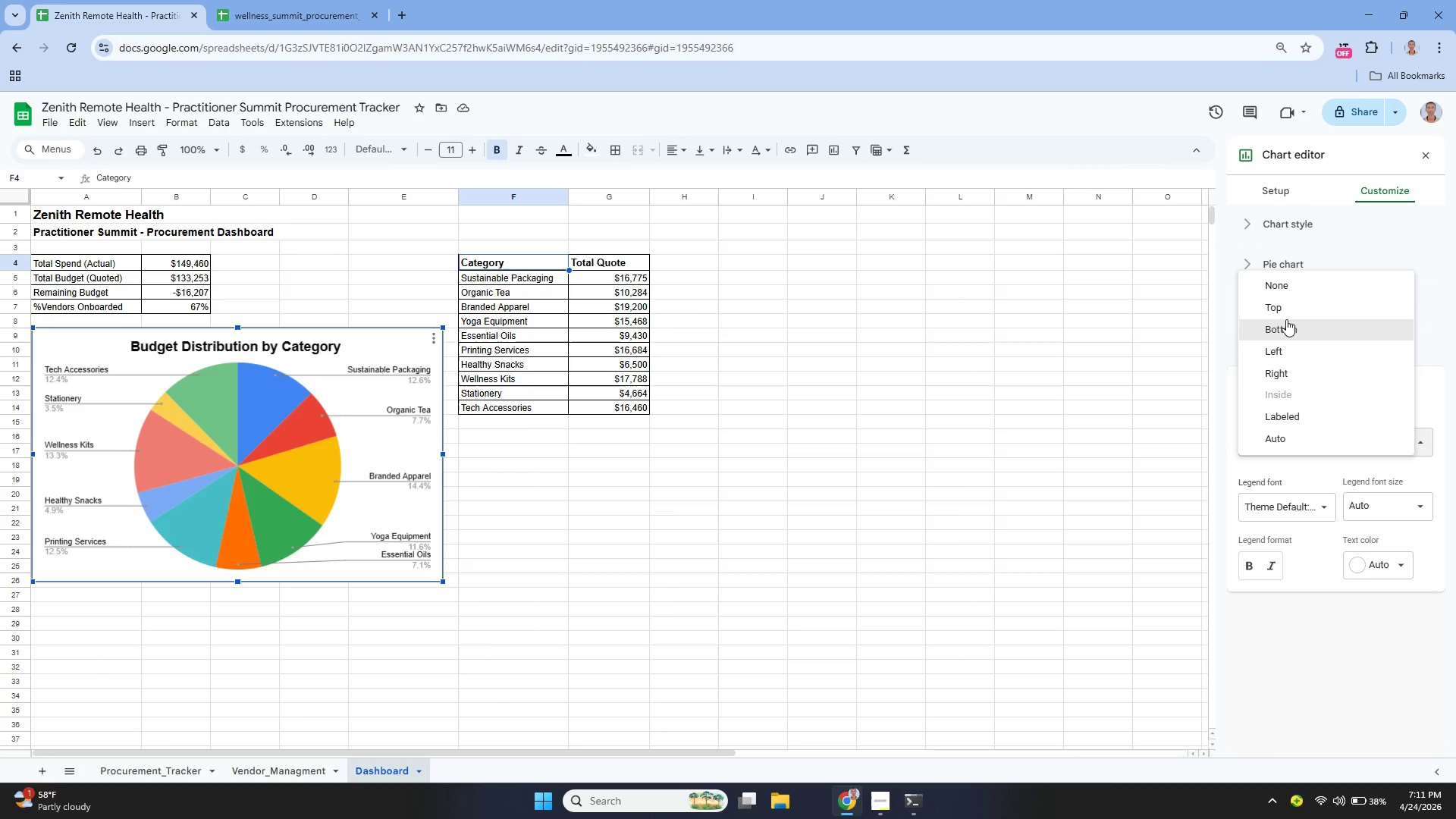 
left_click([1285, 306])
 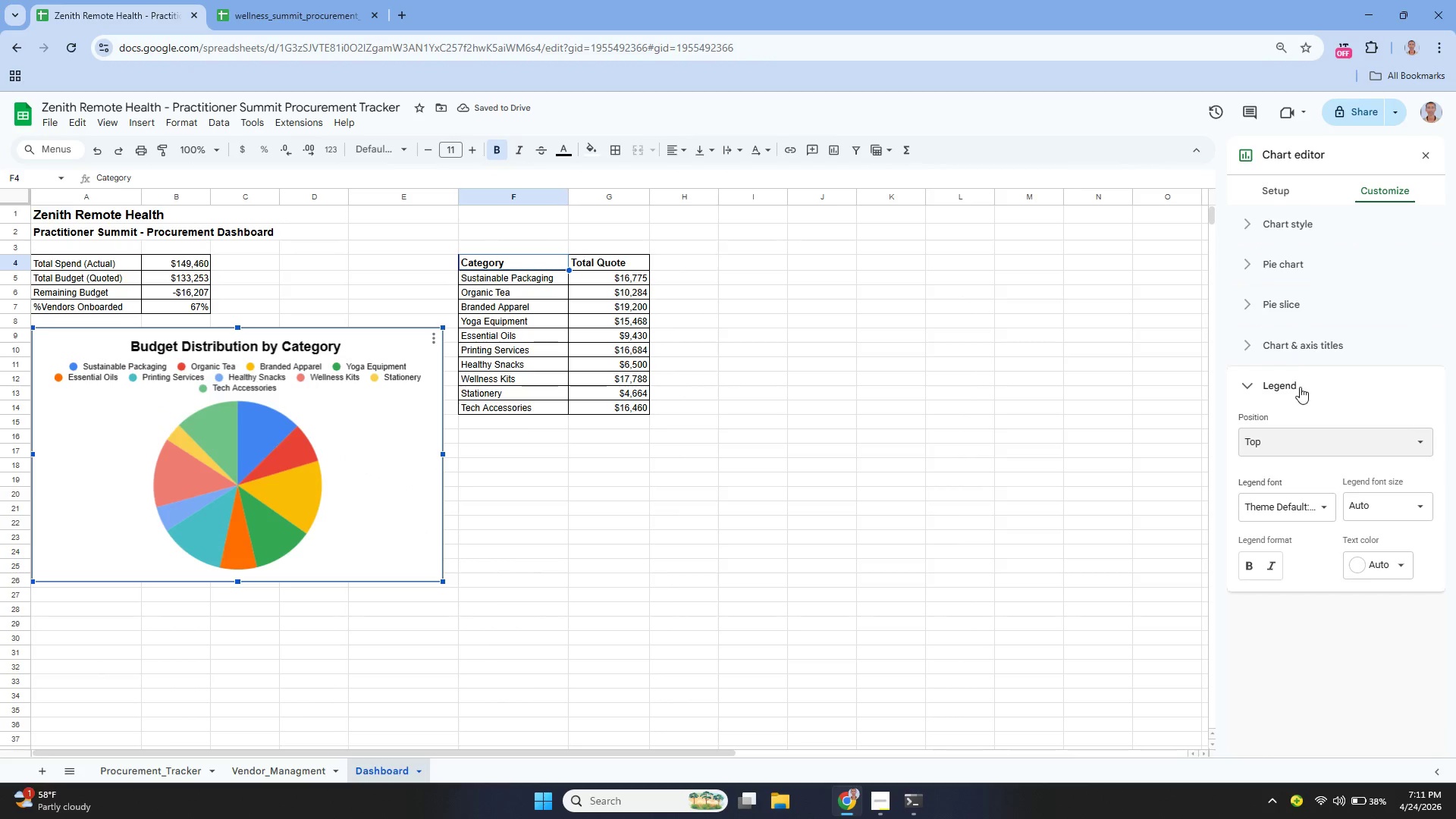 
wait(5.08)
 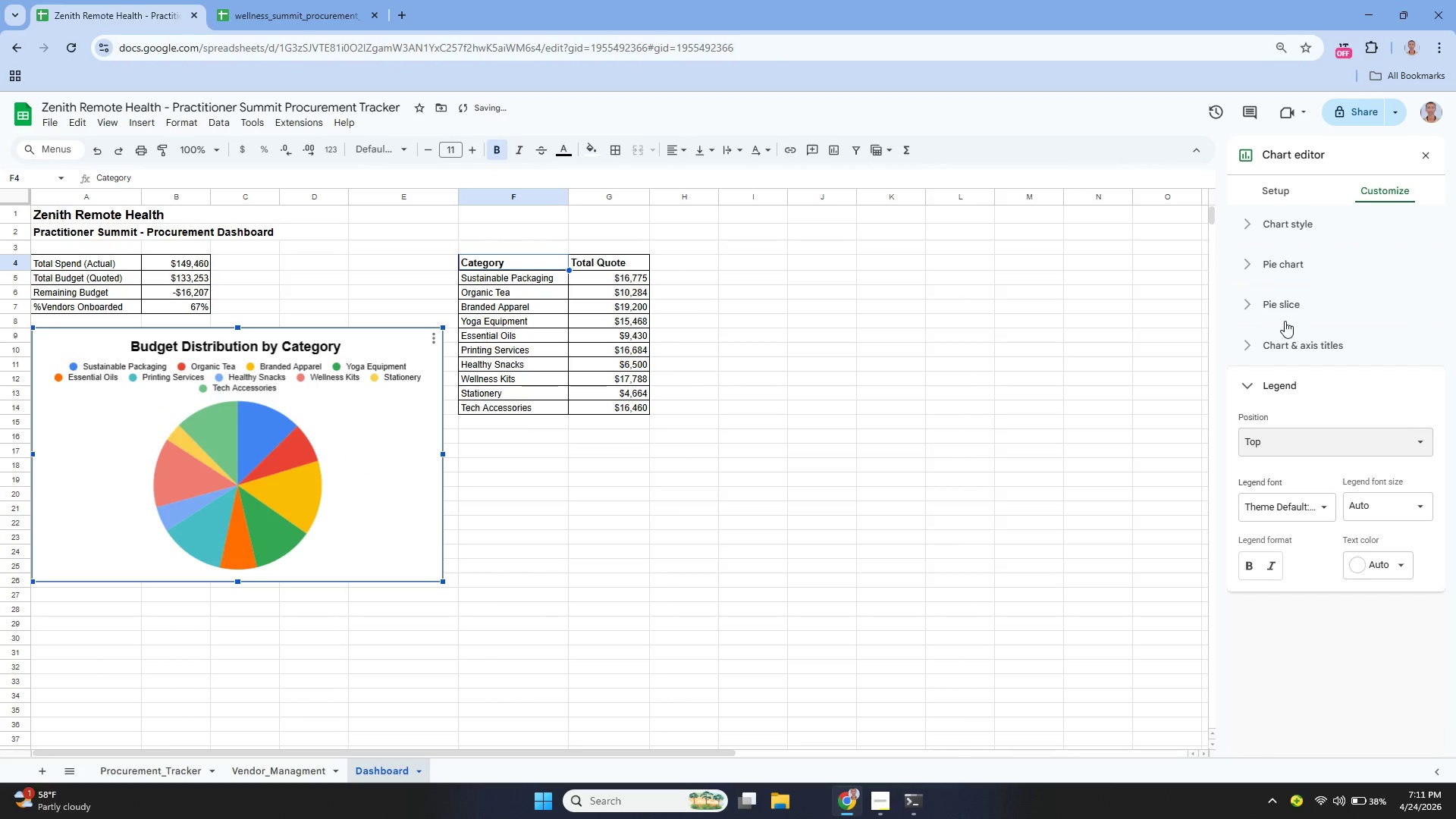 
key(Control+Z)
 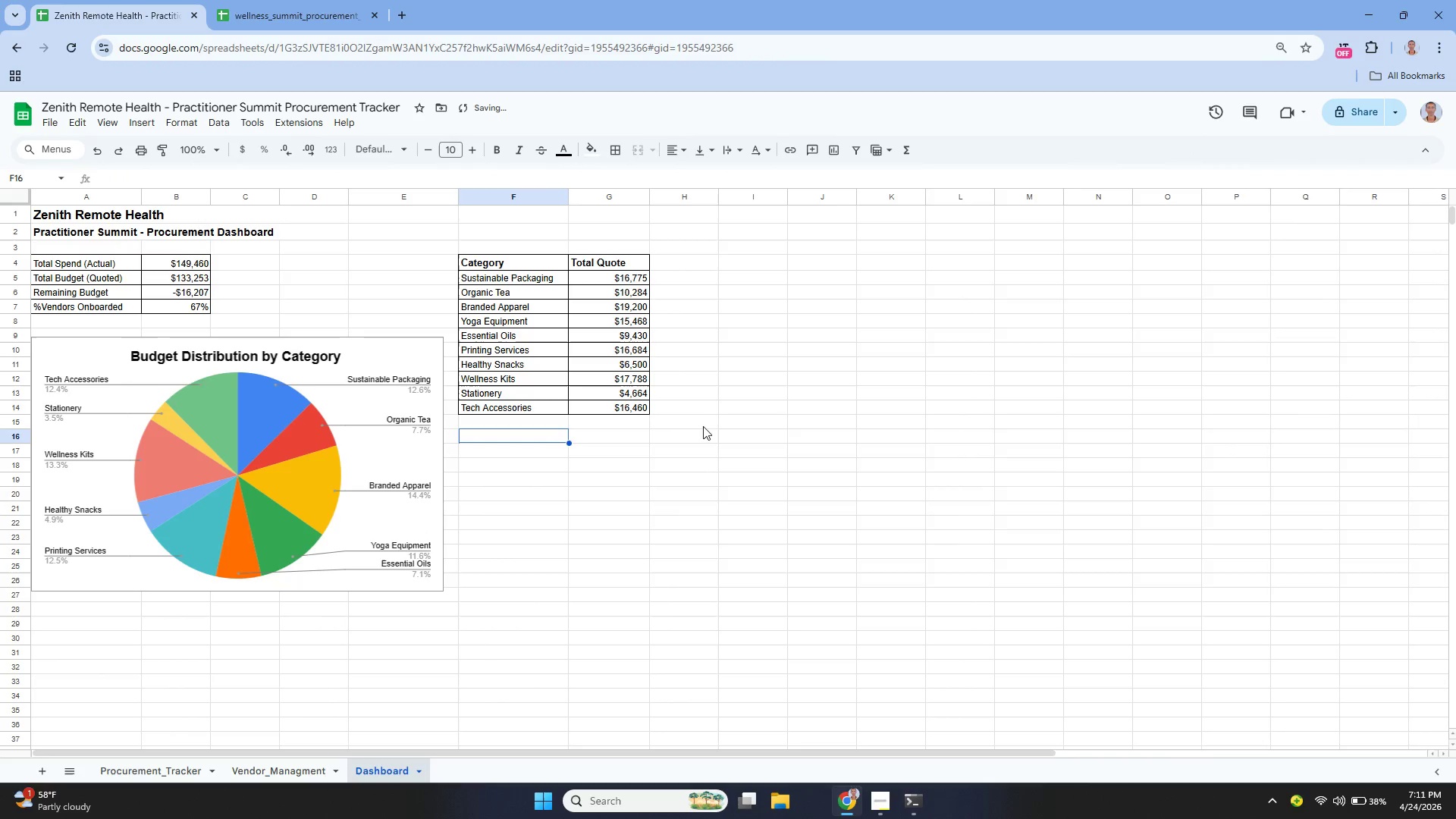 
left_click([398, 435])
 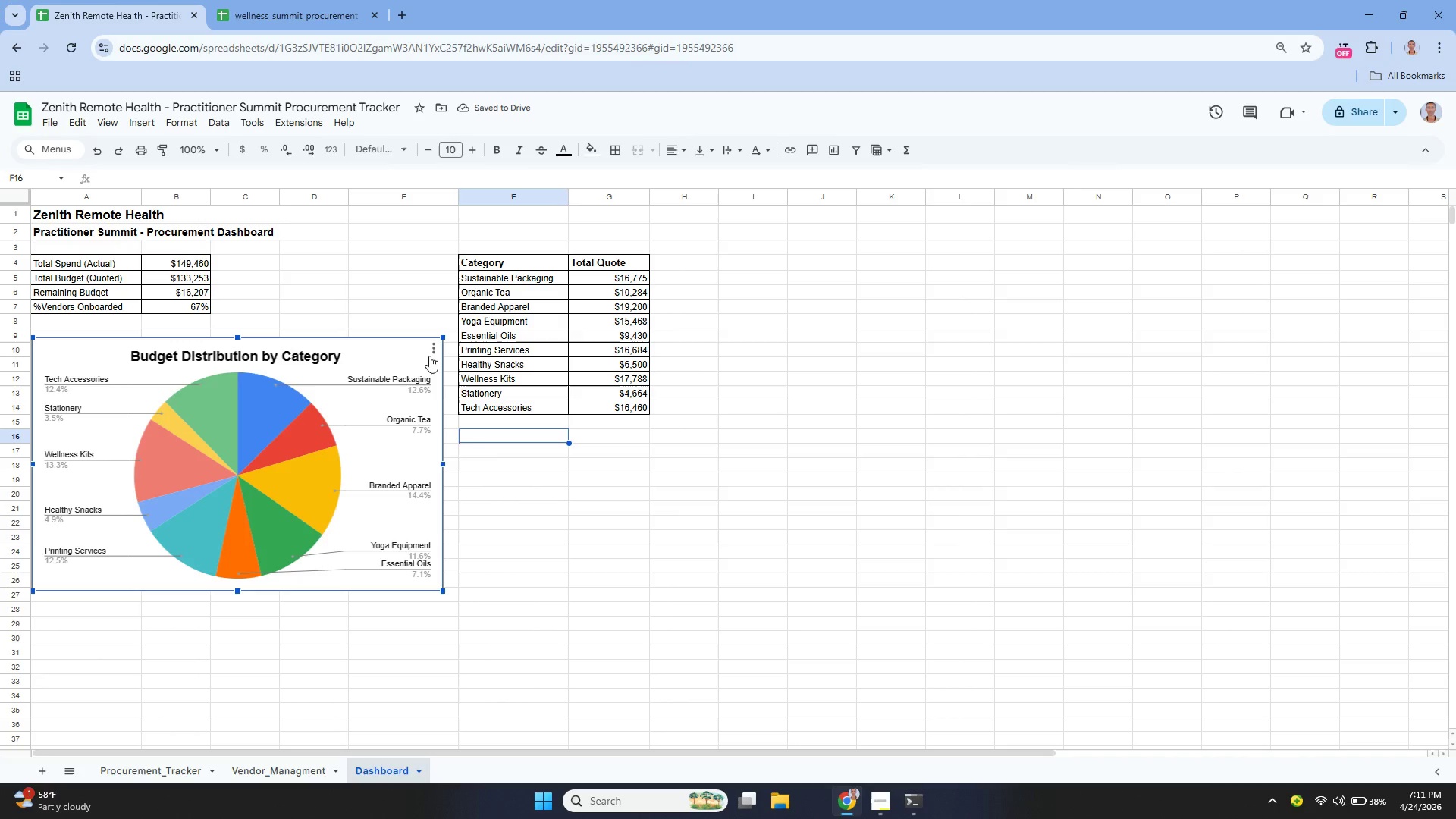 
left_click([429, 356])
 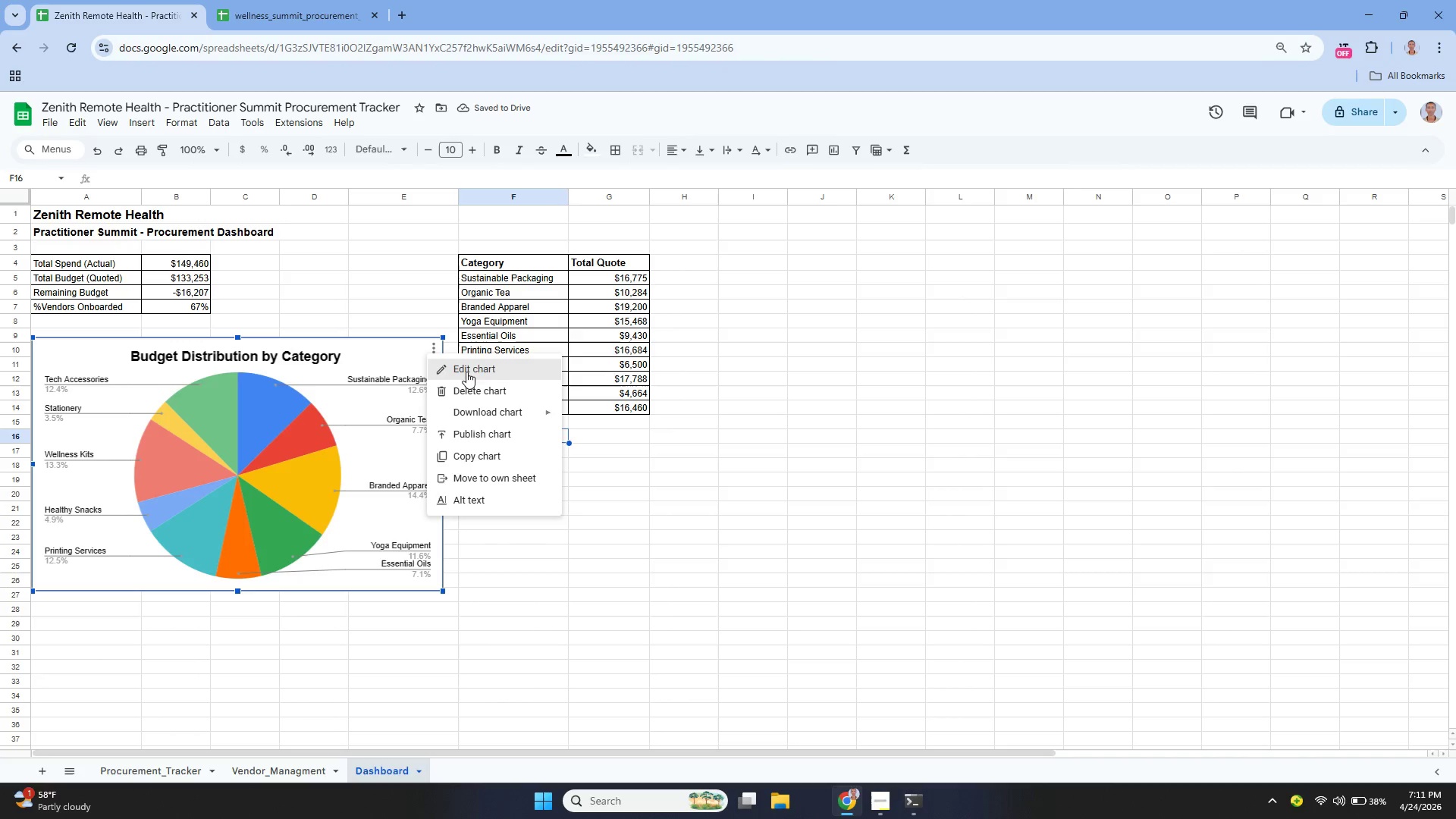 
left_click([473, 368])
 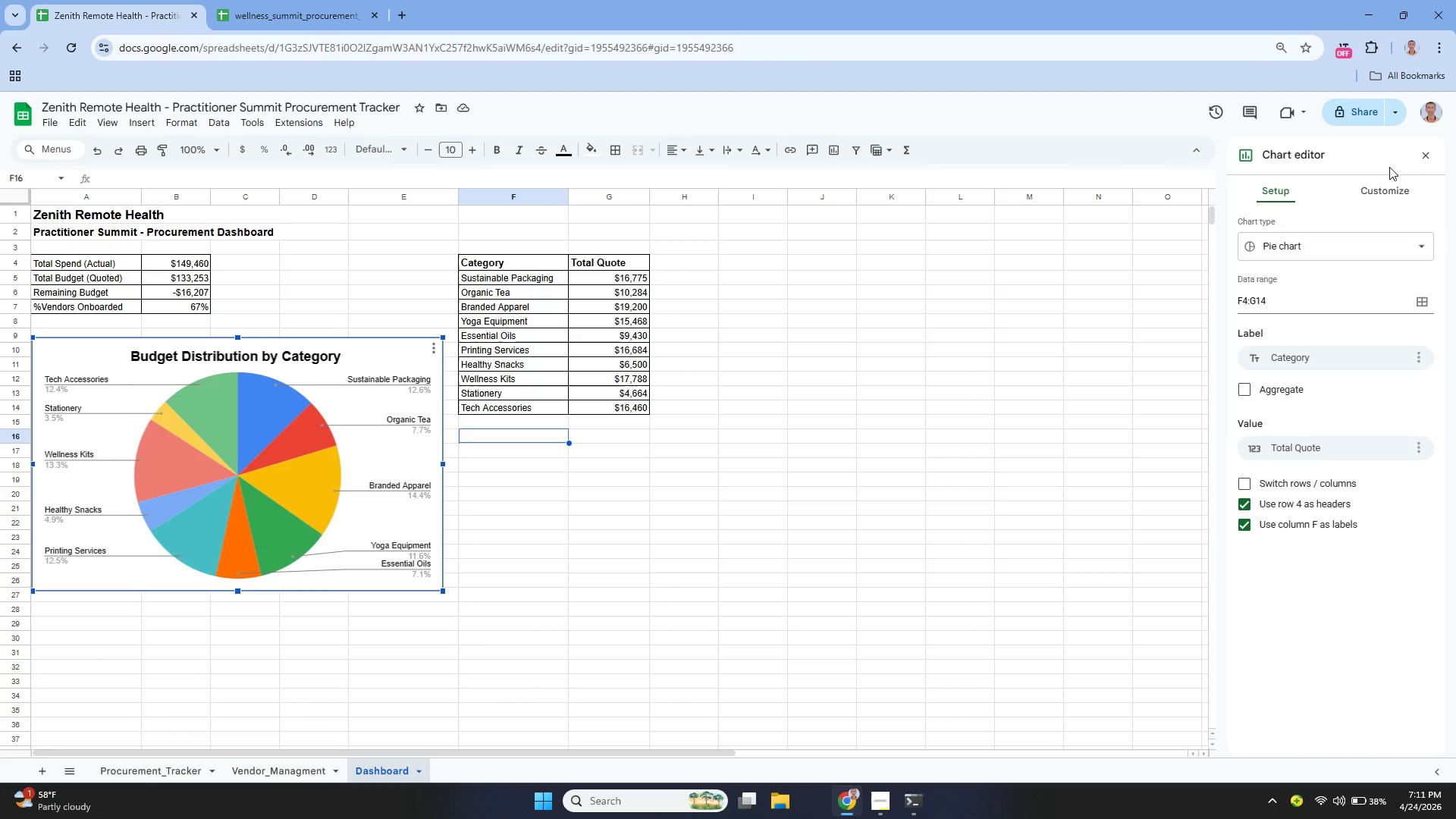 
left_click([1380, 187])
 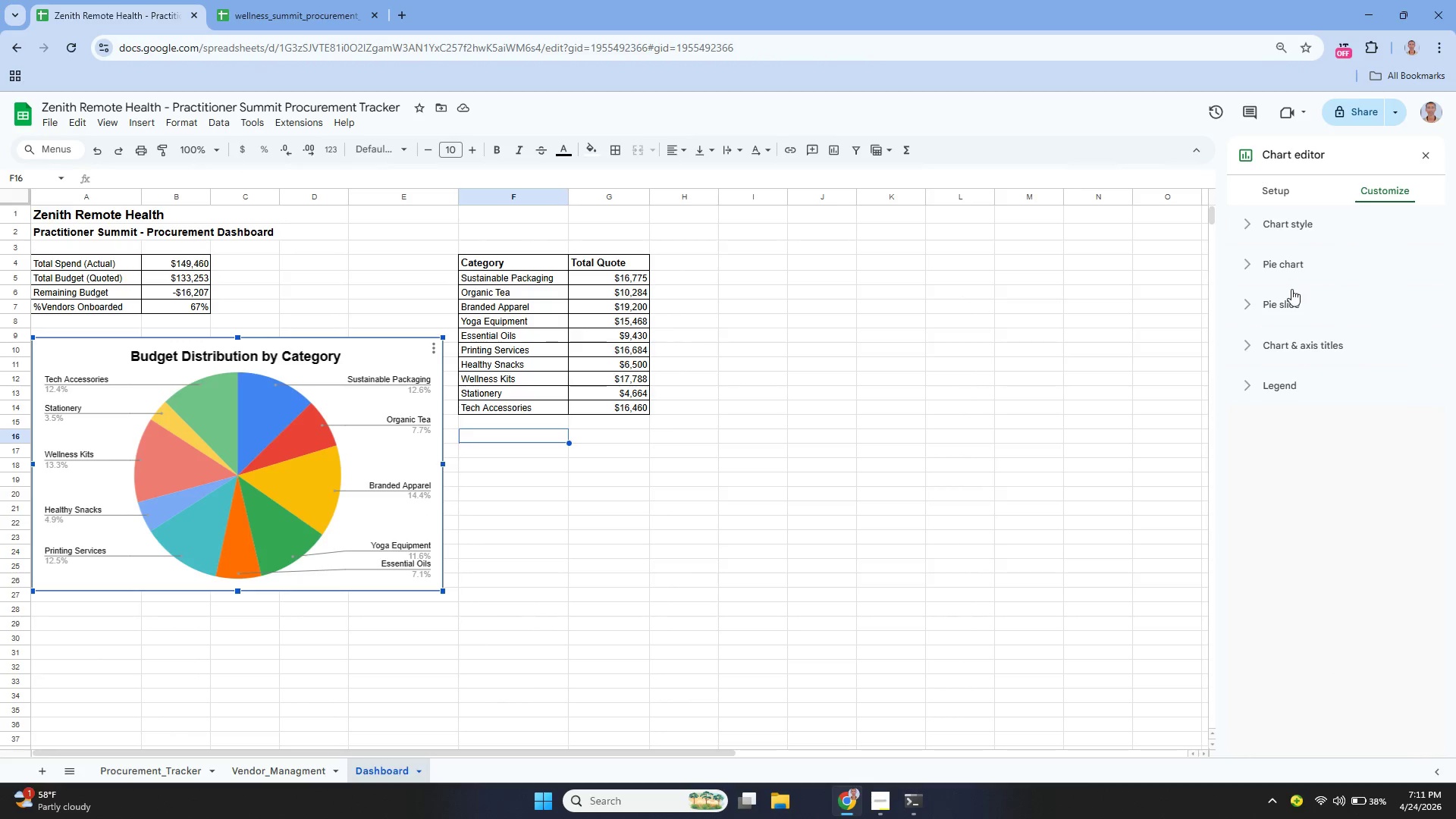 
left_click([1288, 256])
 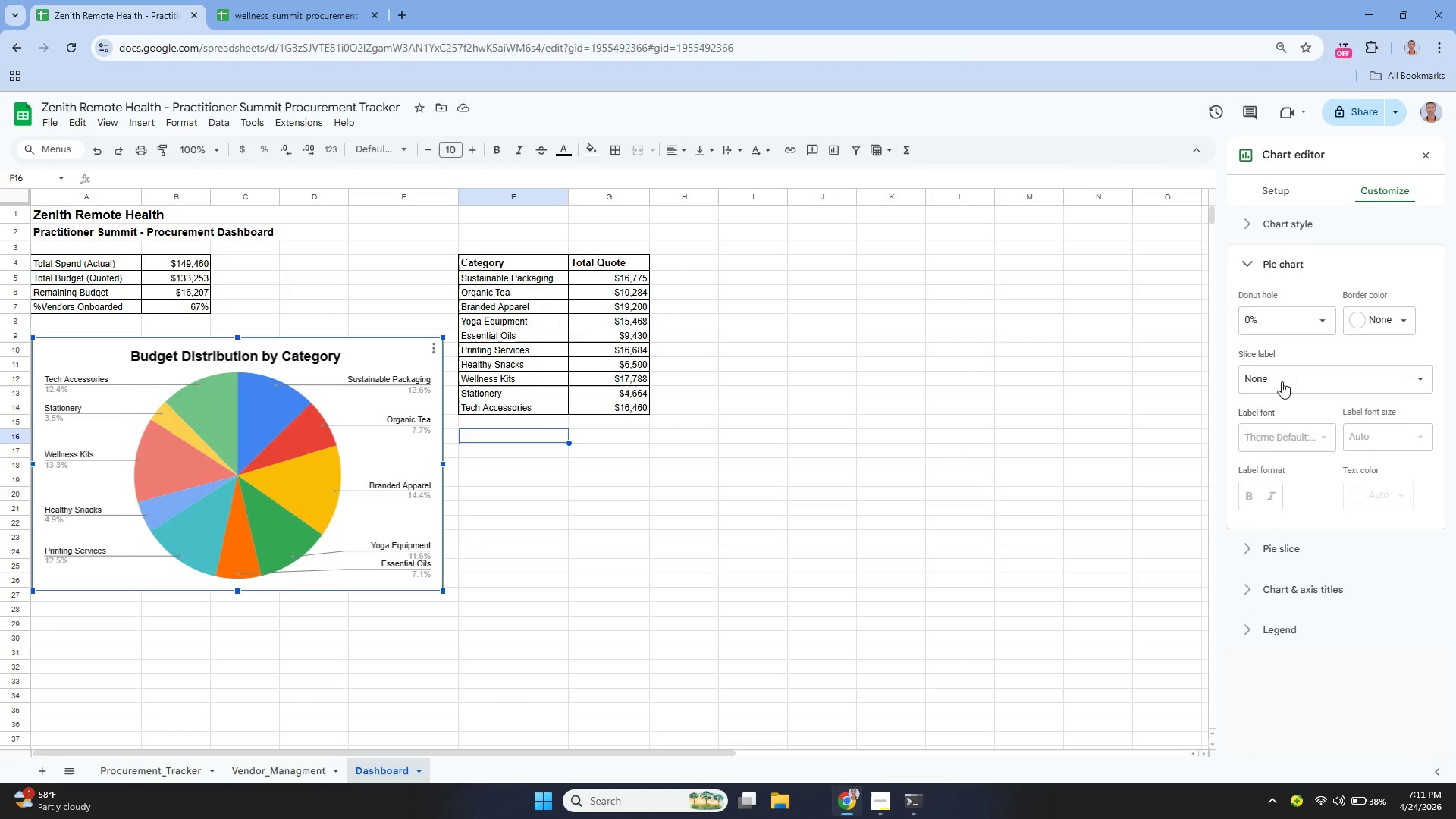 
left_click([1269, 381])
 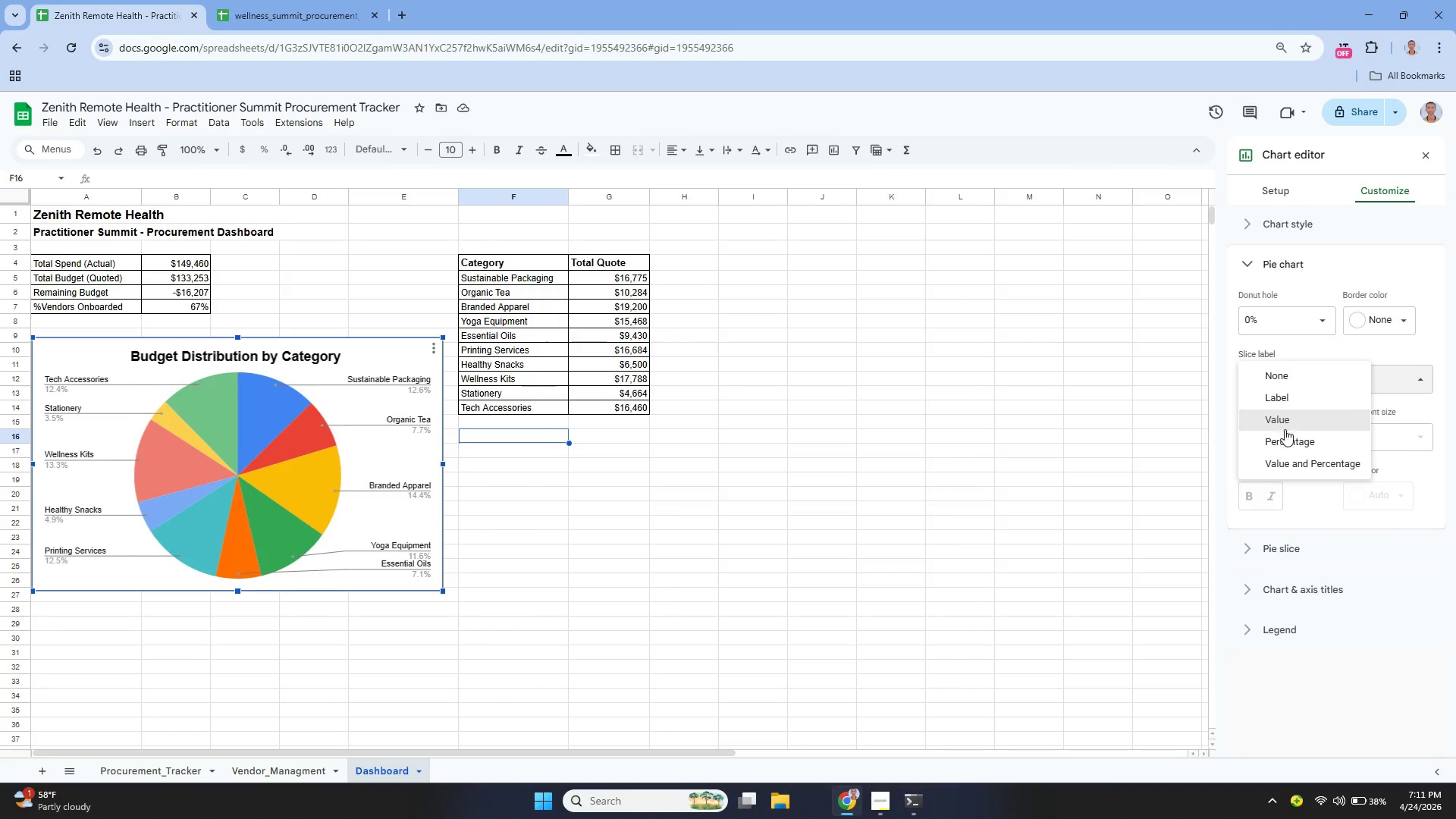 
left_click([1286, 435])
 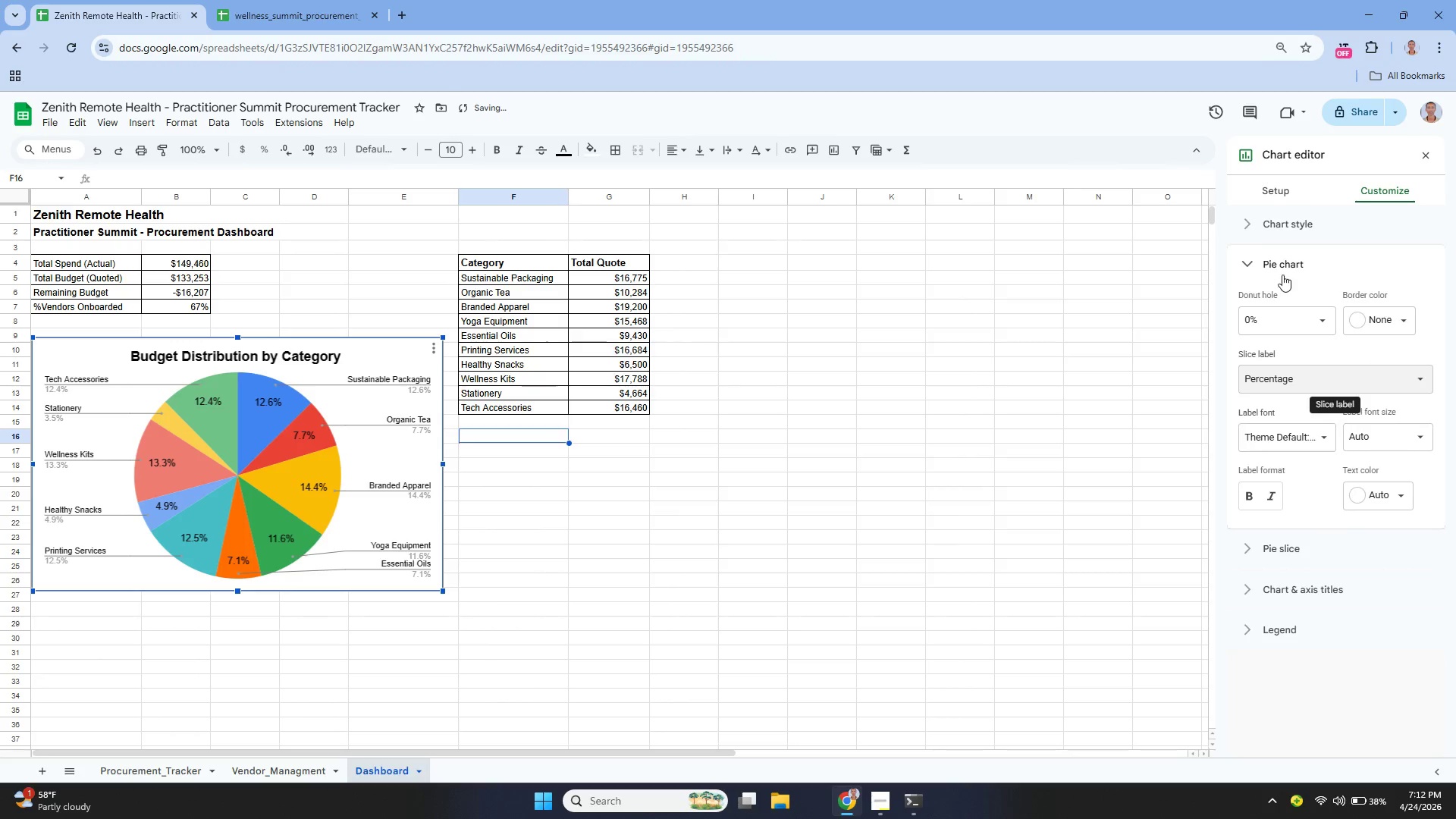 
left_click([1282, 262])
 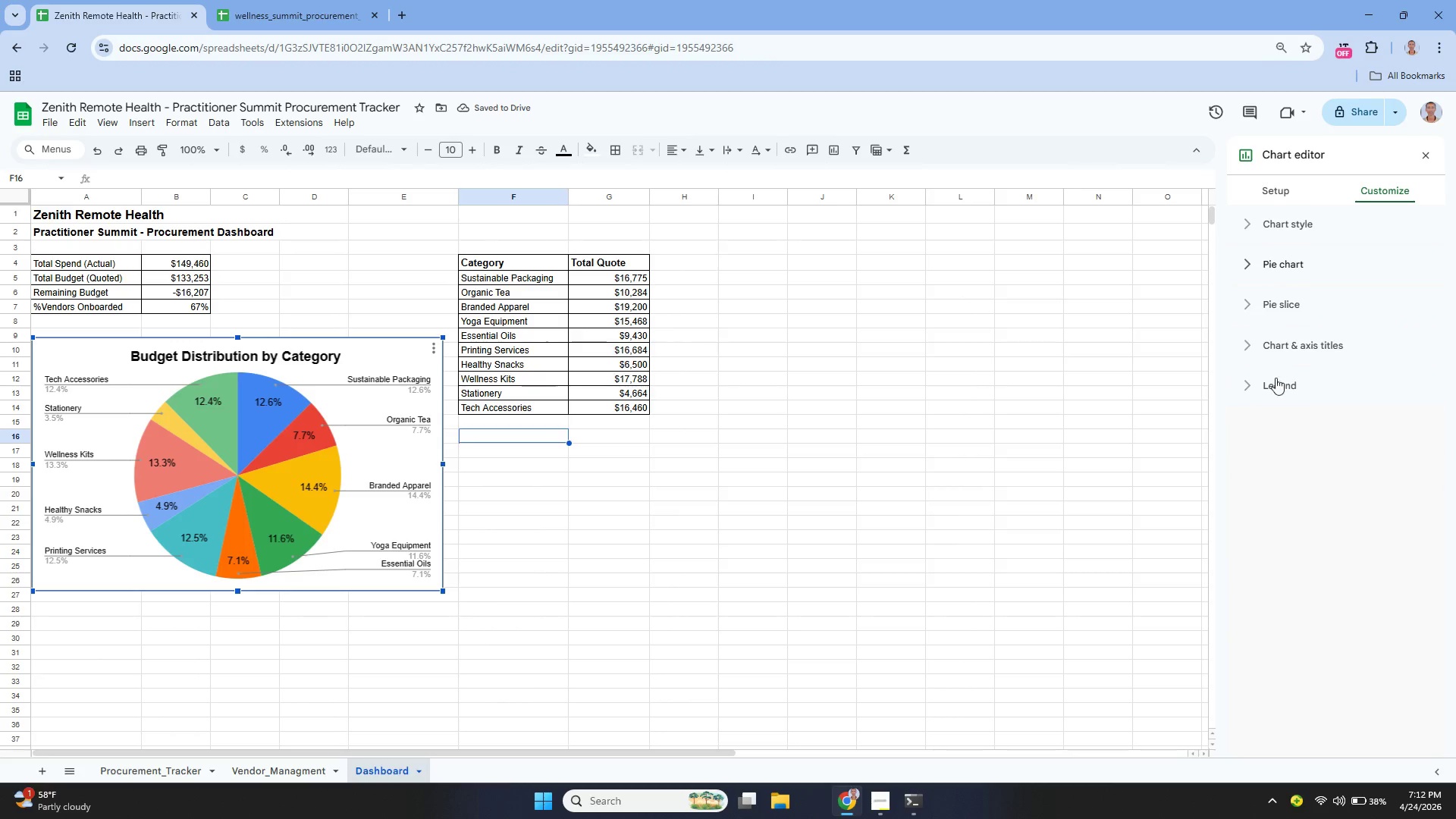 
left_click([1276, 382])
 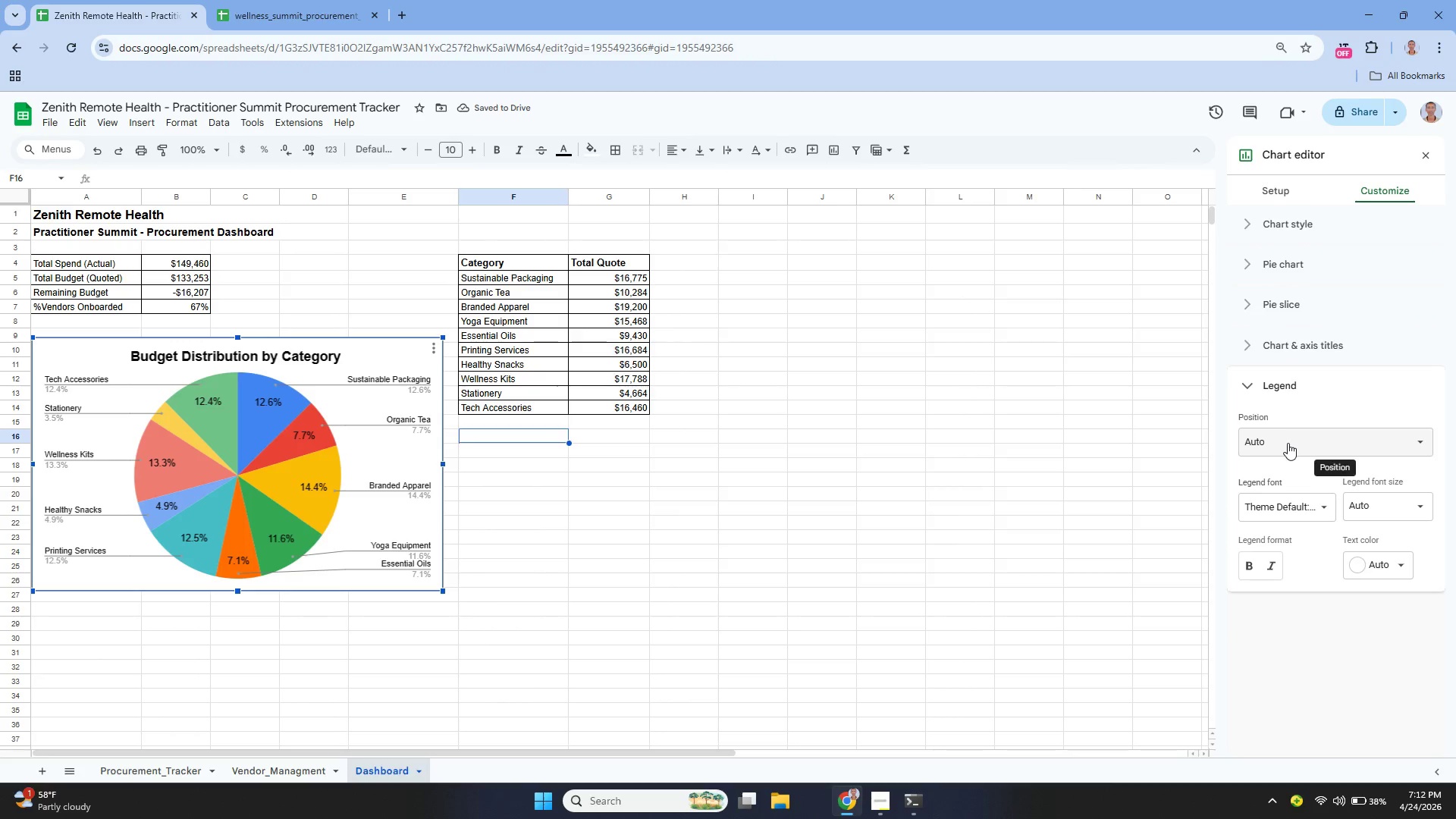 
left_click([1288, 443])
 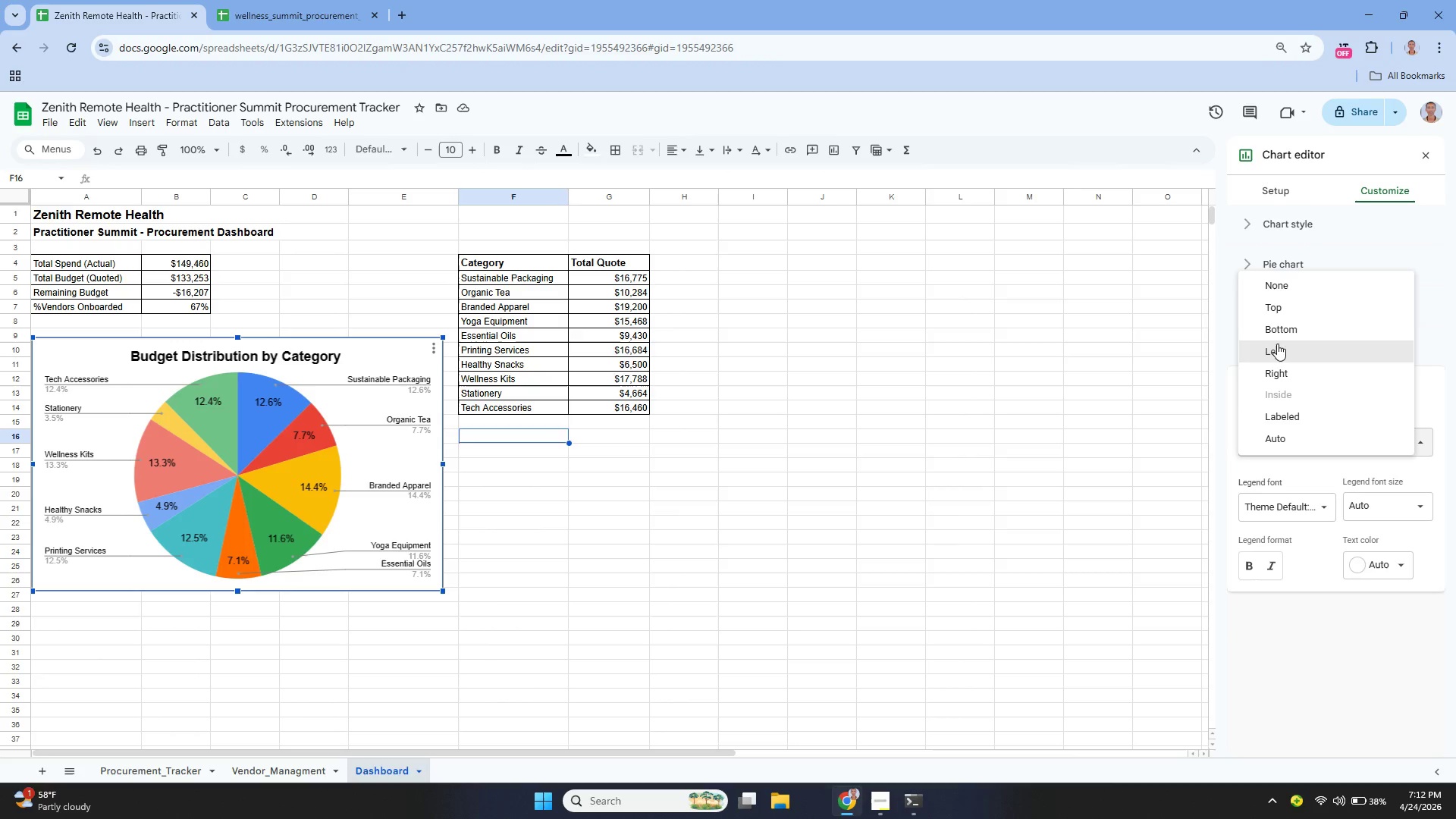 
left_click([1279, 298])
 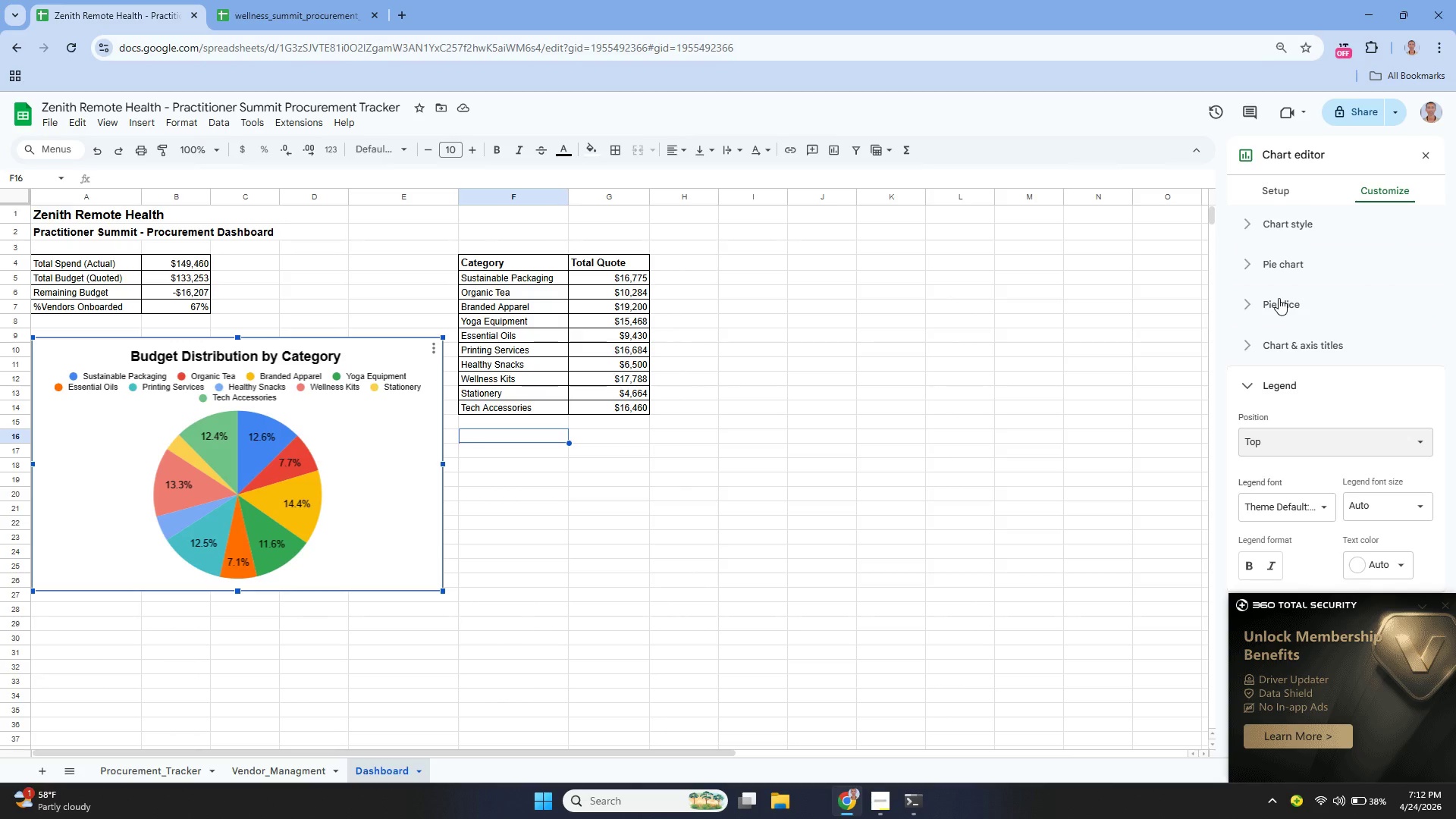 
wait(40.58)
 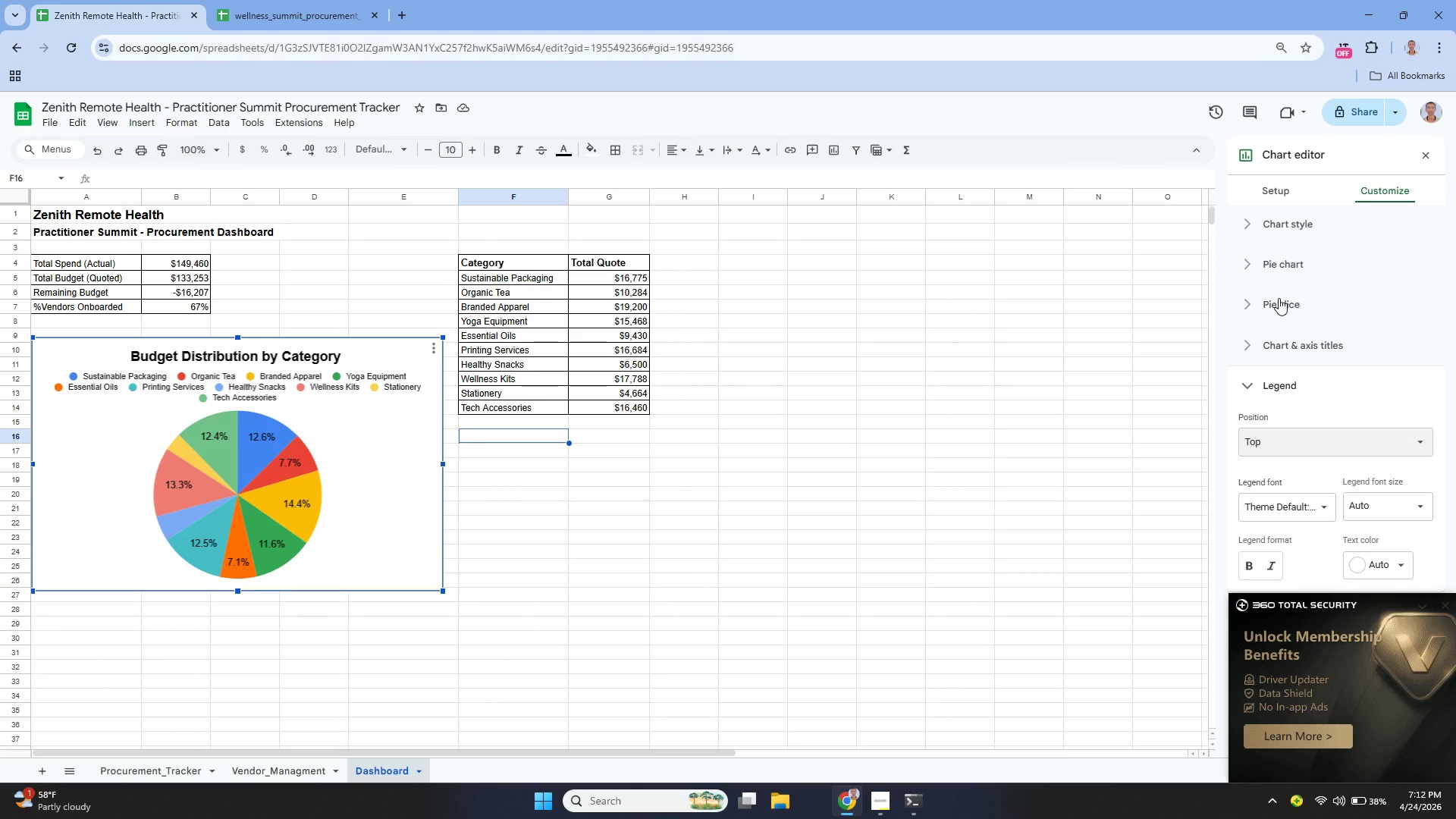 
left_click([371, 436])
 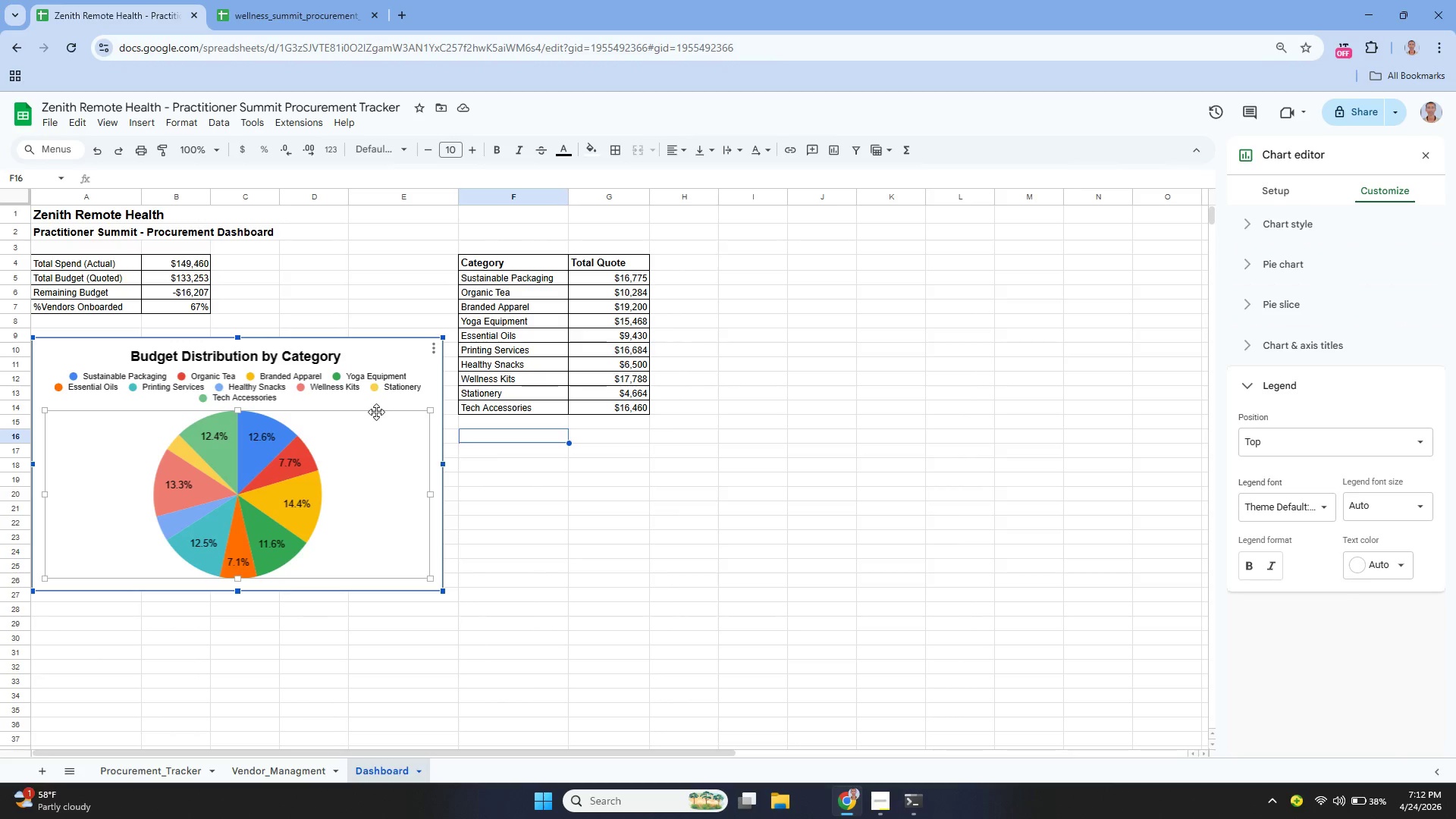 
left_click([376, 412])
 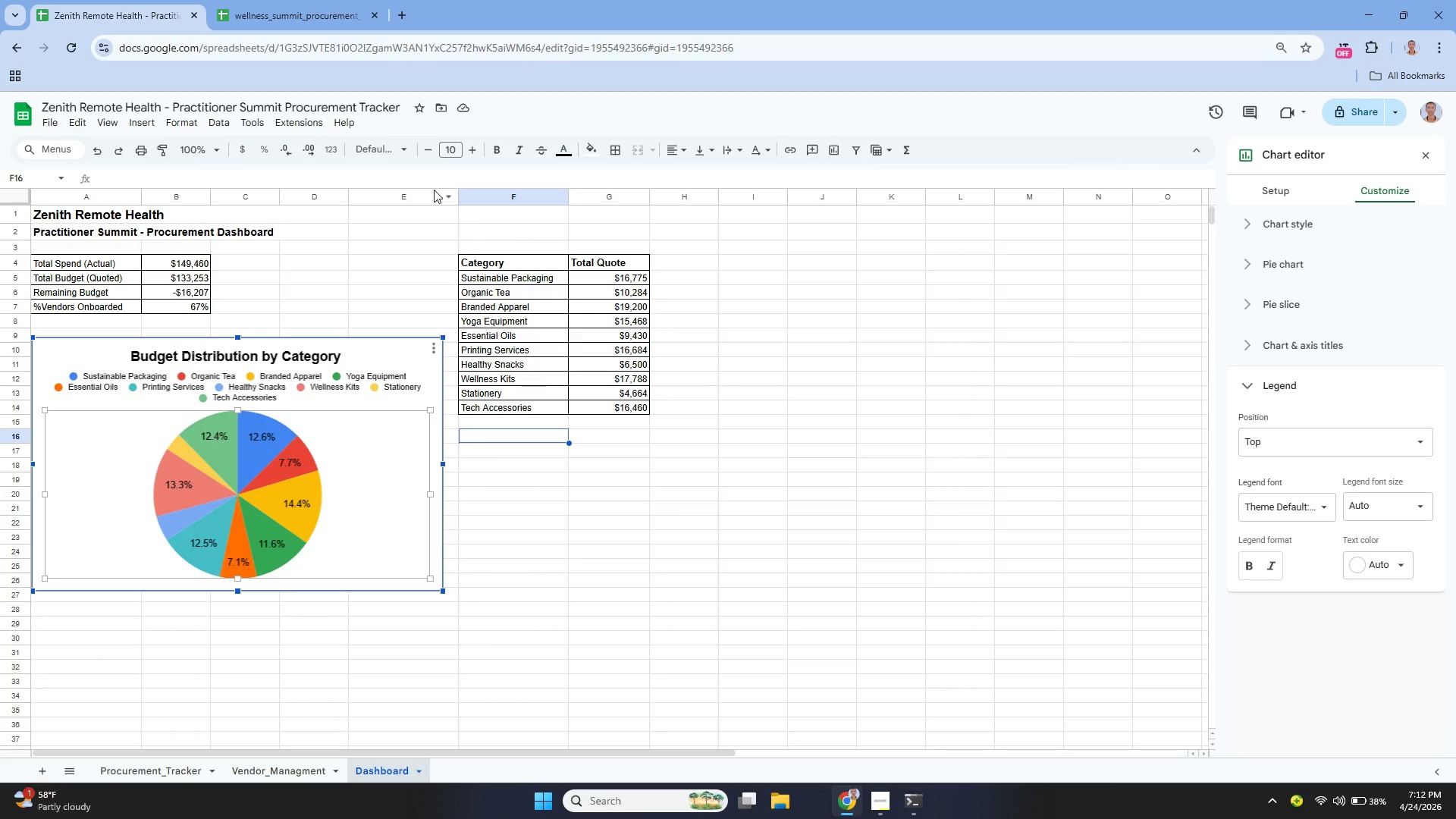 
left_click([501, 281])
 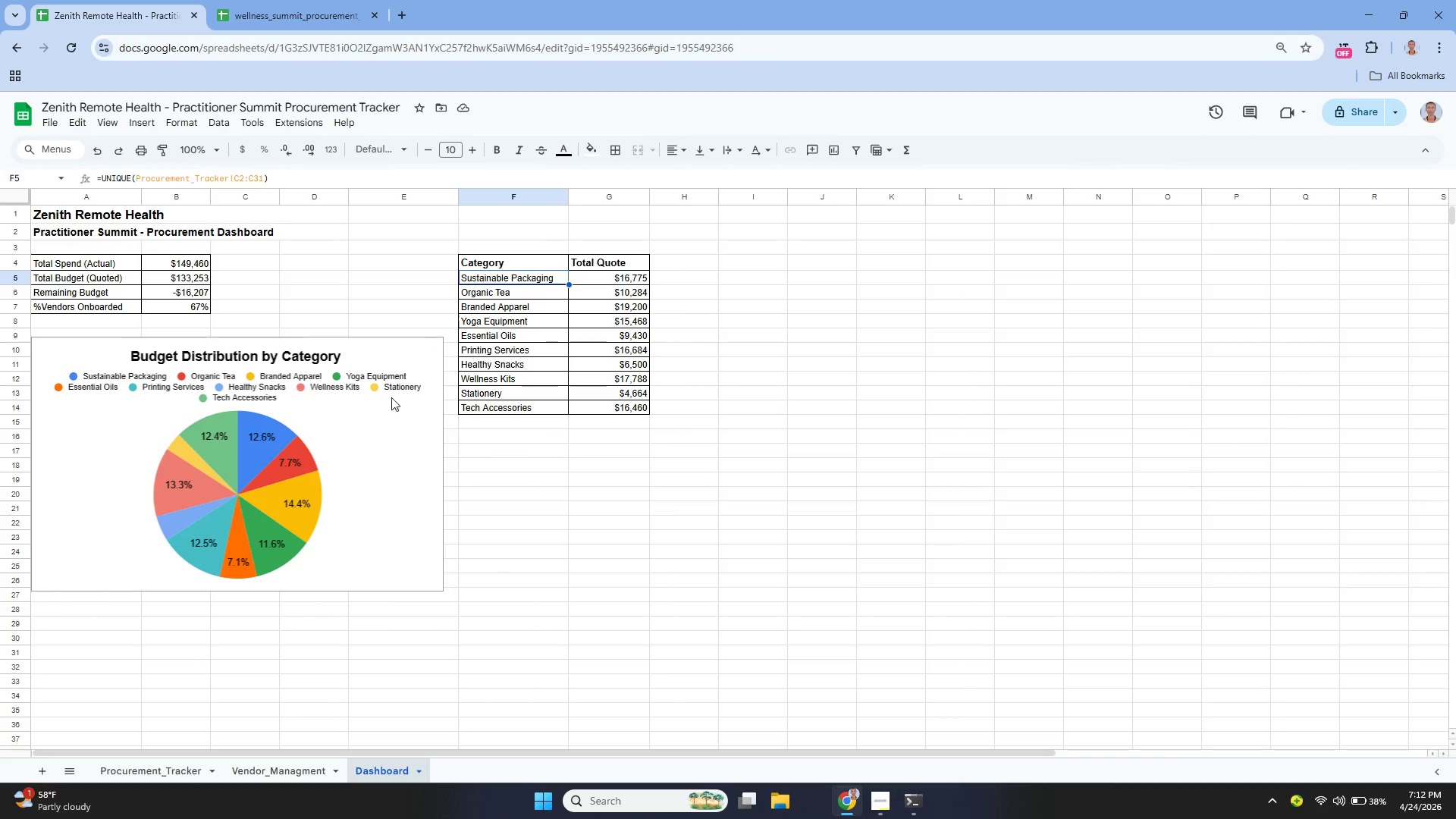 
left_click_drag(start_coordinate=[405, 359], to_coordinate=[401, 350])
 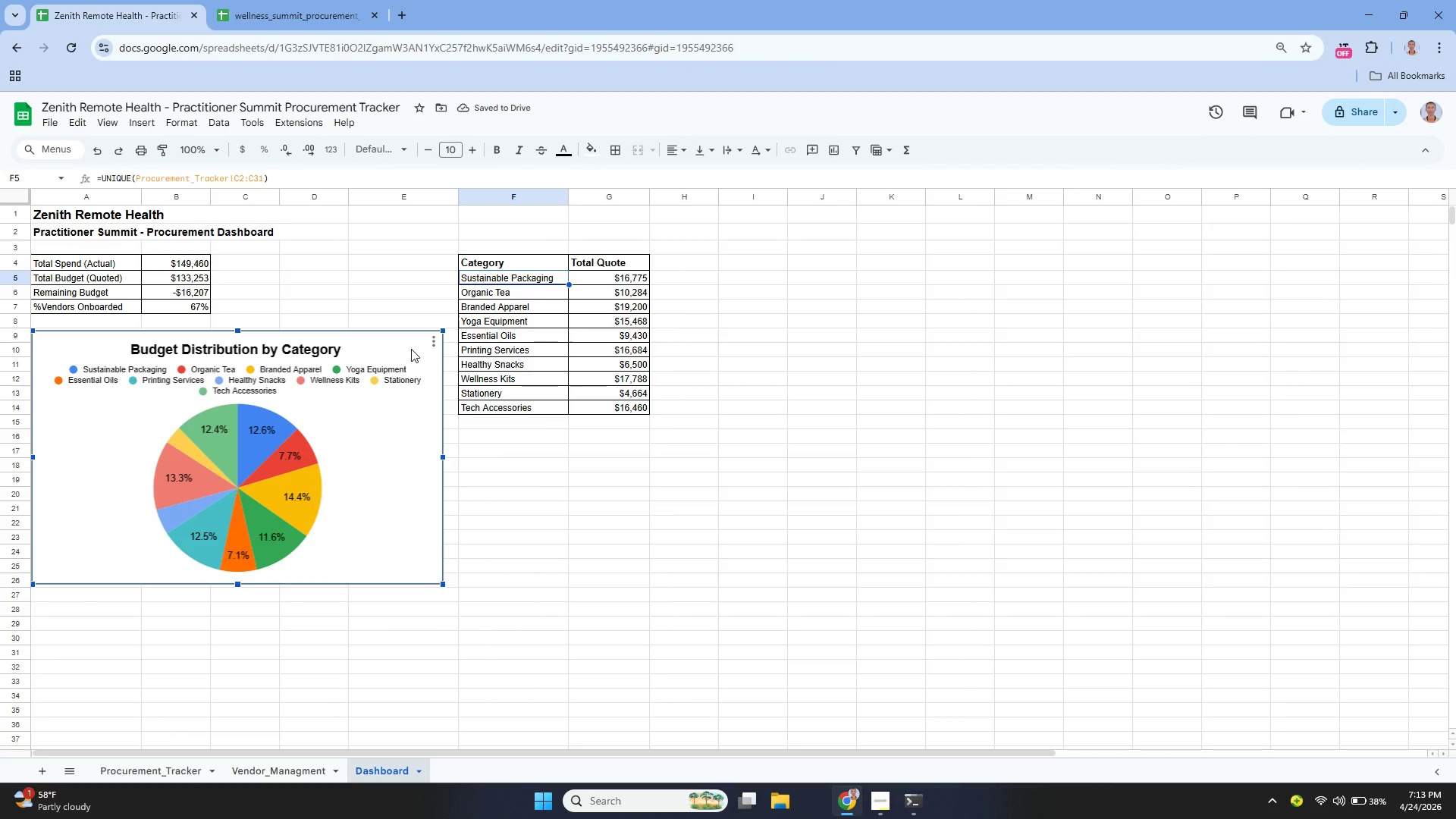 
left_click_drag(start_coordinate=[411, 349], to_coordinate=[409, 343])
 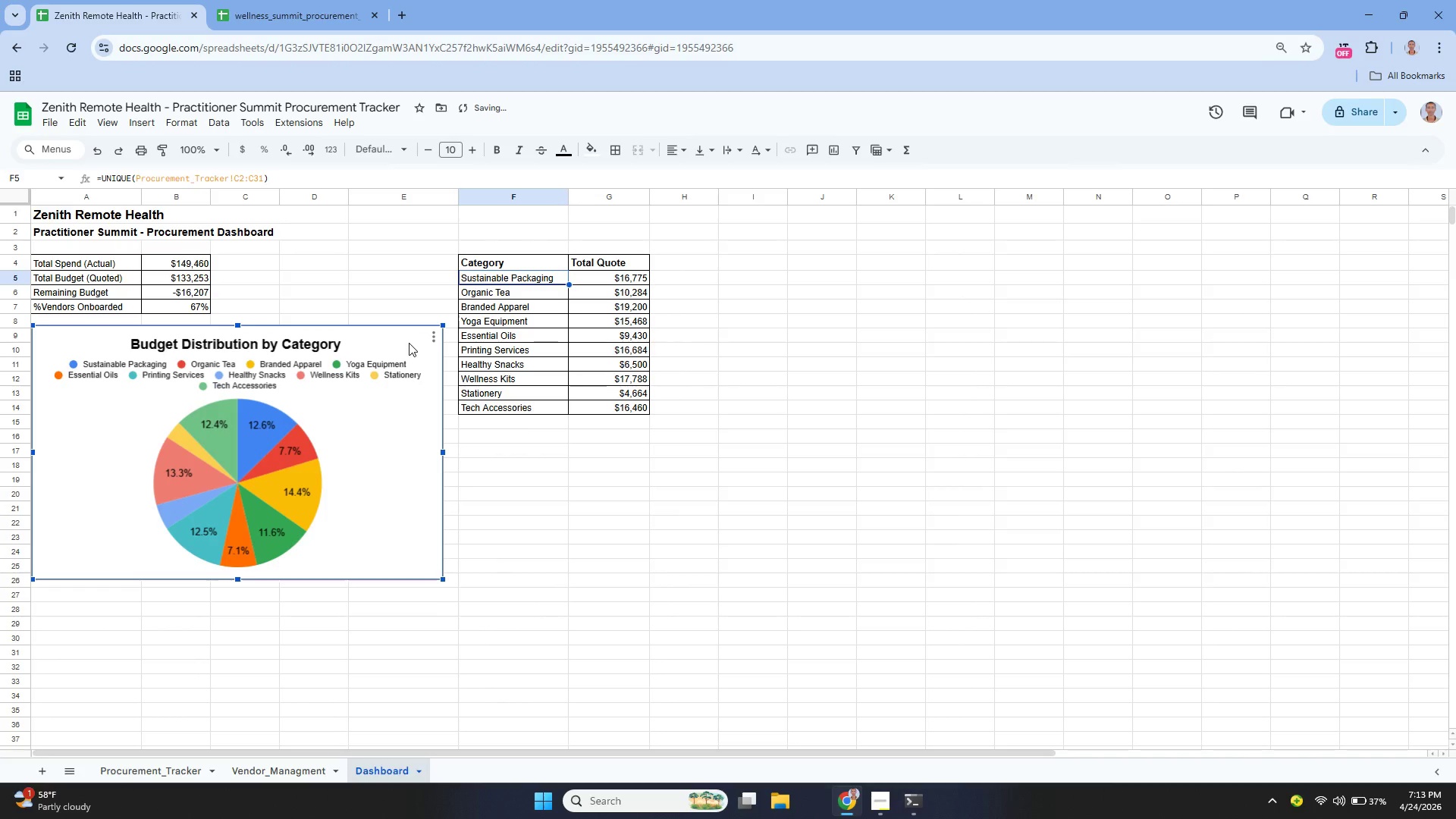 
left_click_drag(start_coordinate=[409, 343], to_coordinate=[409, 347])
 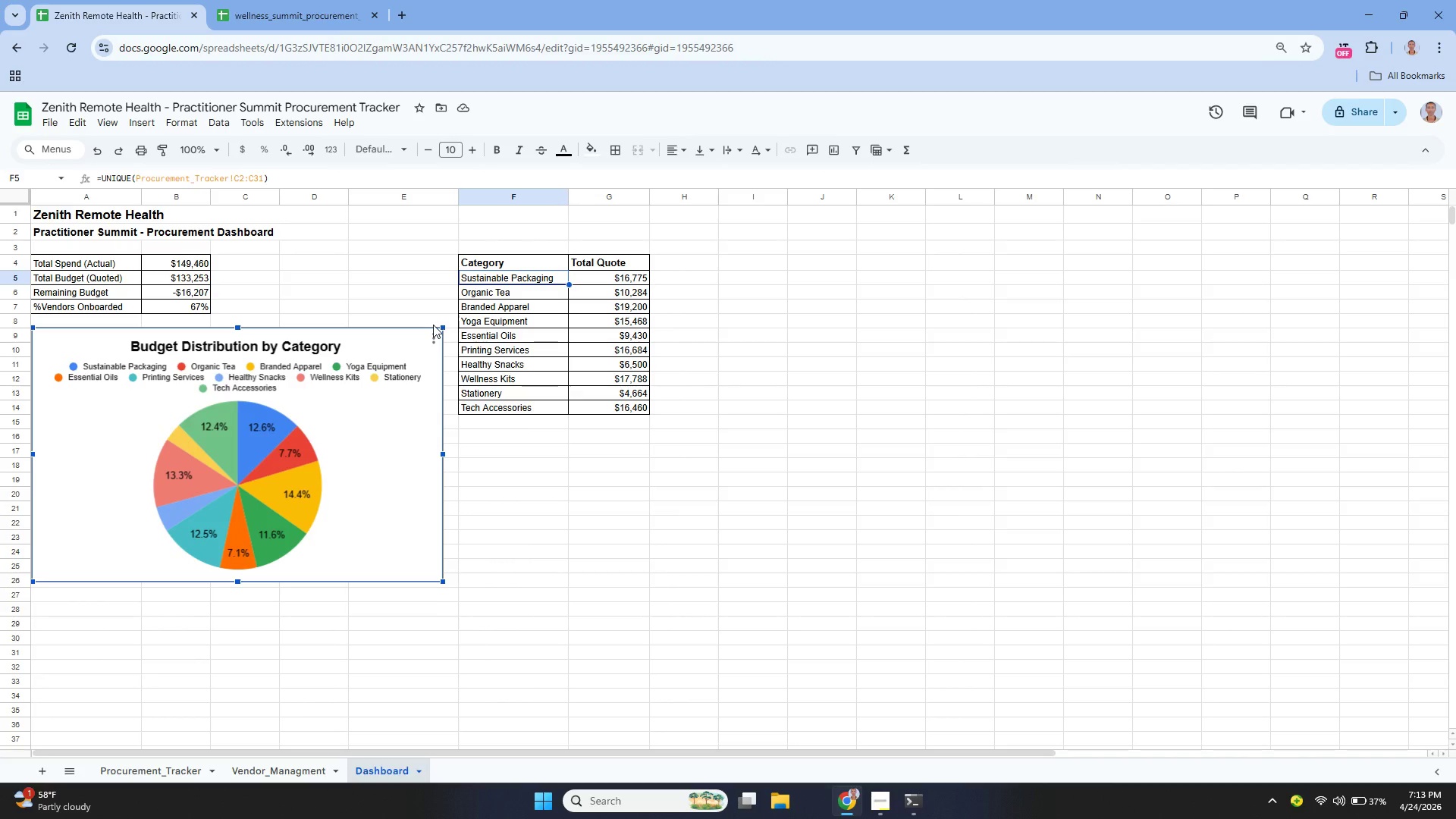 
wait(15.78)
 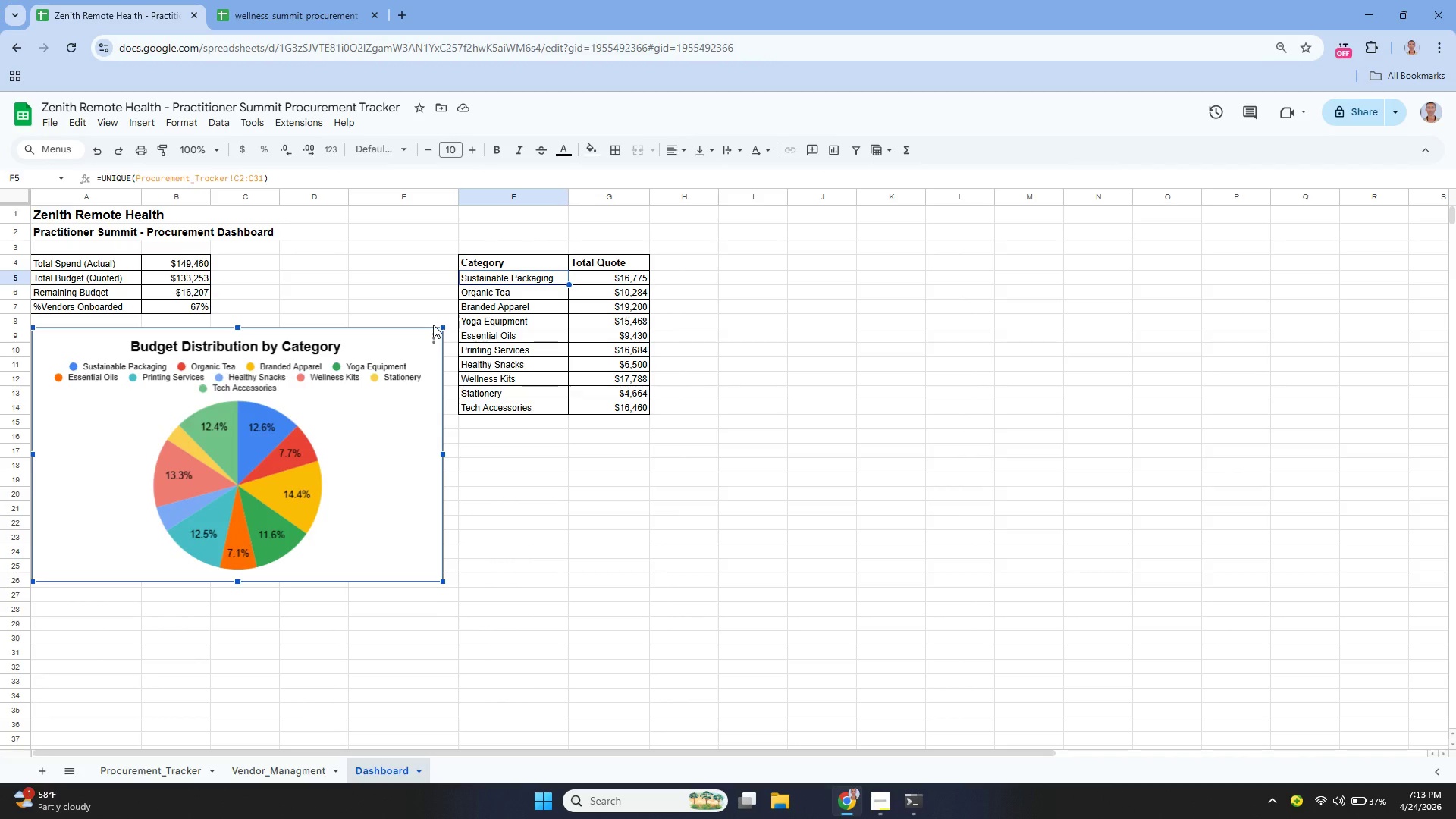 
left_click([688, 259])
 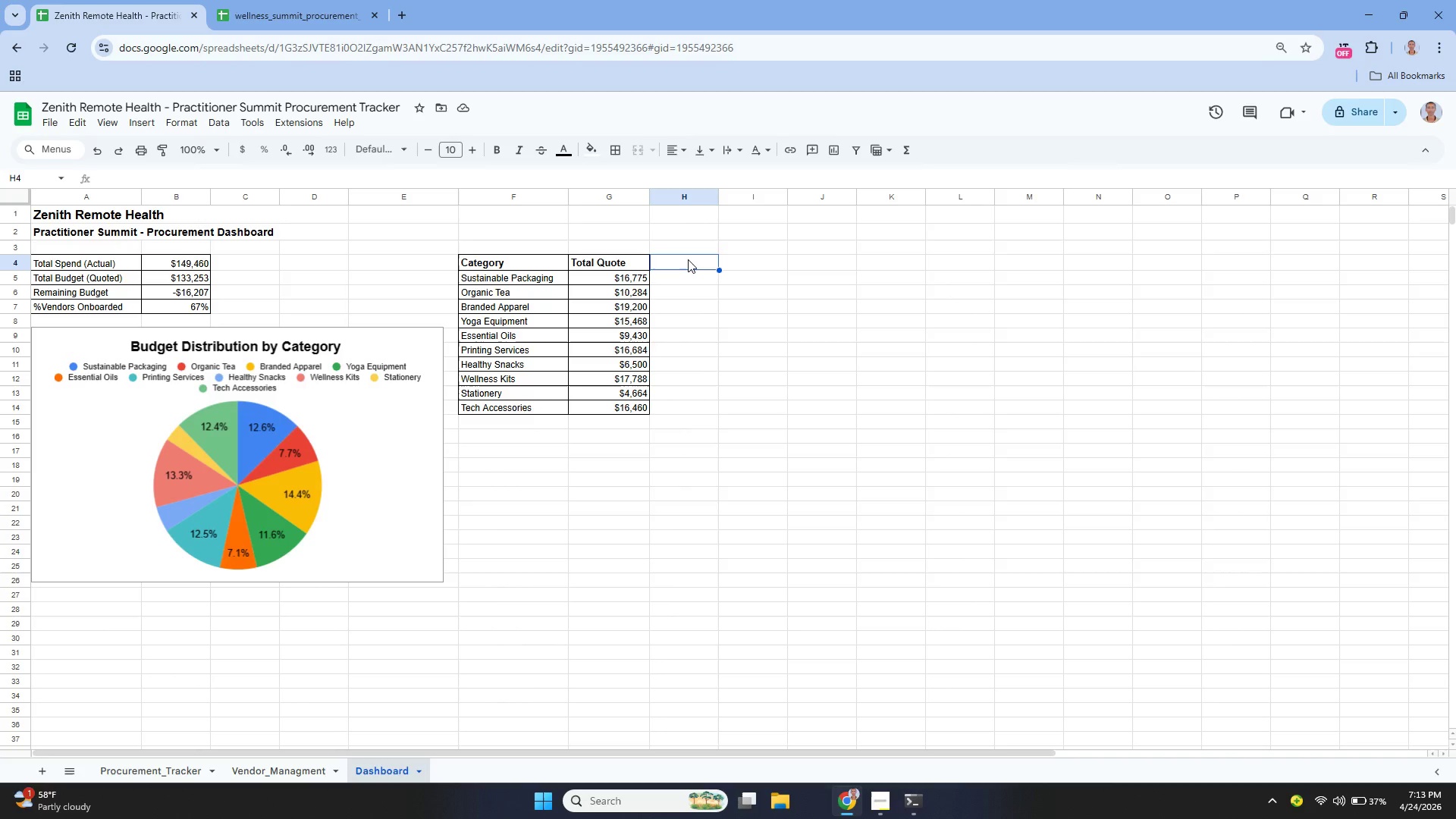 
wait(17.47)
 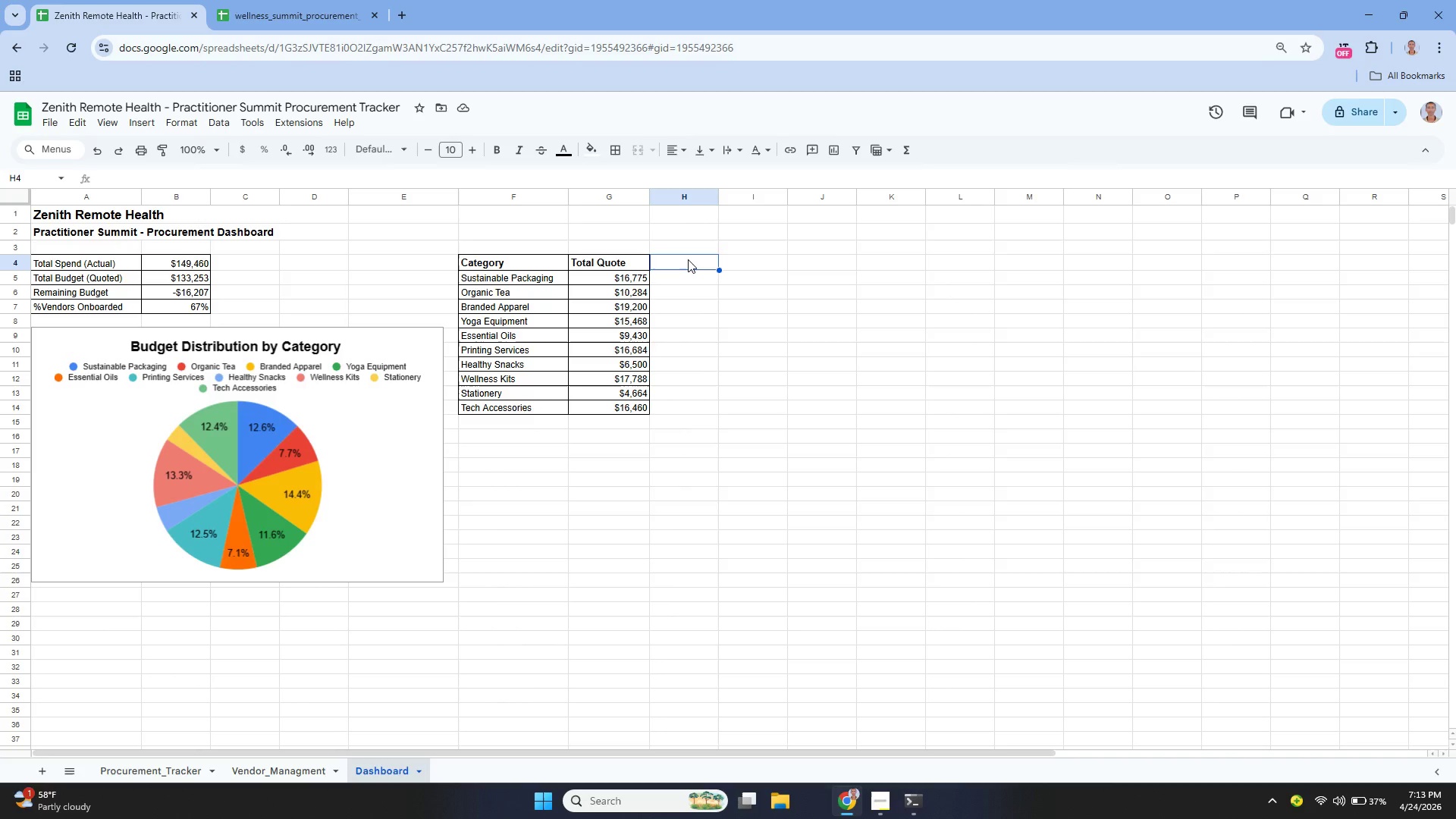 
left_click([278, 765])
 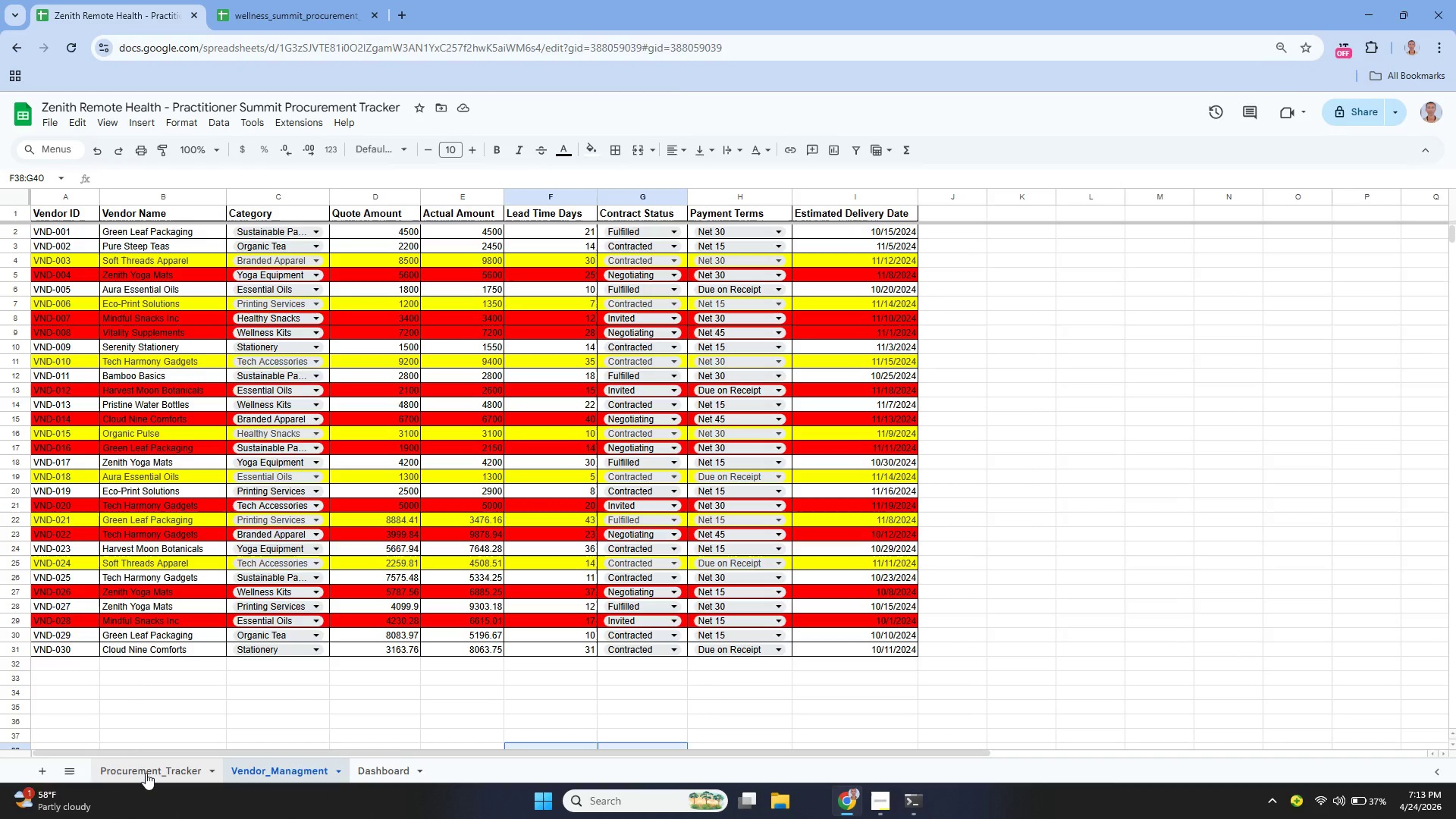 
left_click([146, 773])
 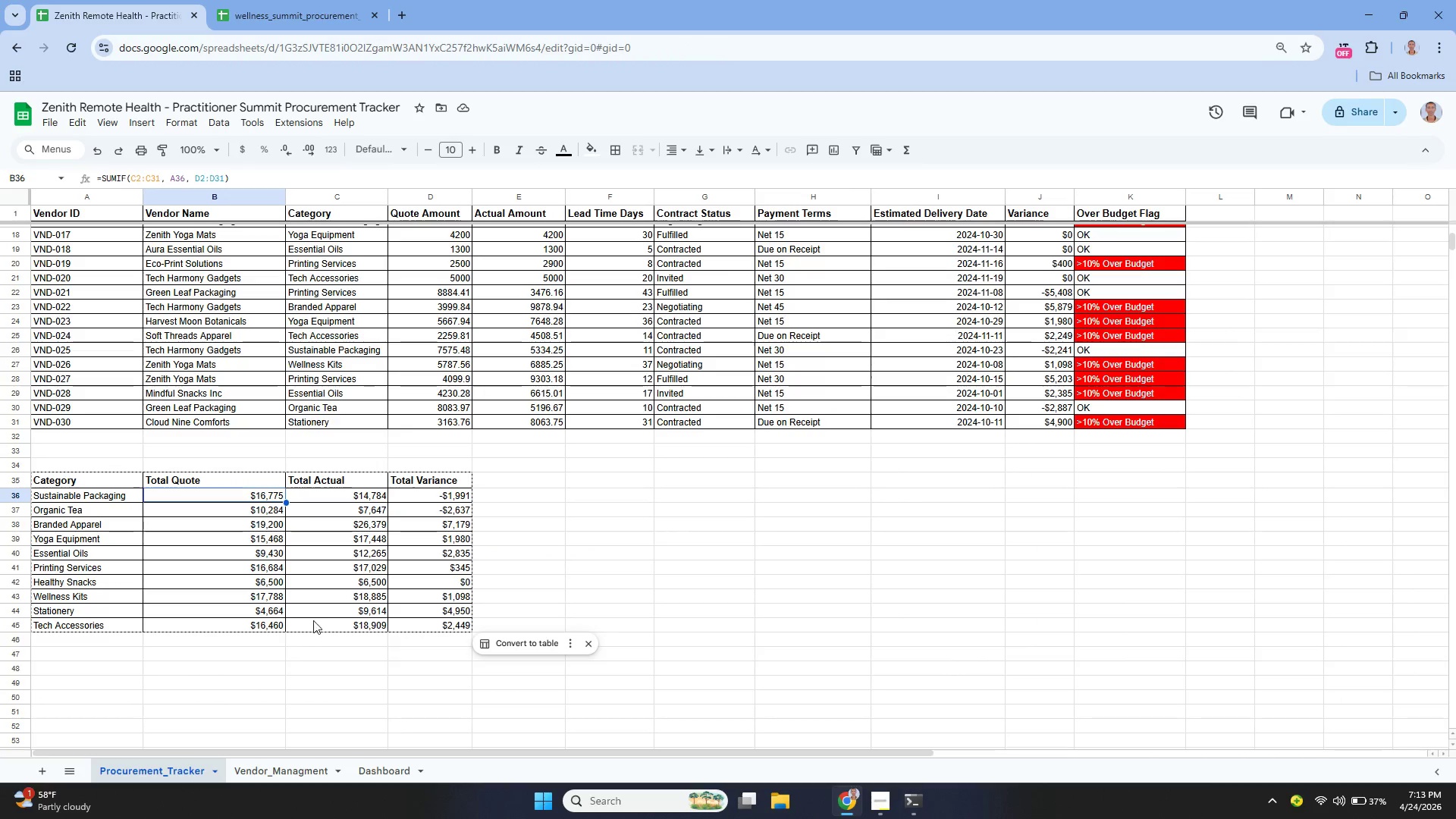 
scroll: coordinate [344, 563], scroll_direction: up, amount: 7.0
 